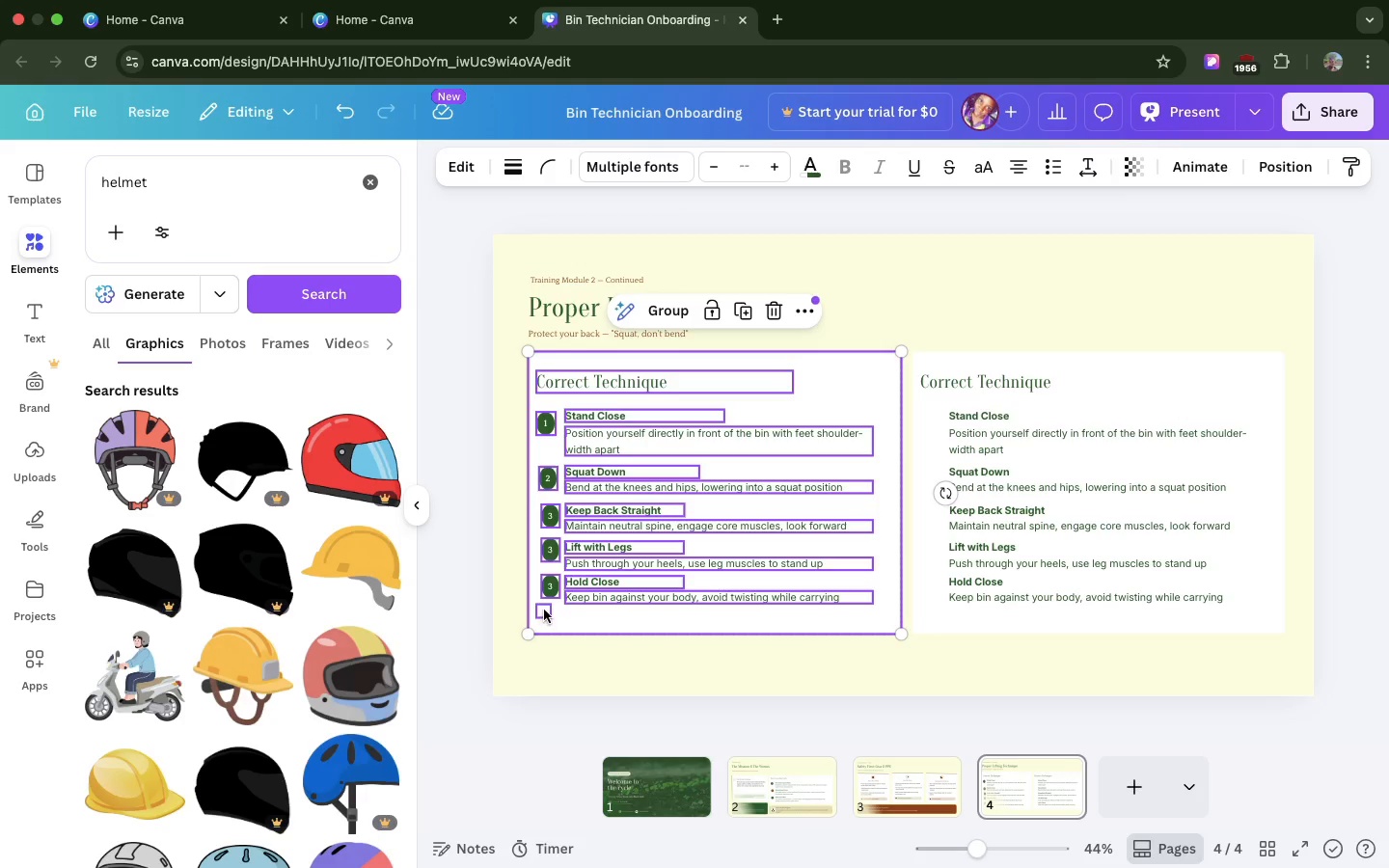 
left_click([545, 608])
 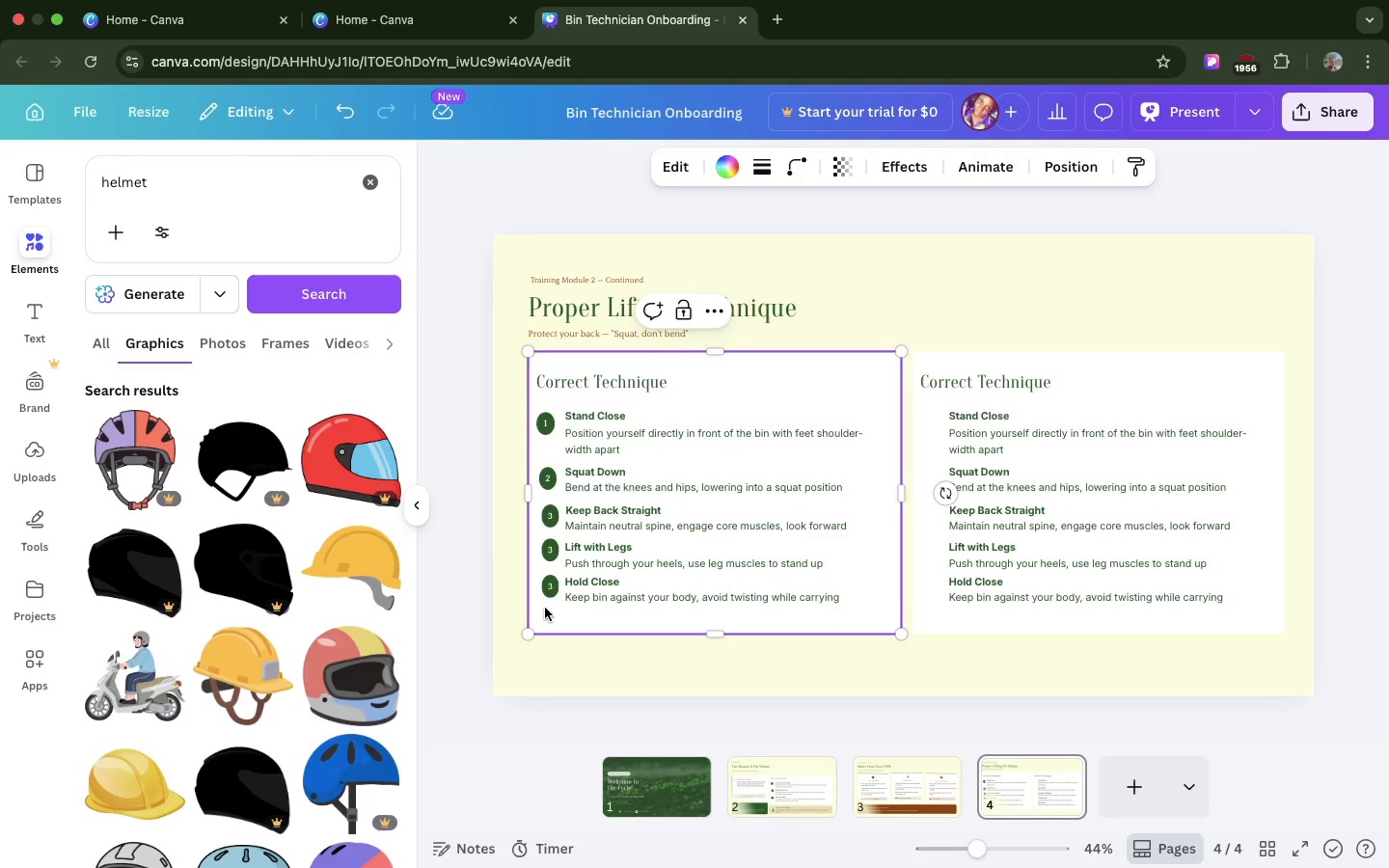 
left_click([545, 608])
 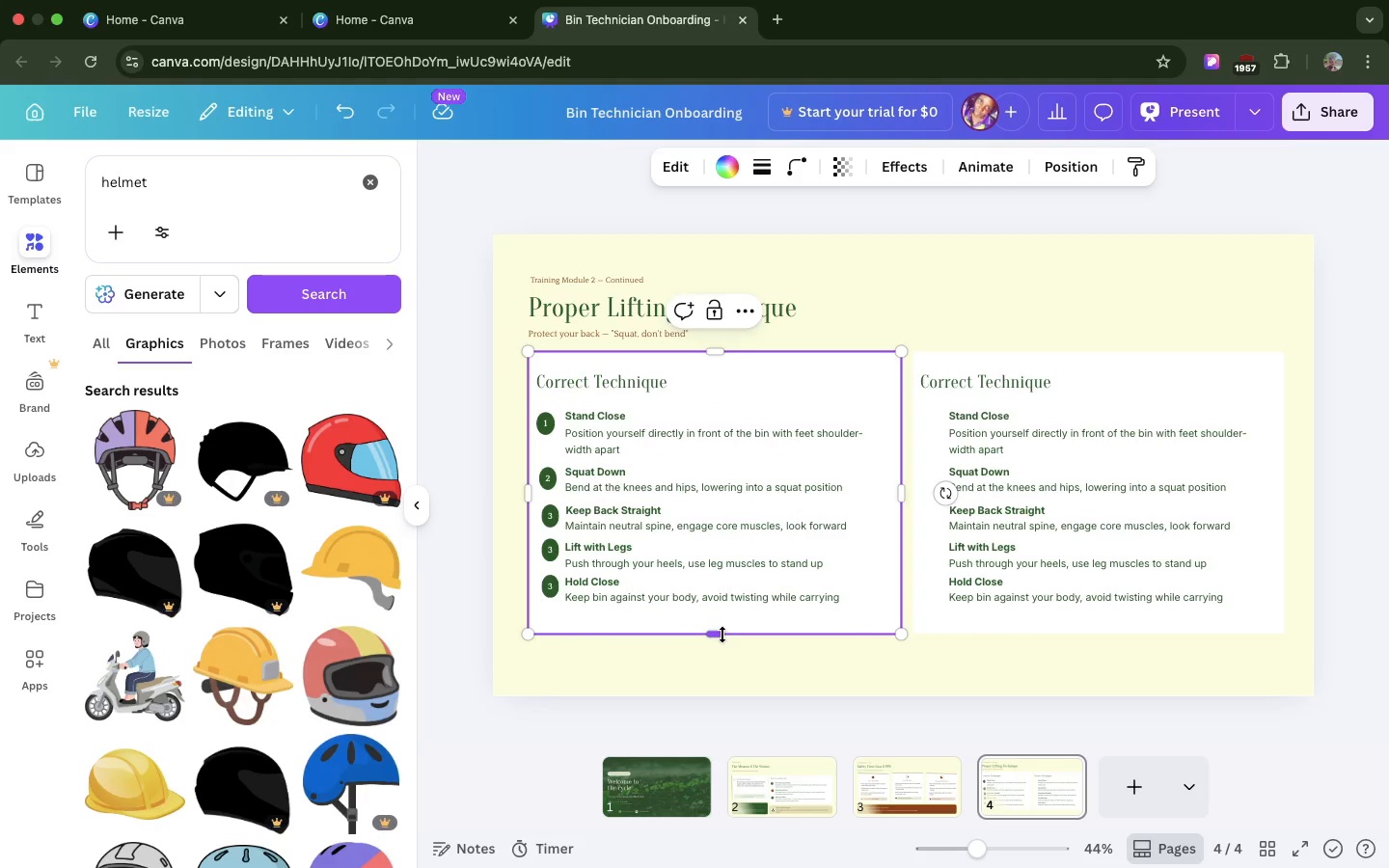 
left_click_drag(start_coordinate=[722, 635], to_coordinate=[722, 620])
 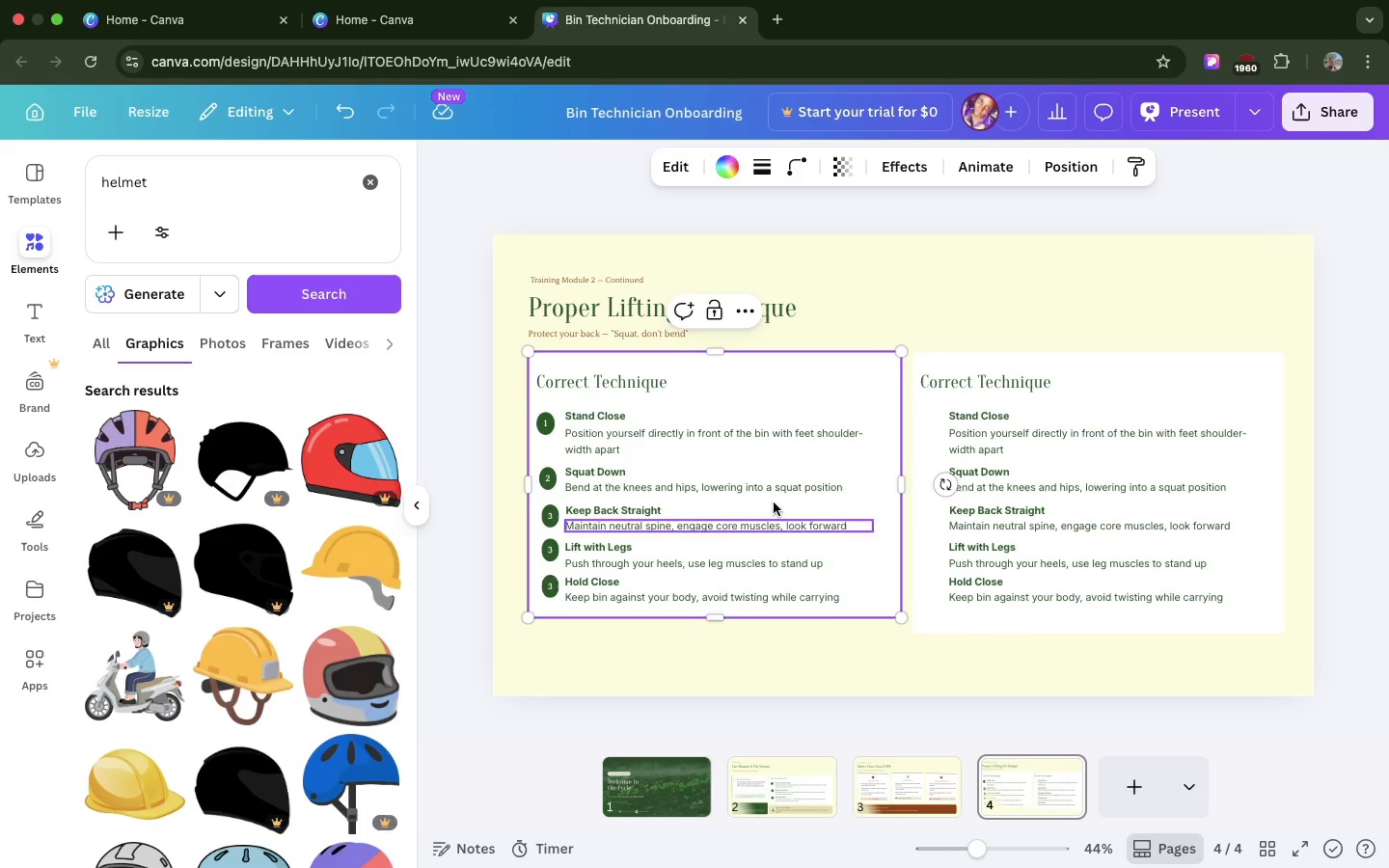 
wait(7.11)
 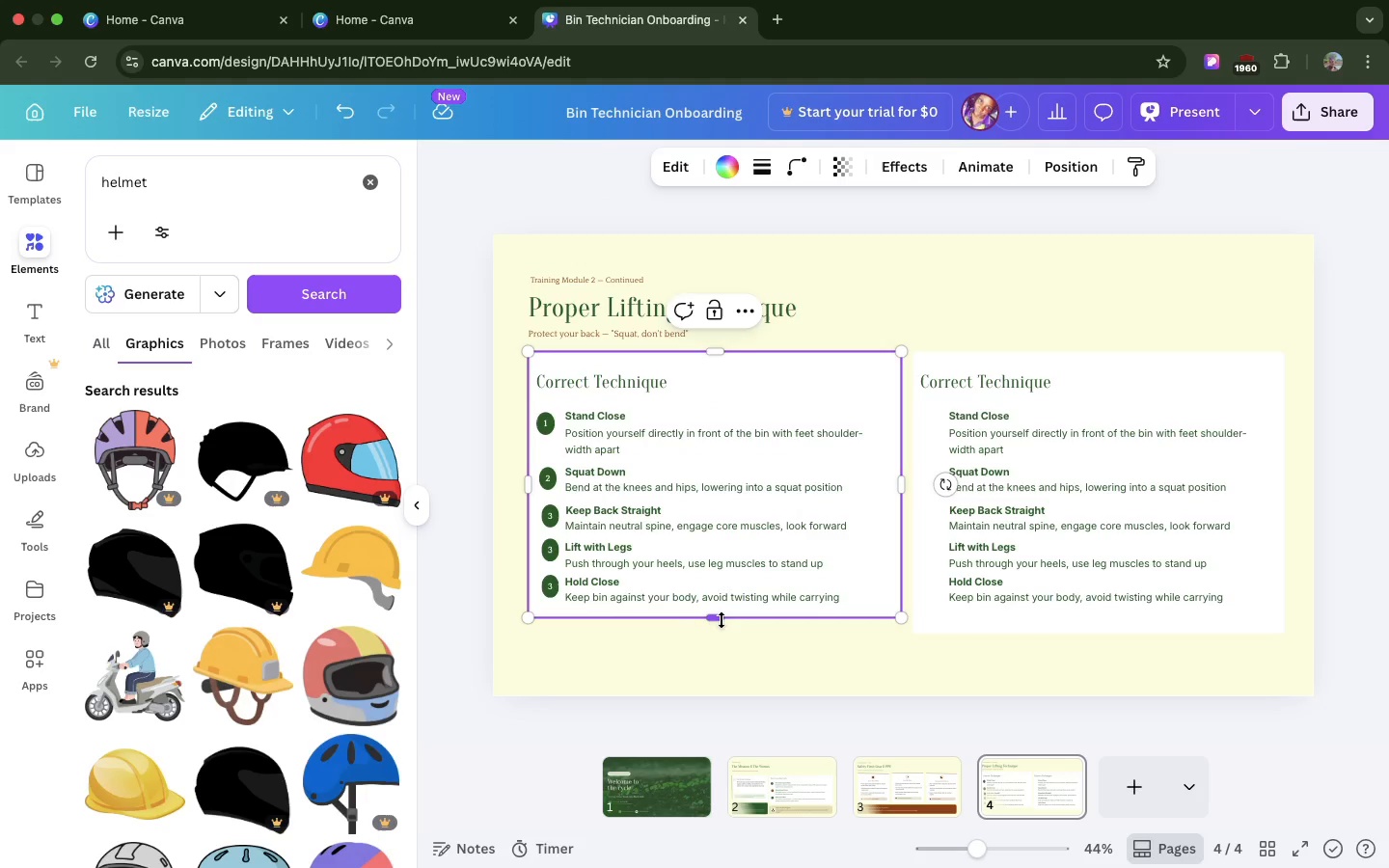 
left_click([960, 361])
 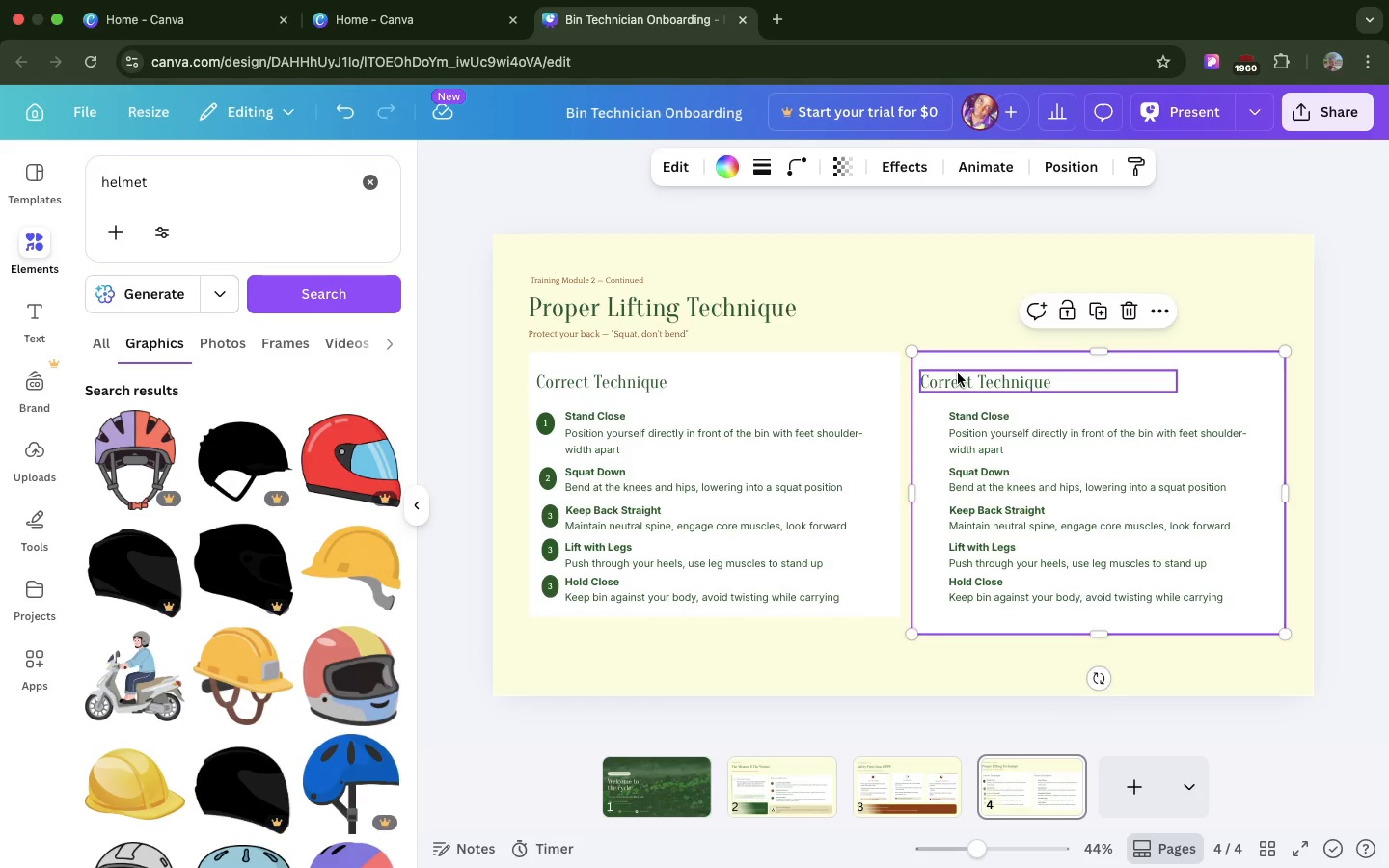 
left_click([958, 373])
 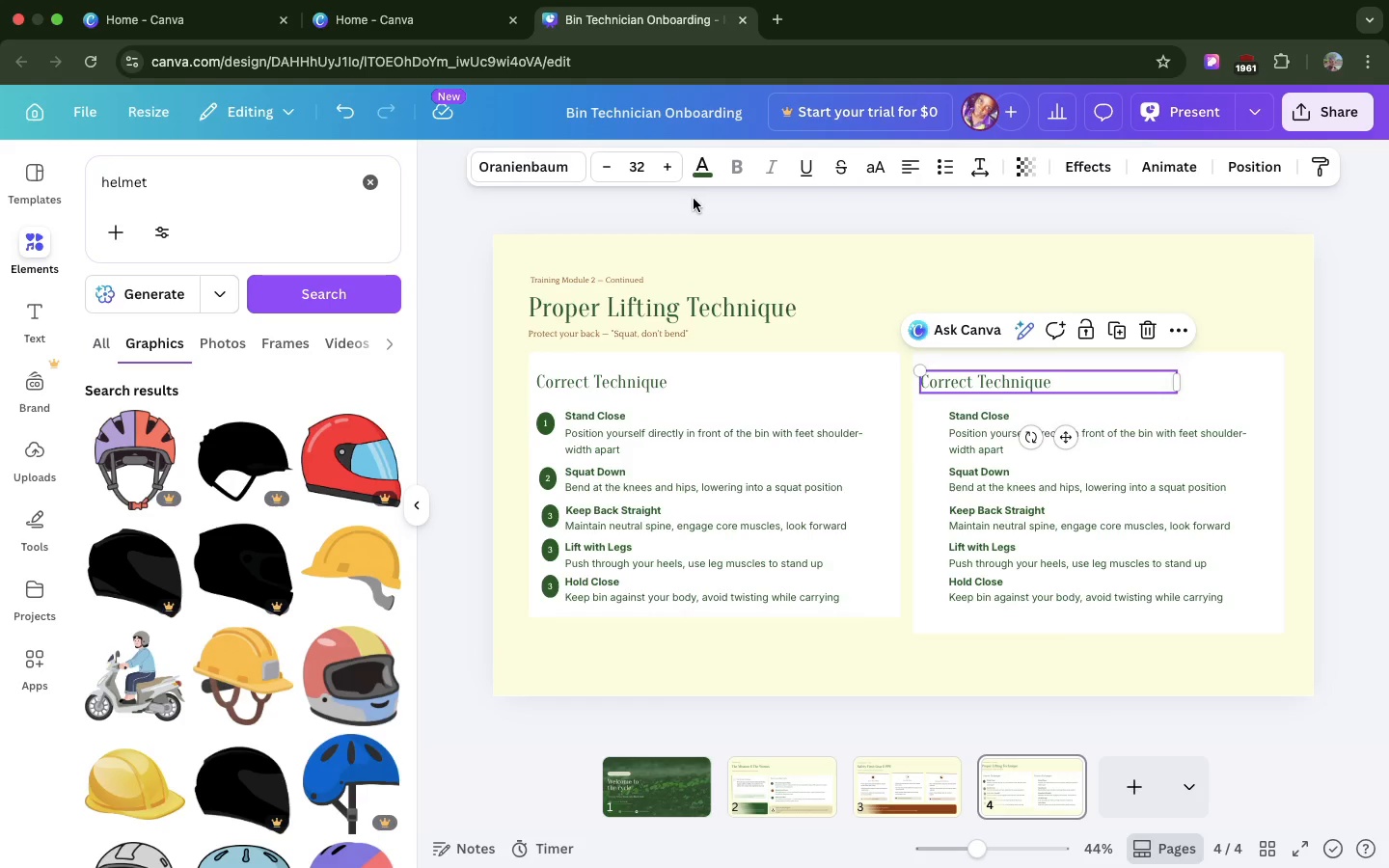 
left_click([694, 178])
 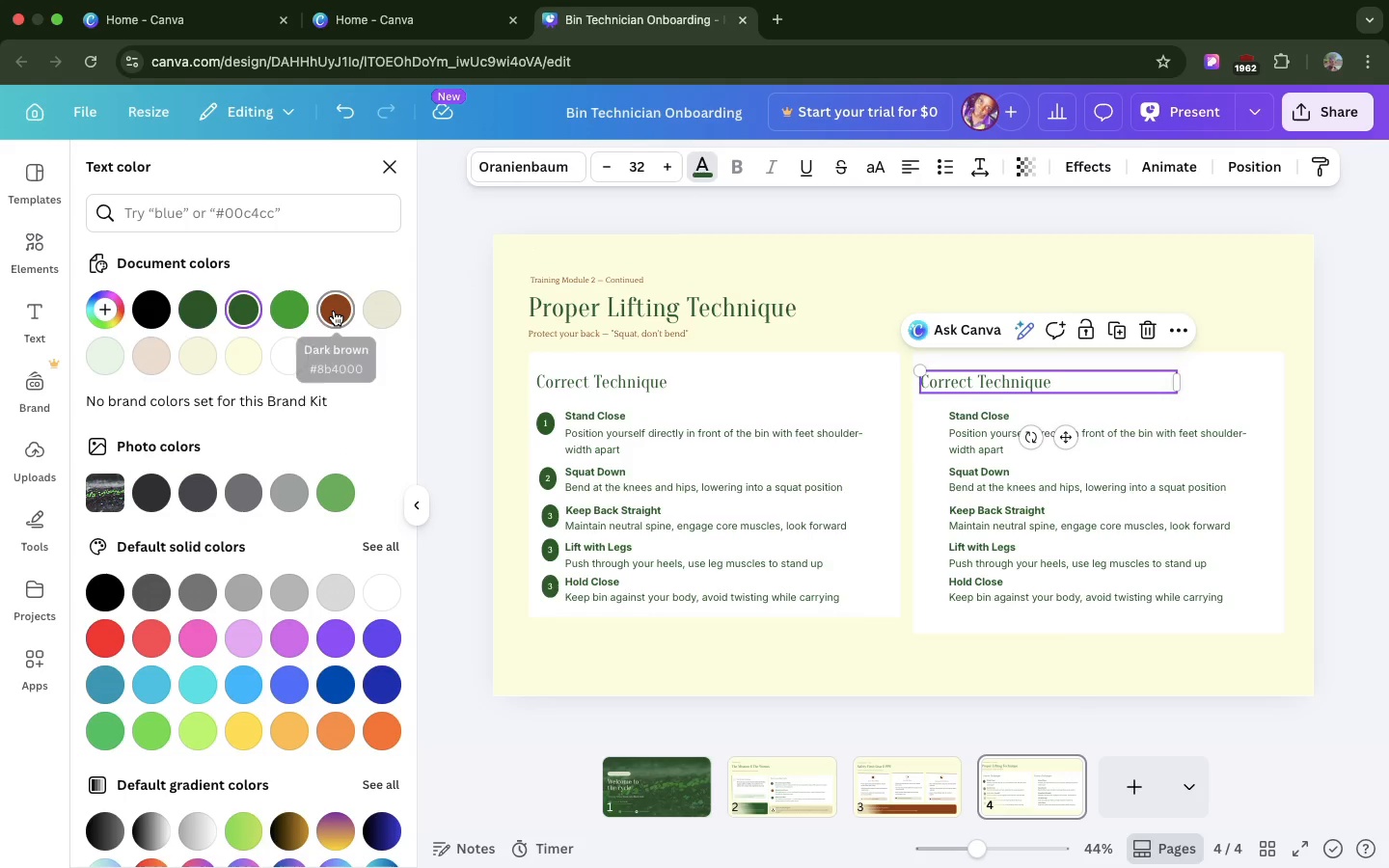 
left_click([334, 311])
 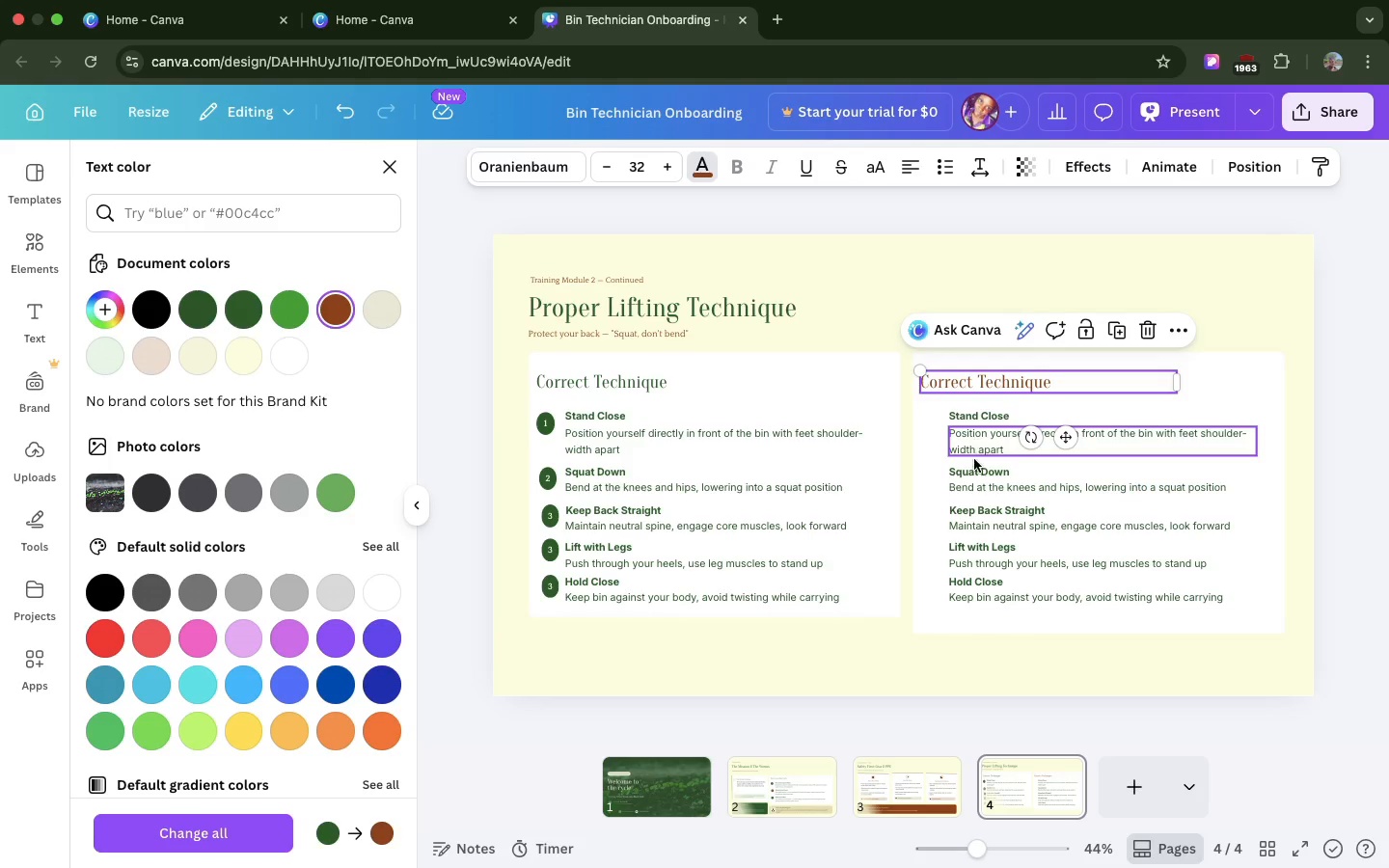 
wait(9.72)
 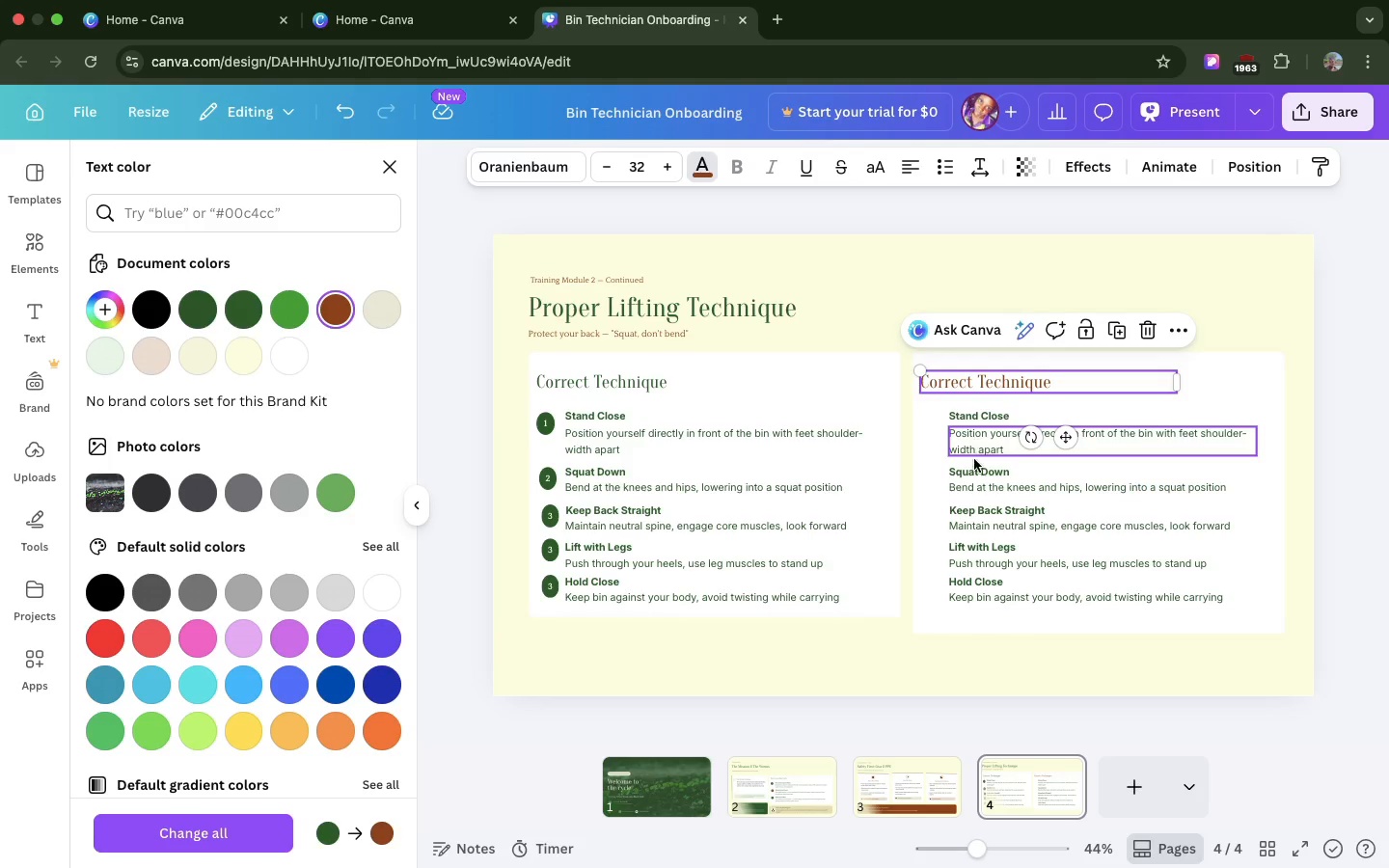 
left_click([965, 574])
 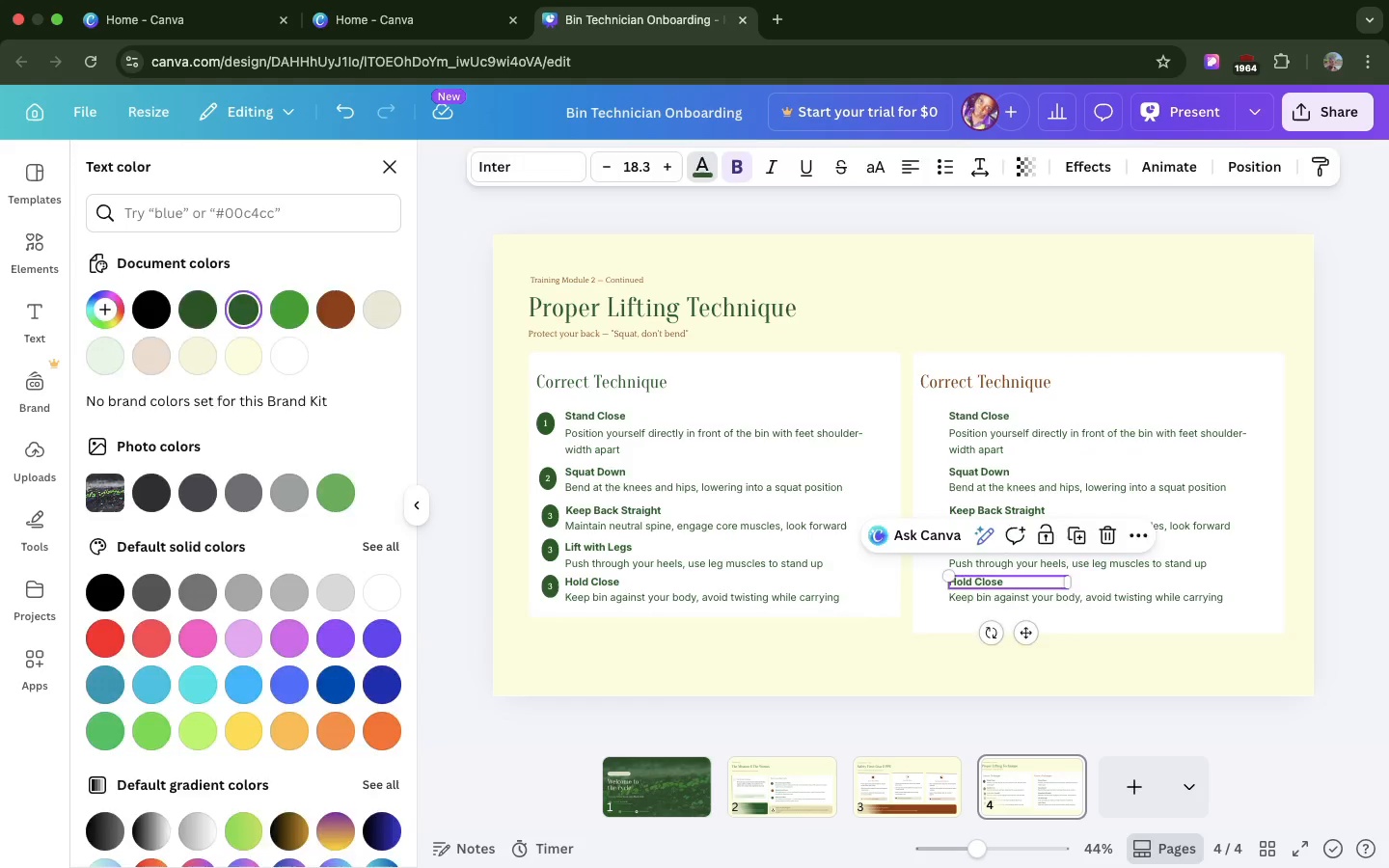 
key(Backspace)
 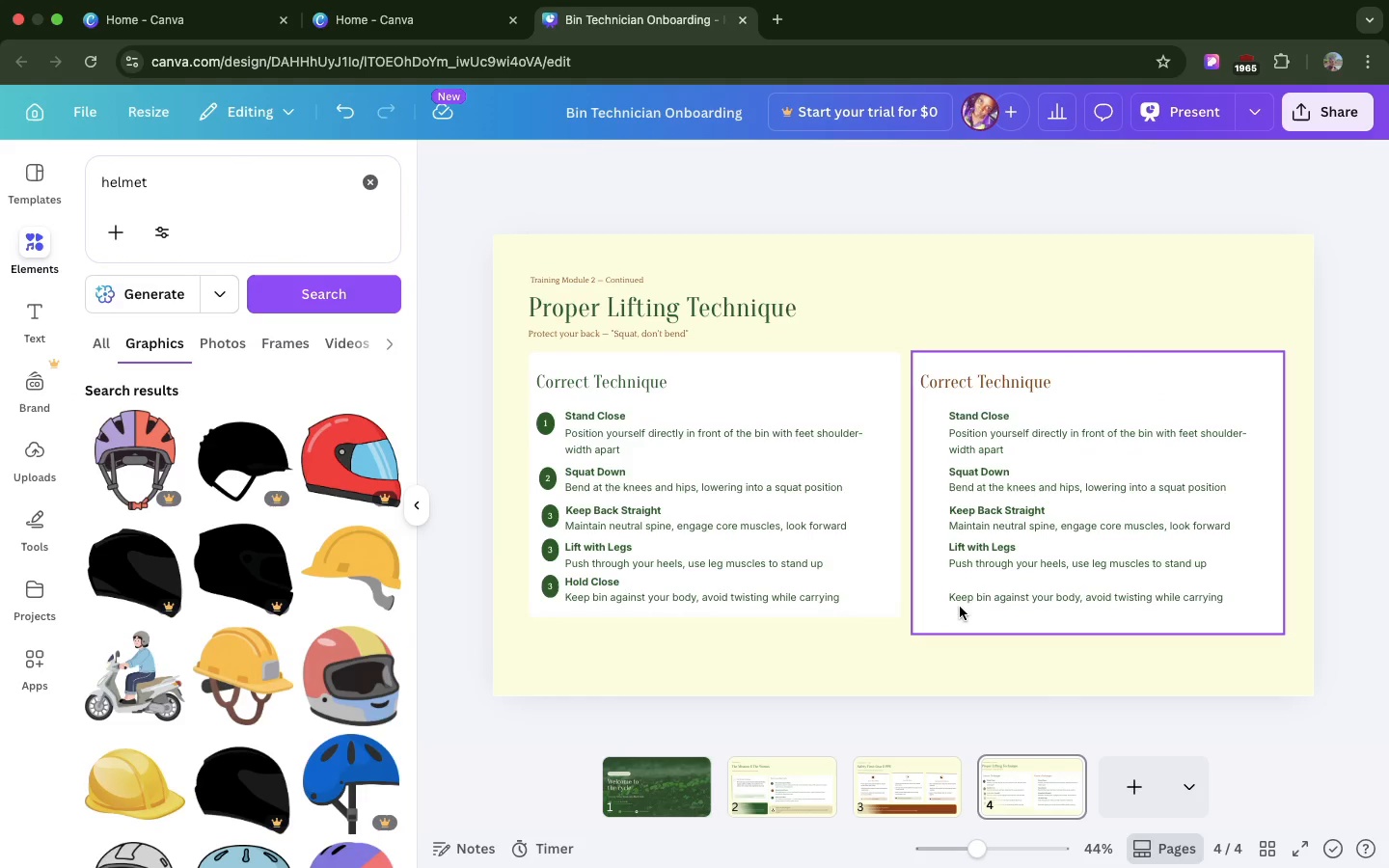 
key(Backspace)
 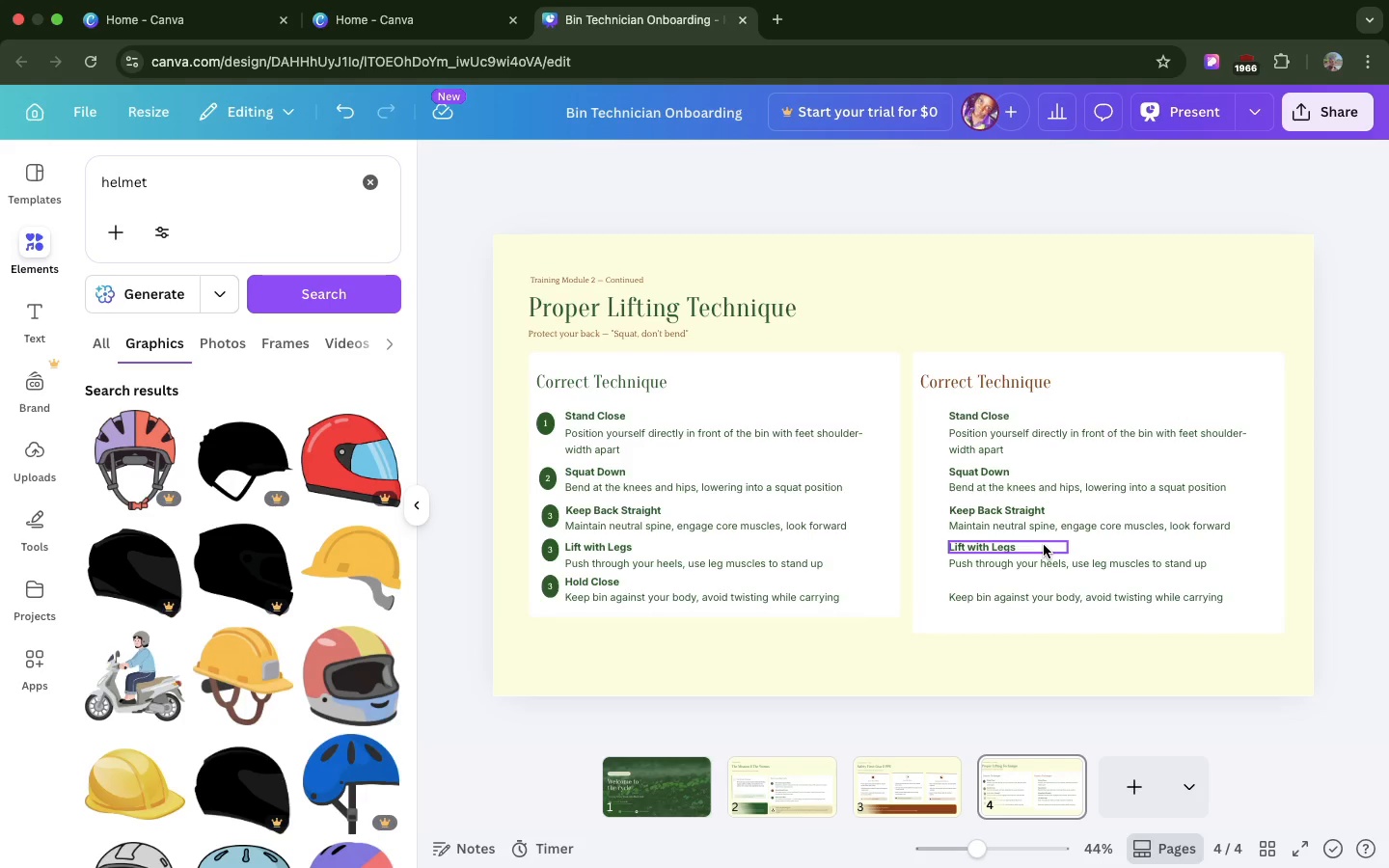 
left_click([1044, 545])
 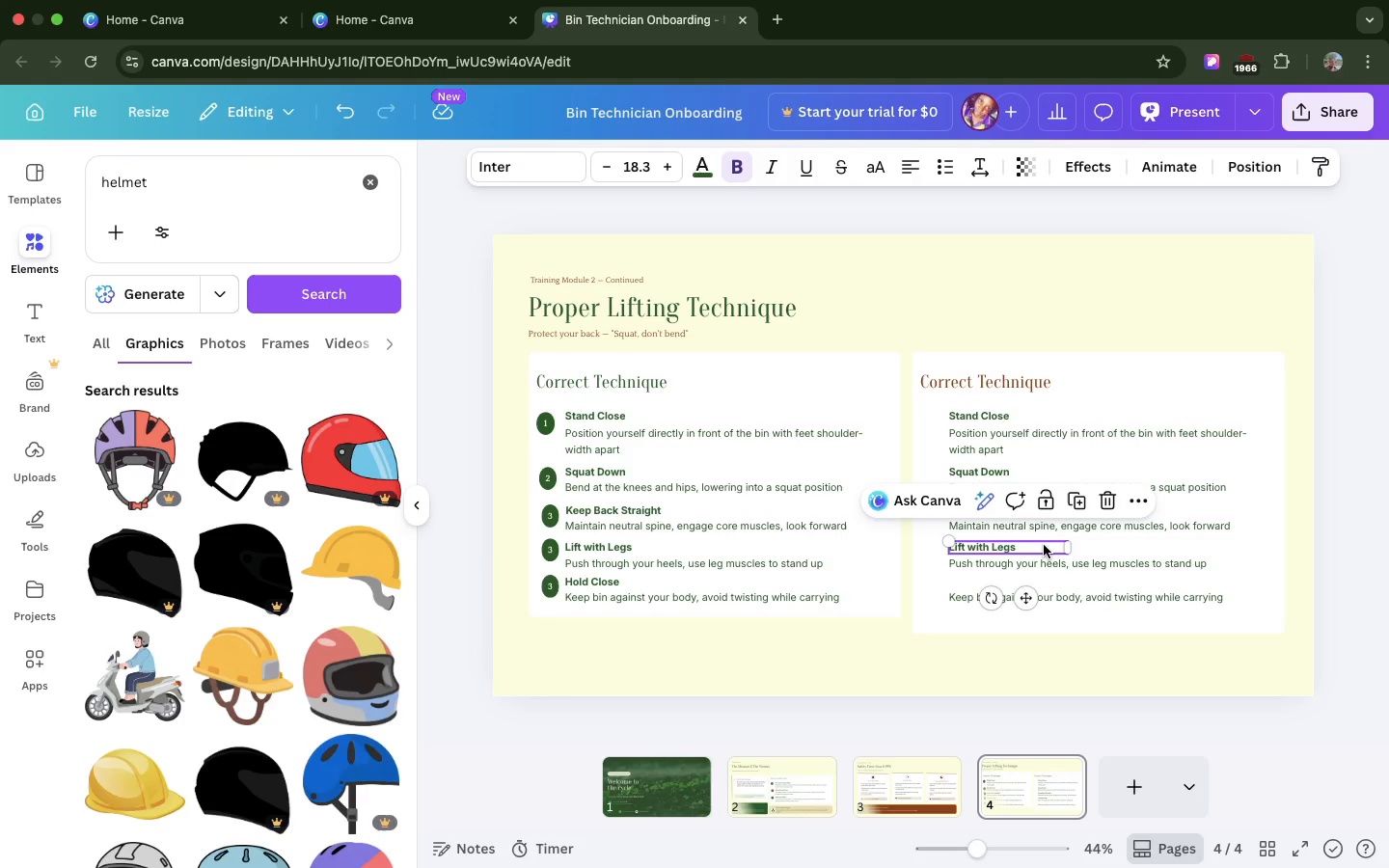 
left_click_drag(start_coordinate=[1044, 545], to_coordinate=[1044, 301])
 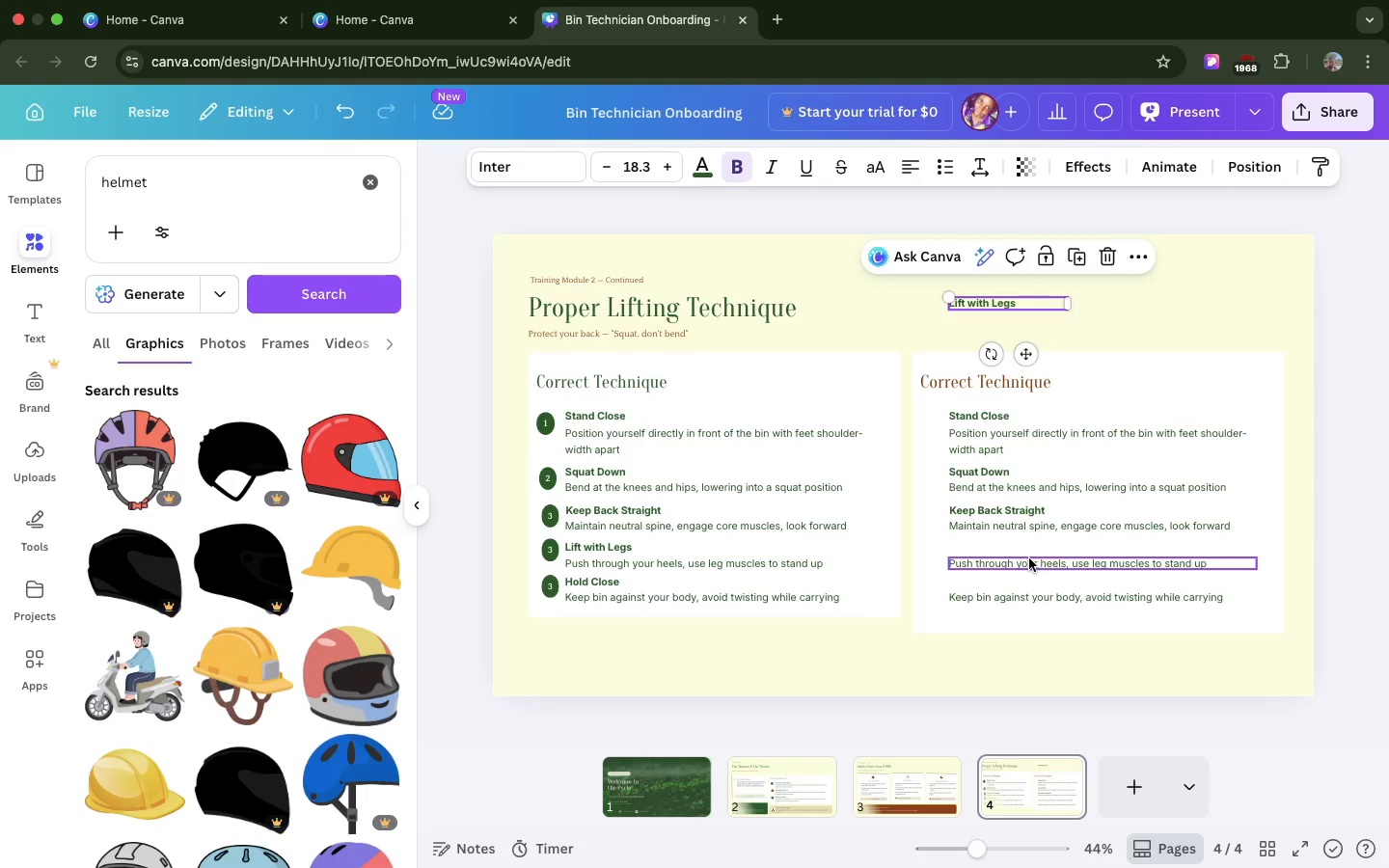 
left_click_drag(start_coordinate=[1029, 560], to_coordinate=[1021, 321])
 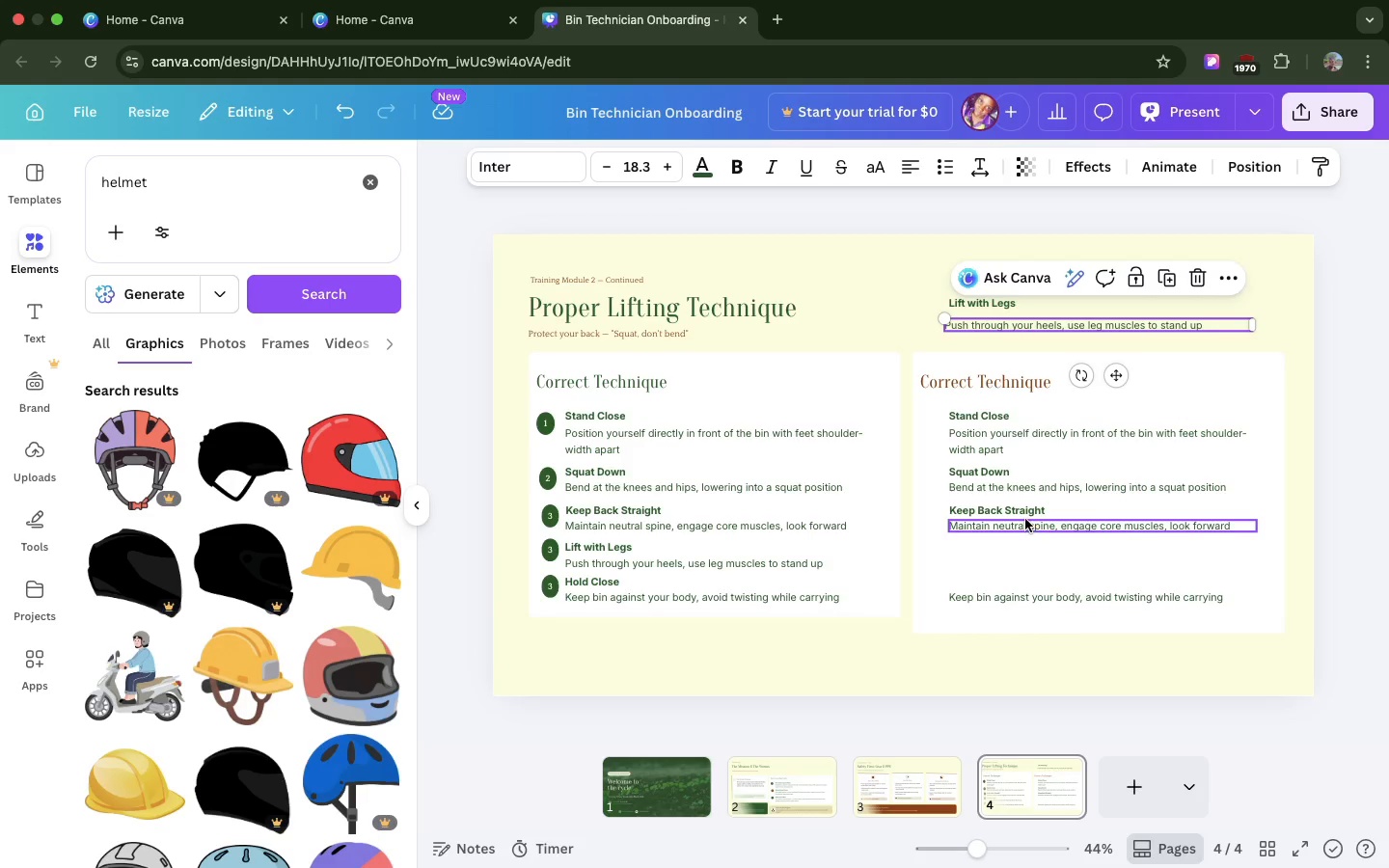 
left_click([1023, 518])
 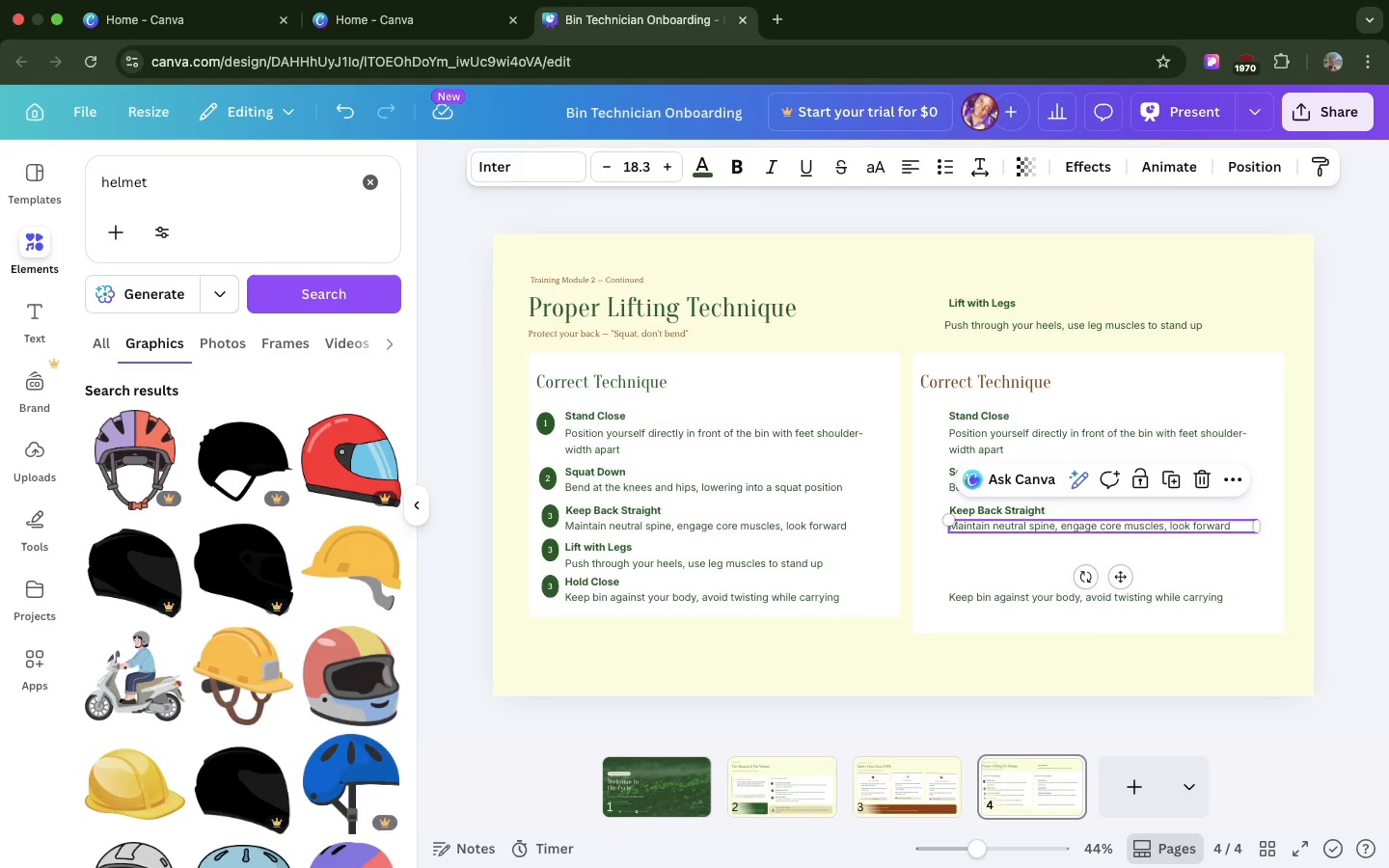 
key(Backspace)
 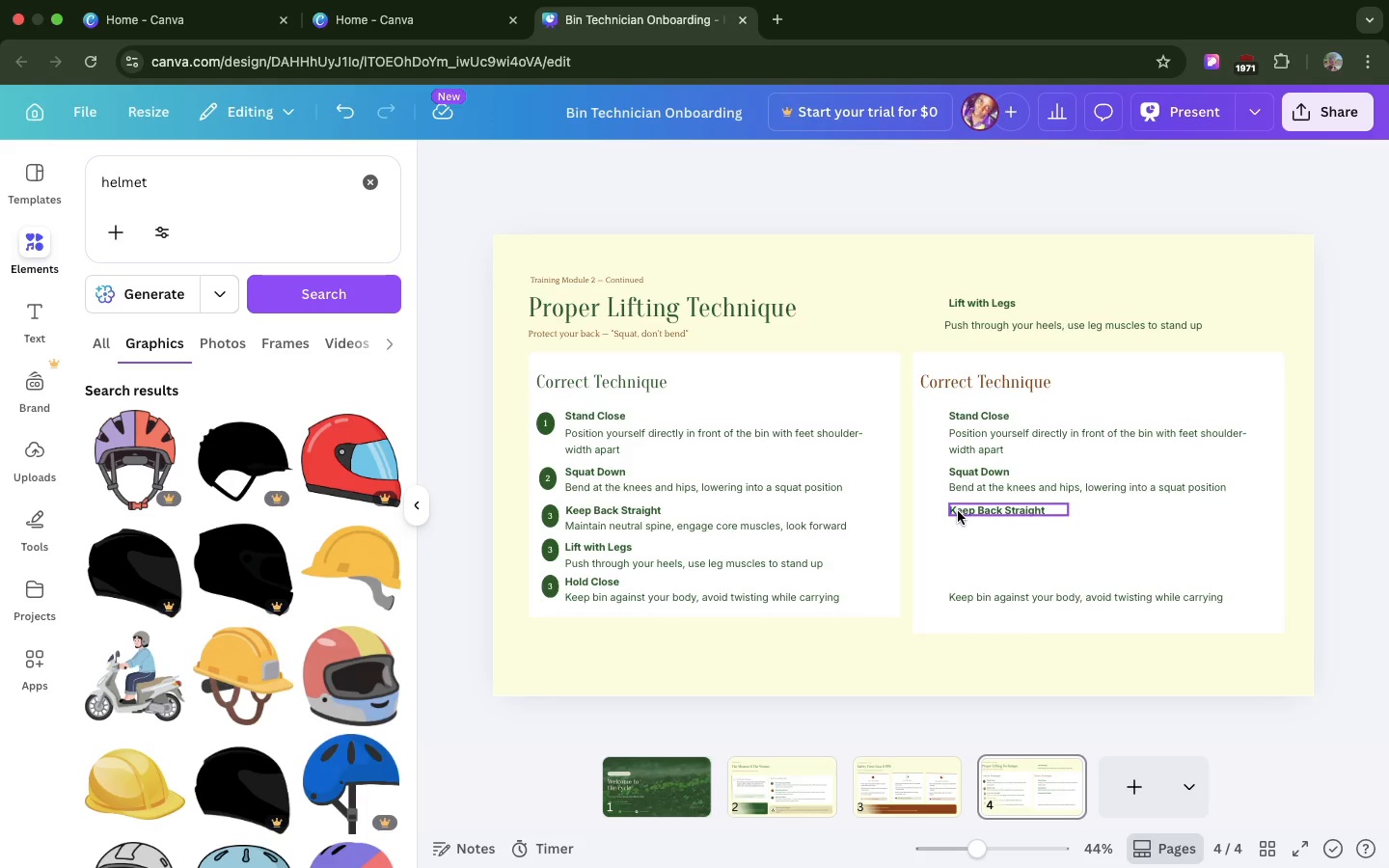 
left_click([958, 512])
 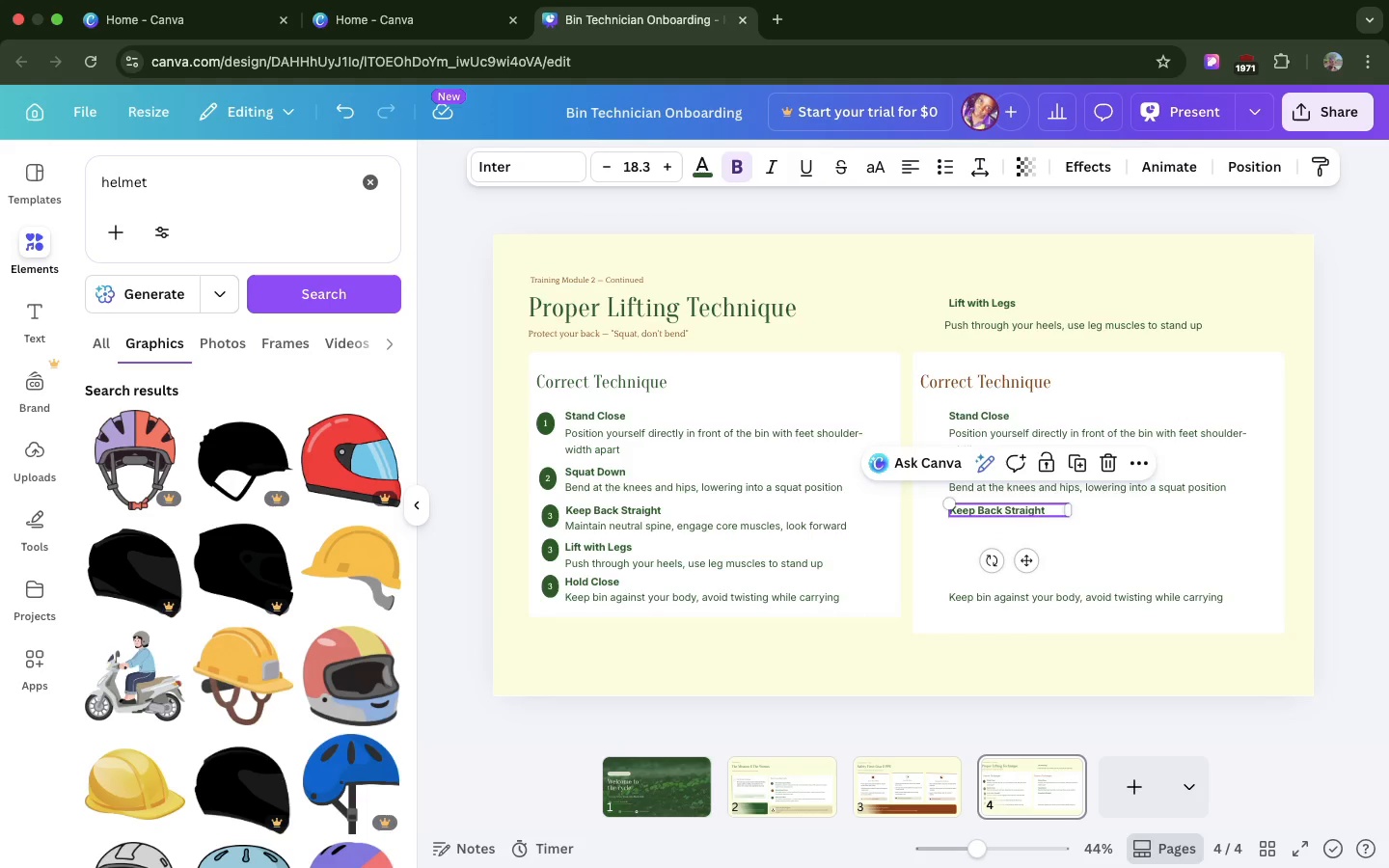 
key(Backspace)
 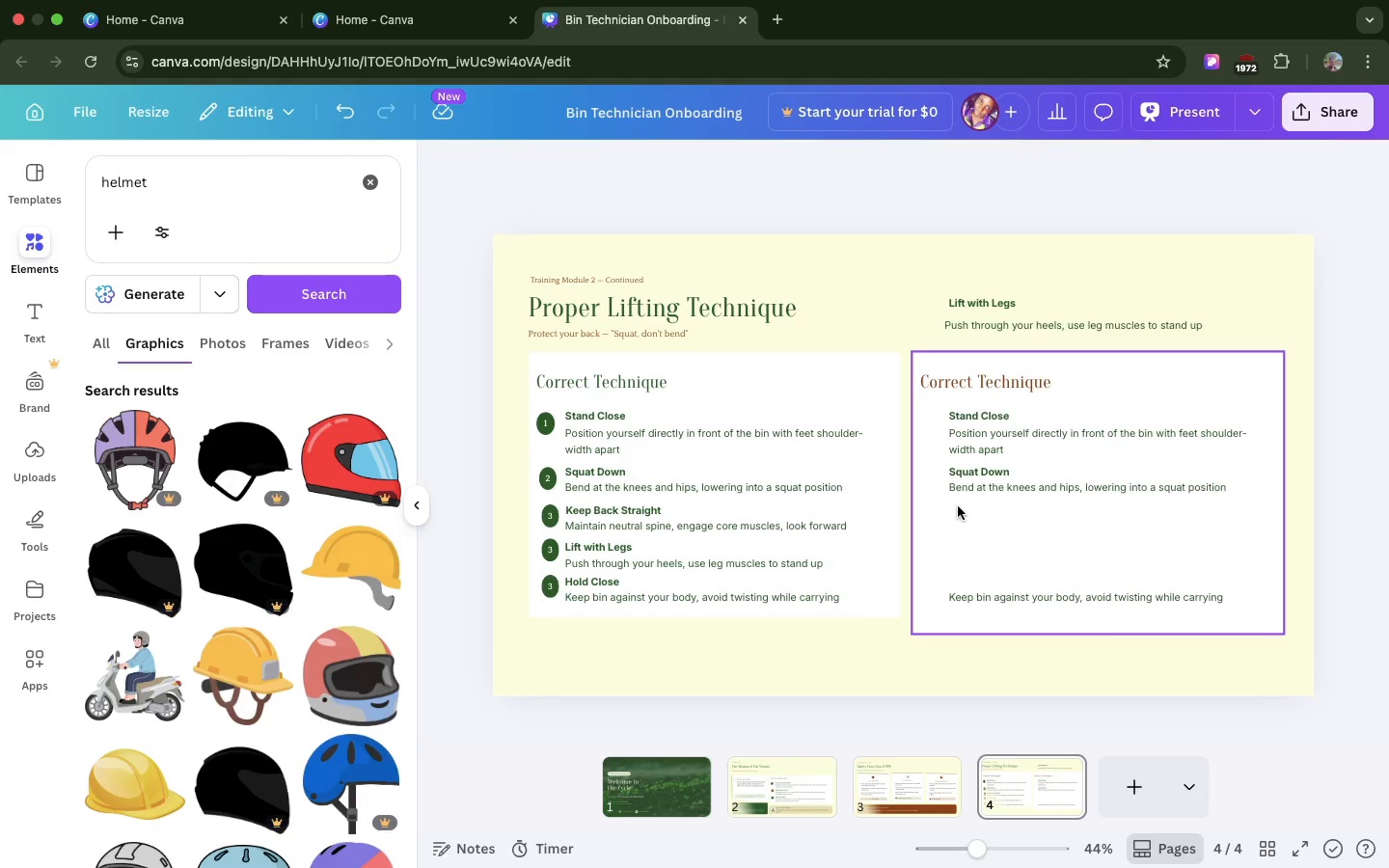 
left_click([958, 512])
 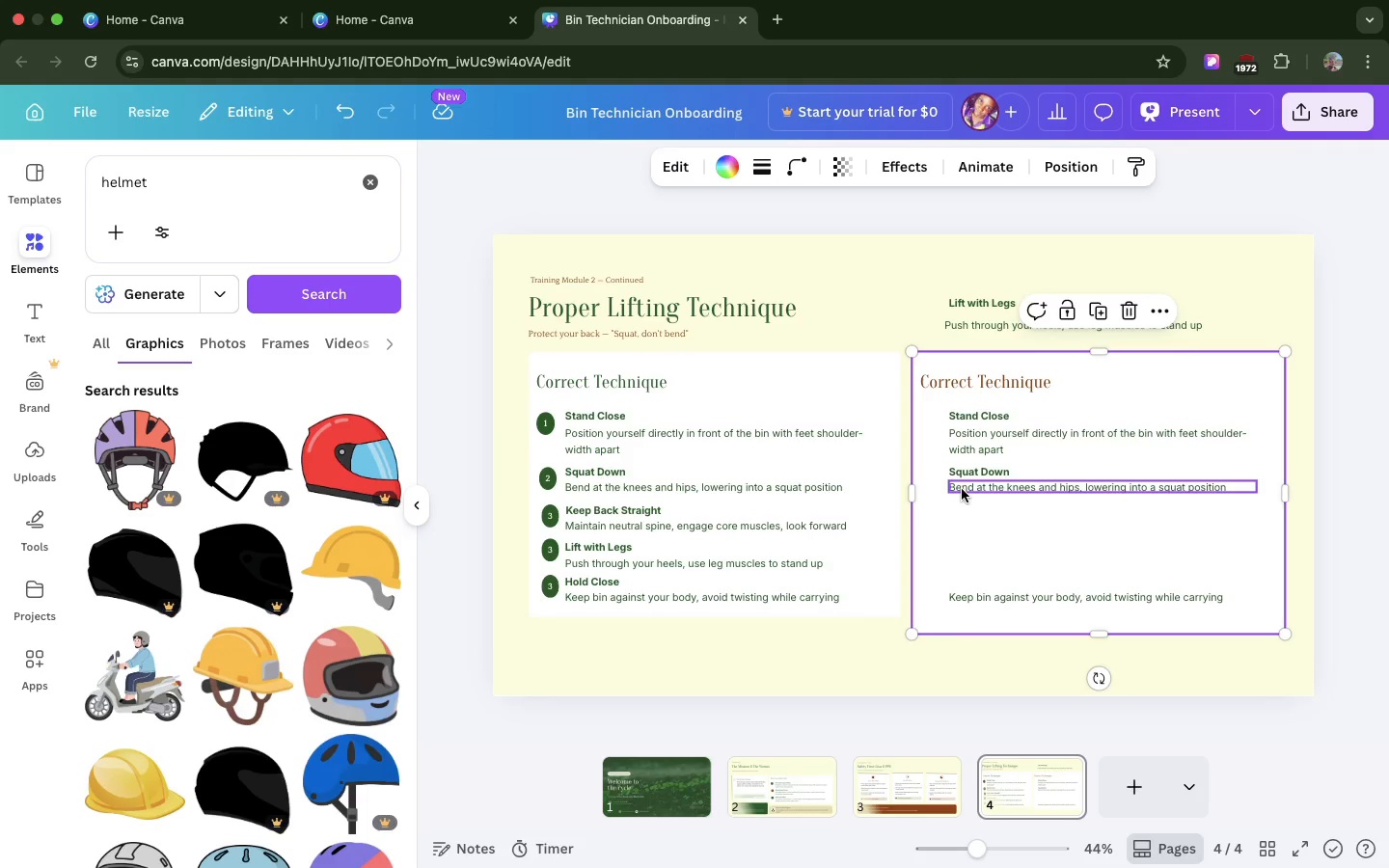 
left_click([962, 489])
 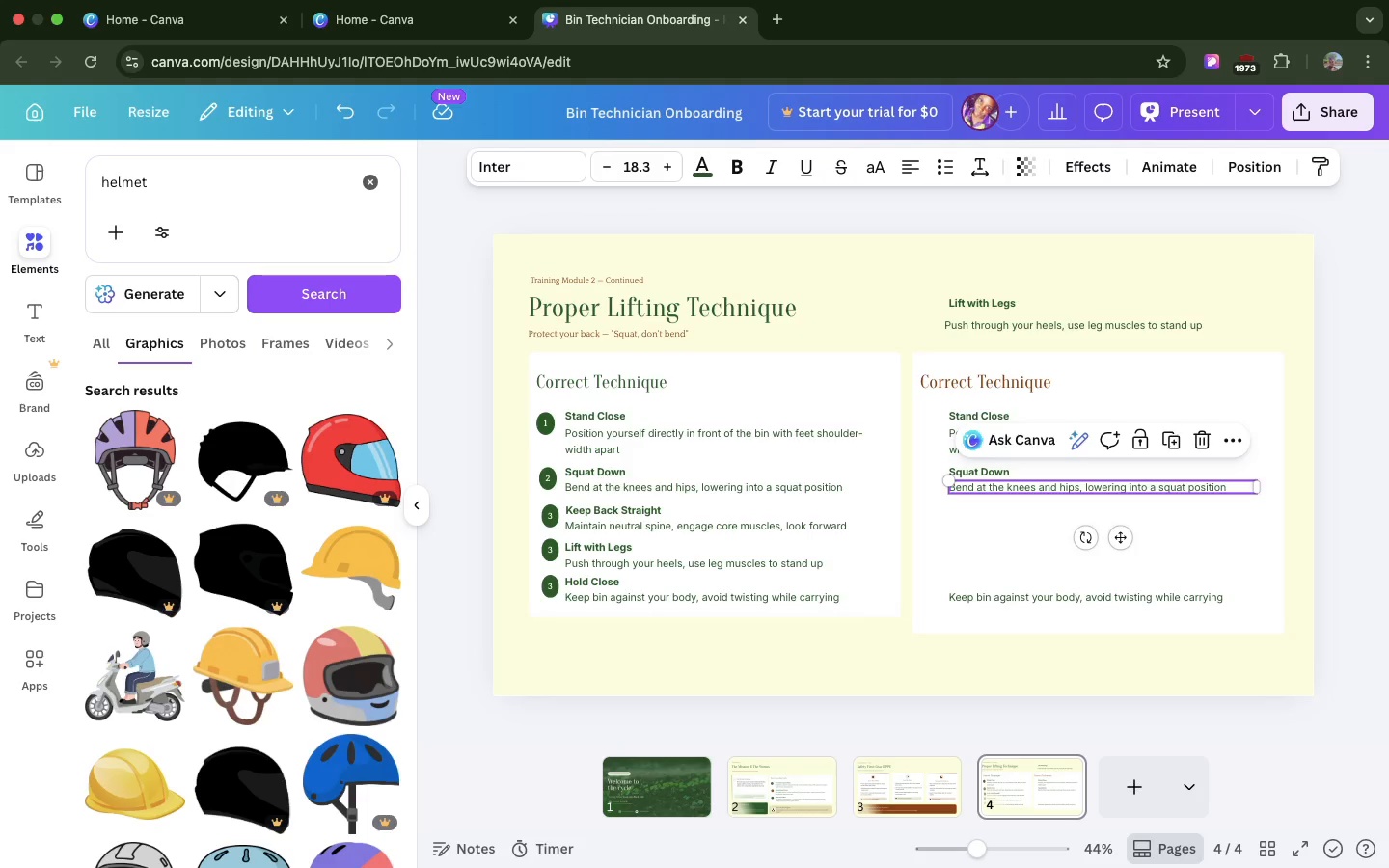 
key(Backspace)
 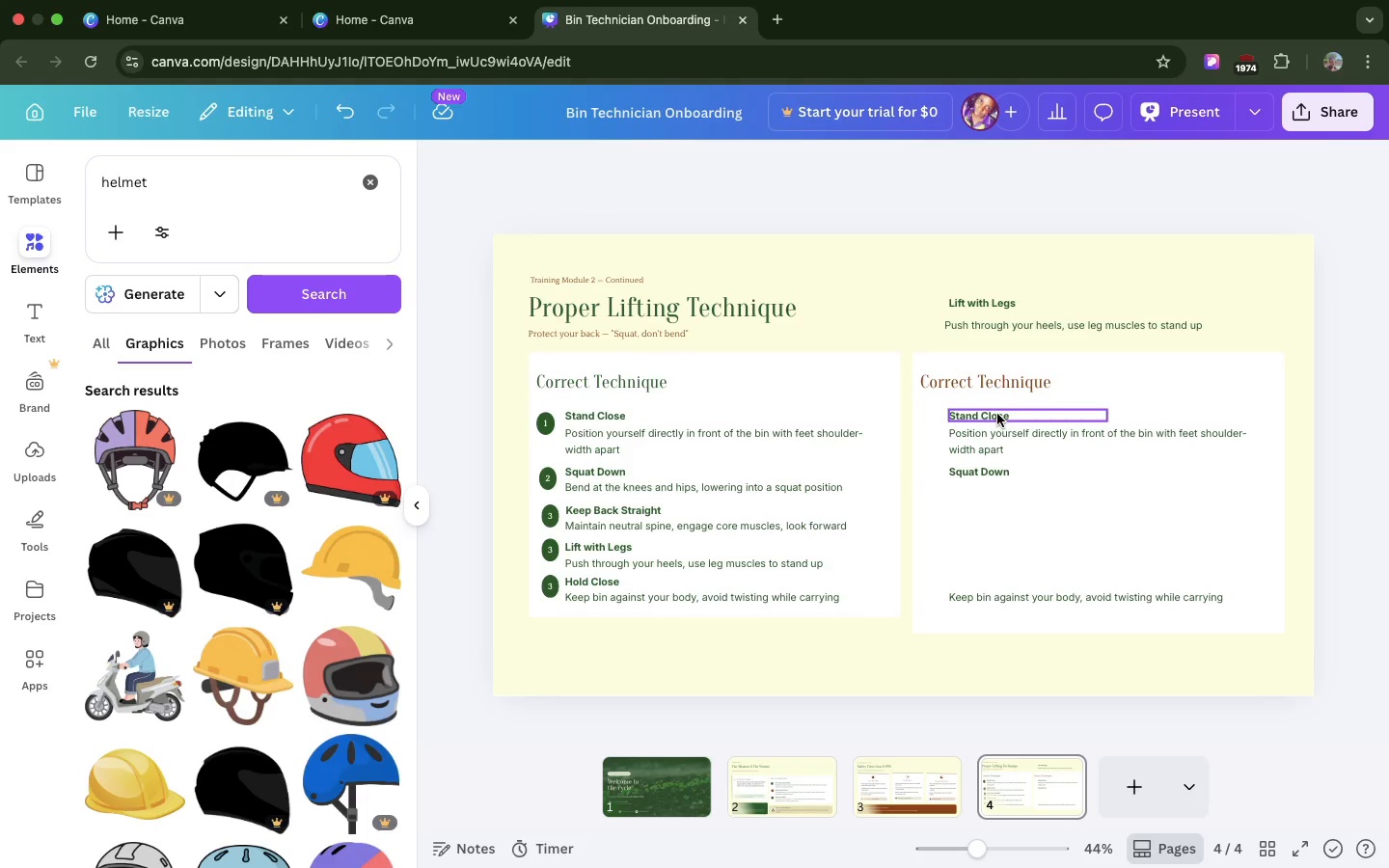 
left_click([997, 413])
 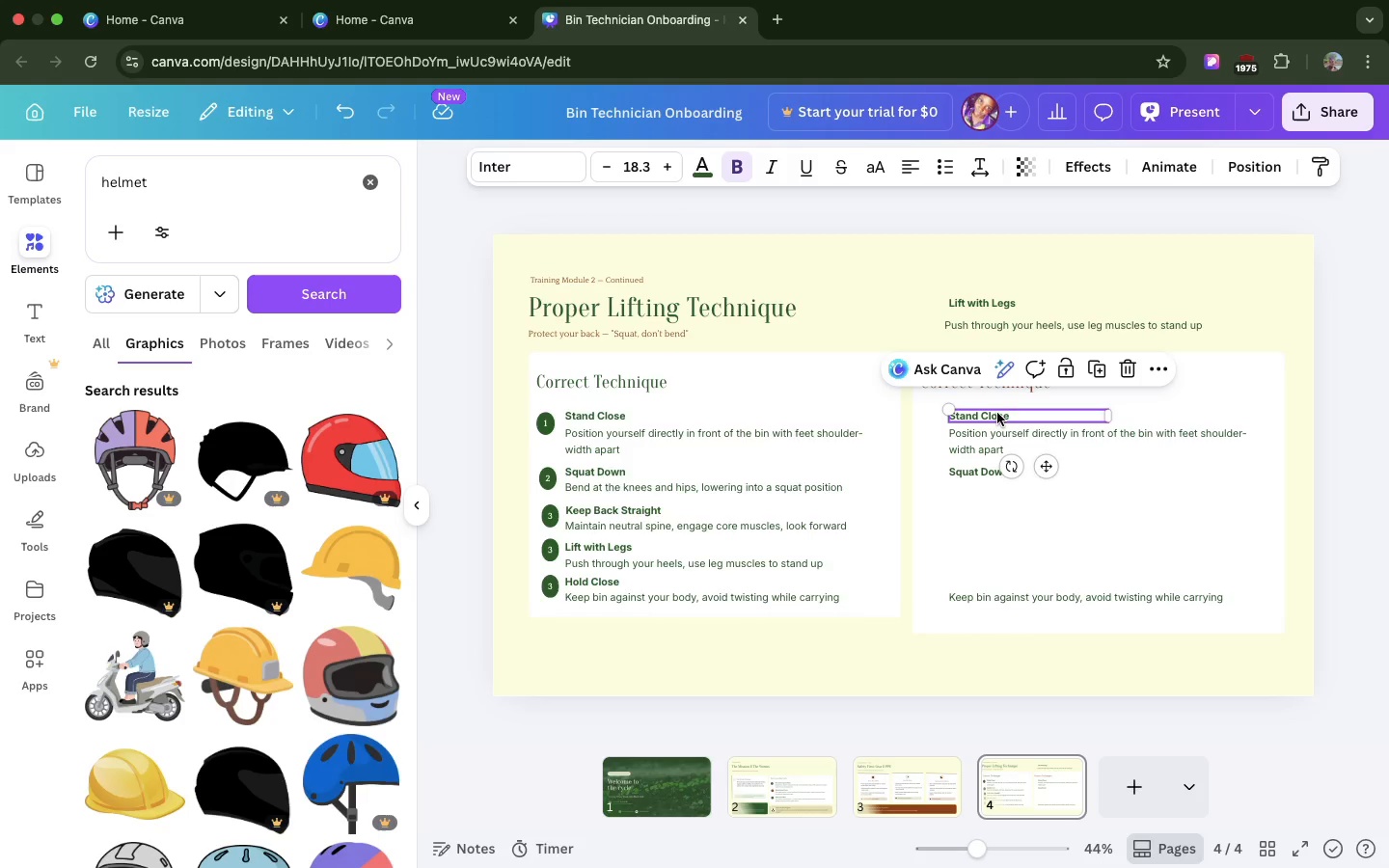 
key(Backspace)
 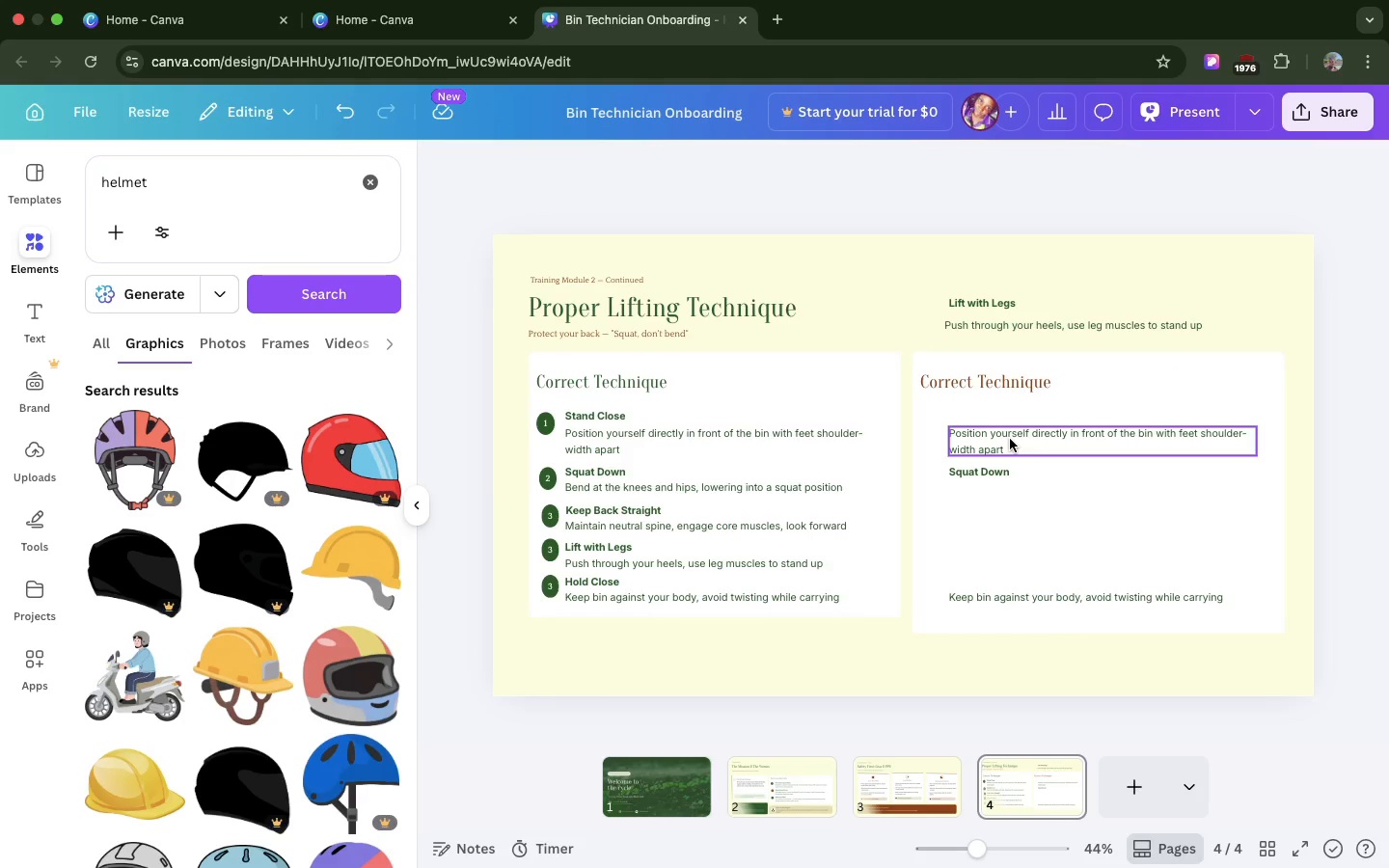 
left_click([1010, 439])
 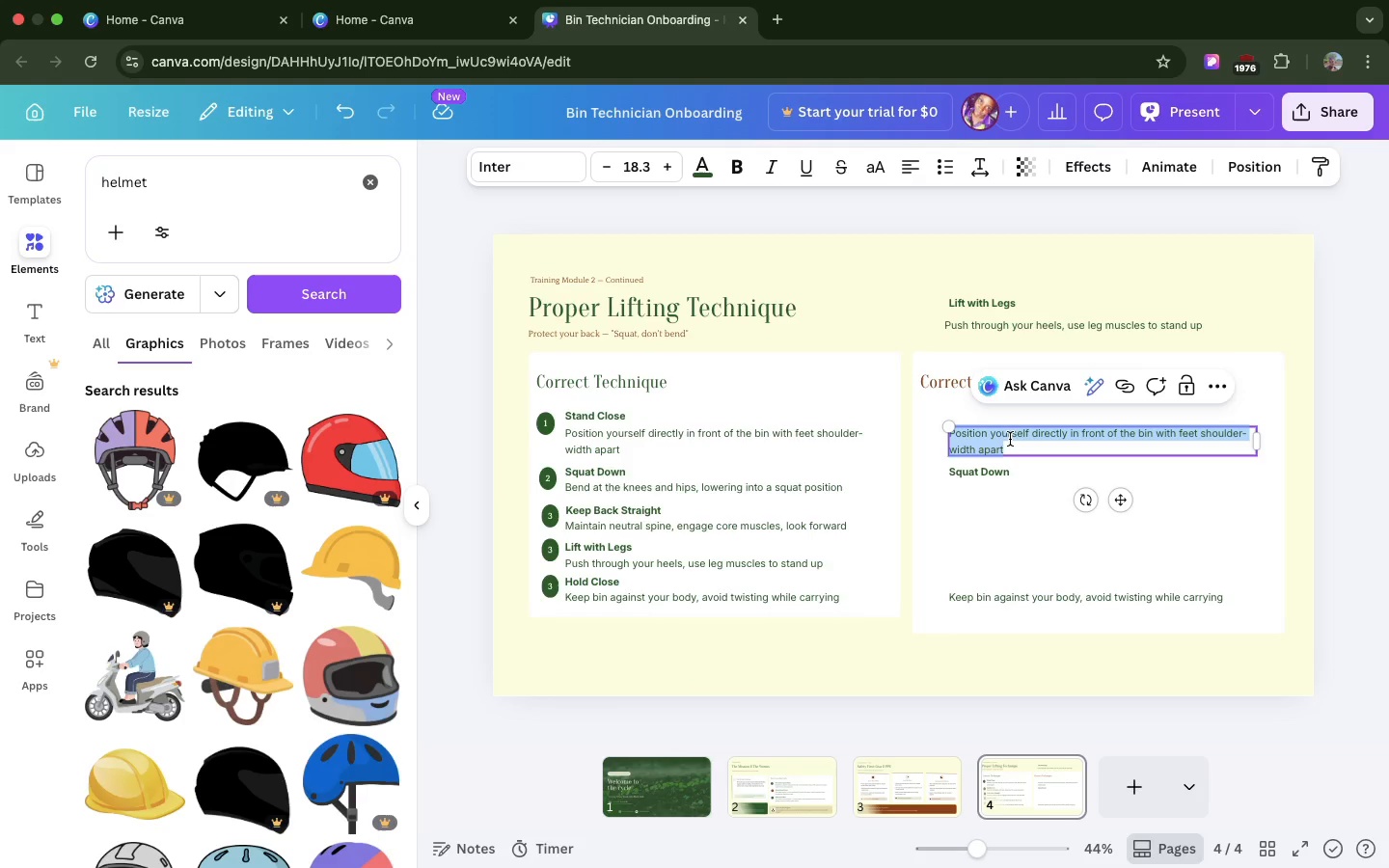 
key(Enter)
 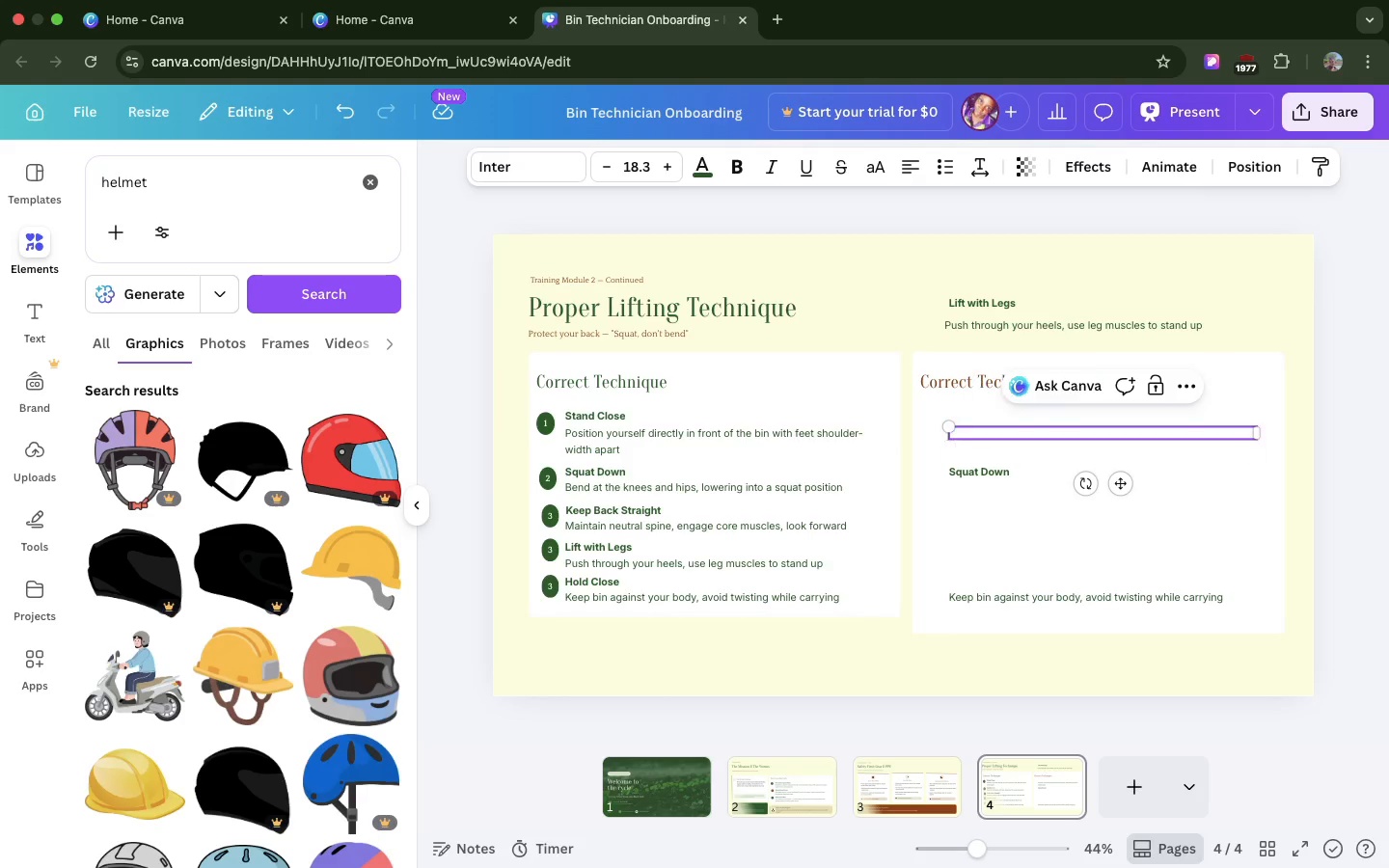 
key(Backspace)
 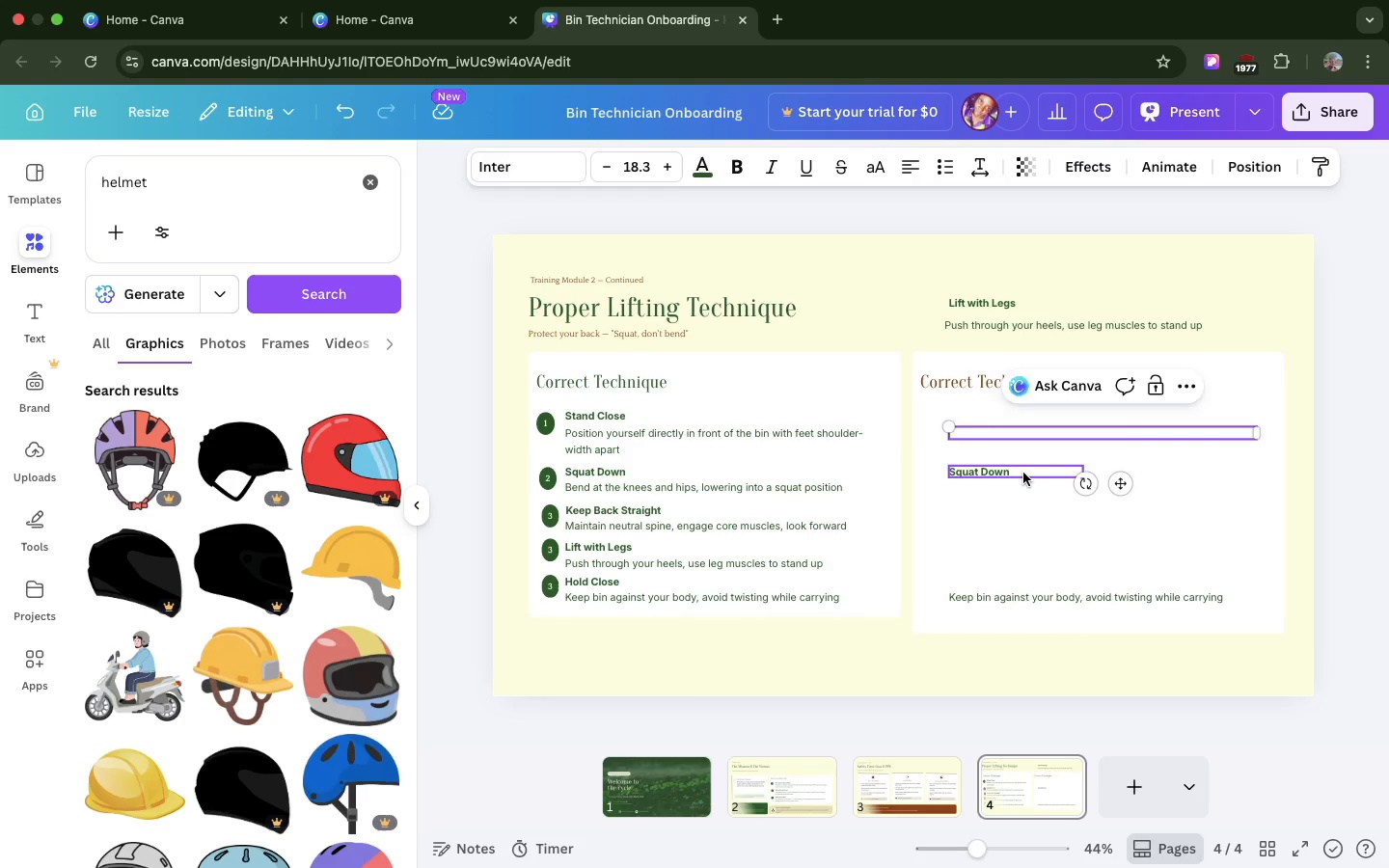 
left_click([1023, 473])
 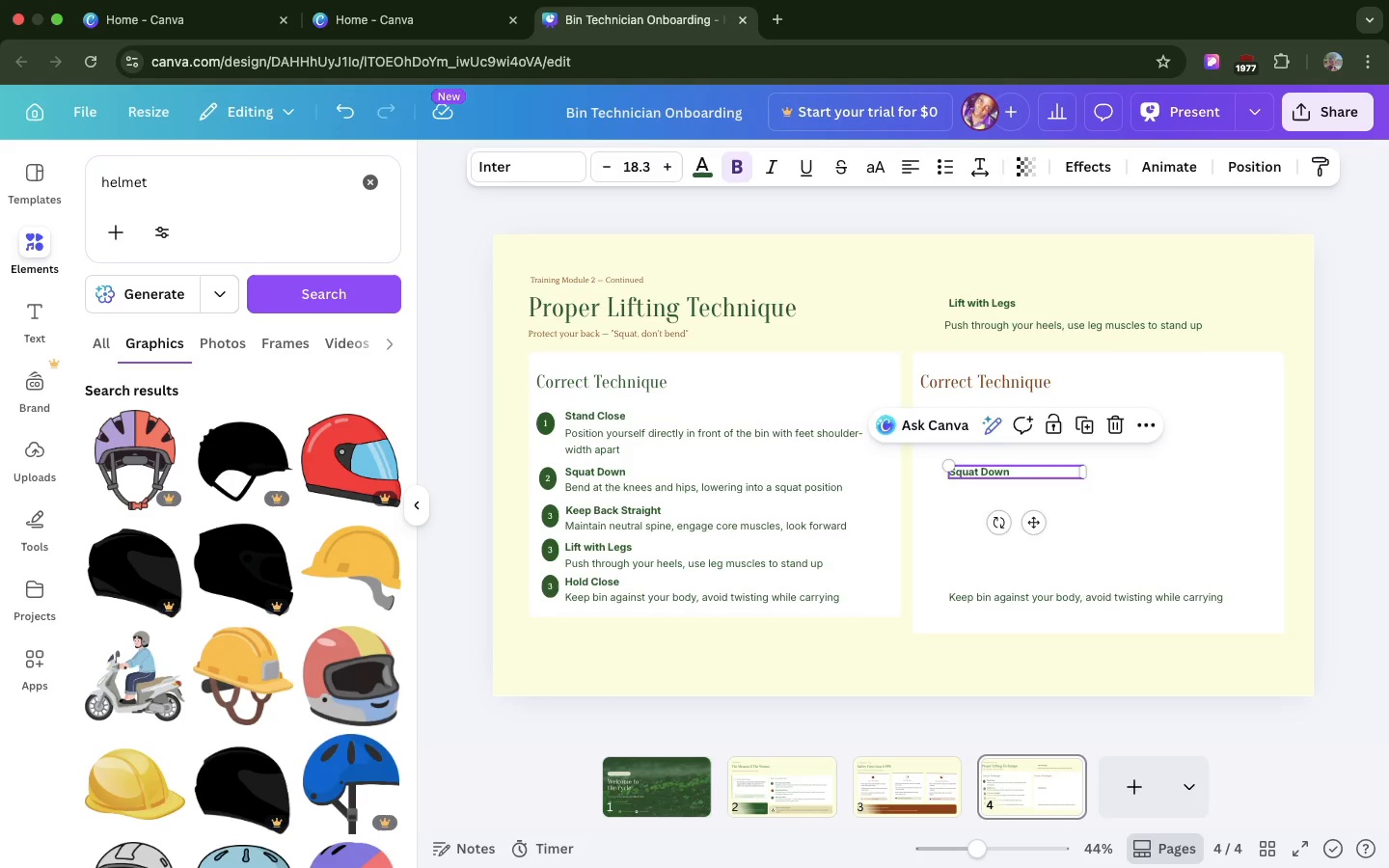 
key(Backspace)
 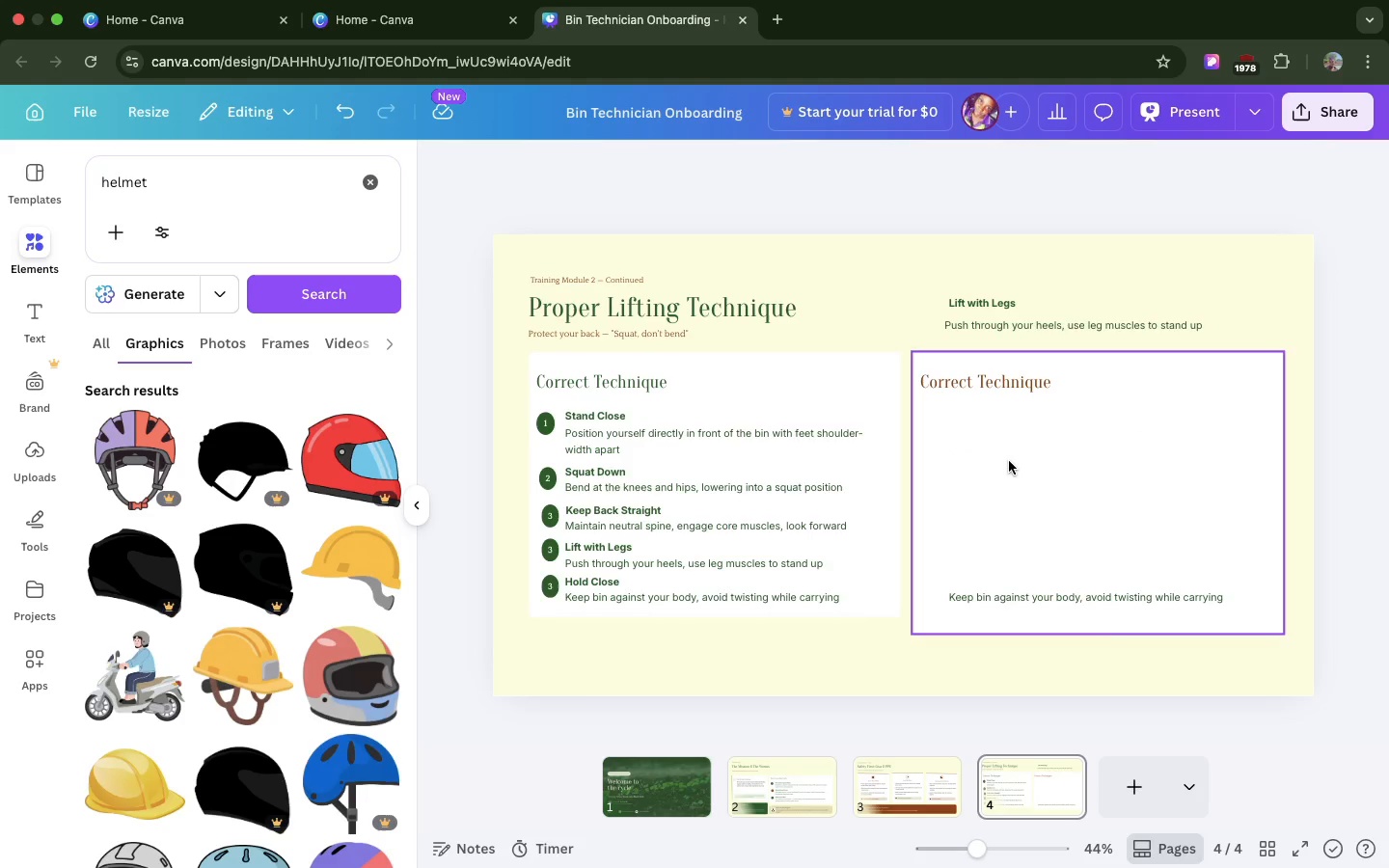 
left_click([1009, 461])
 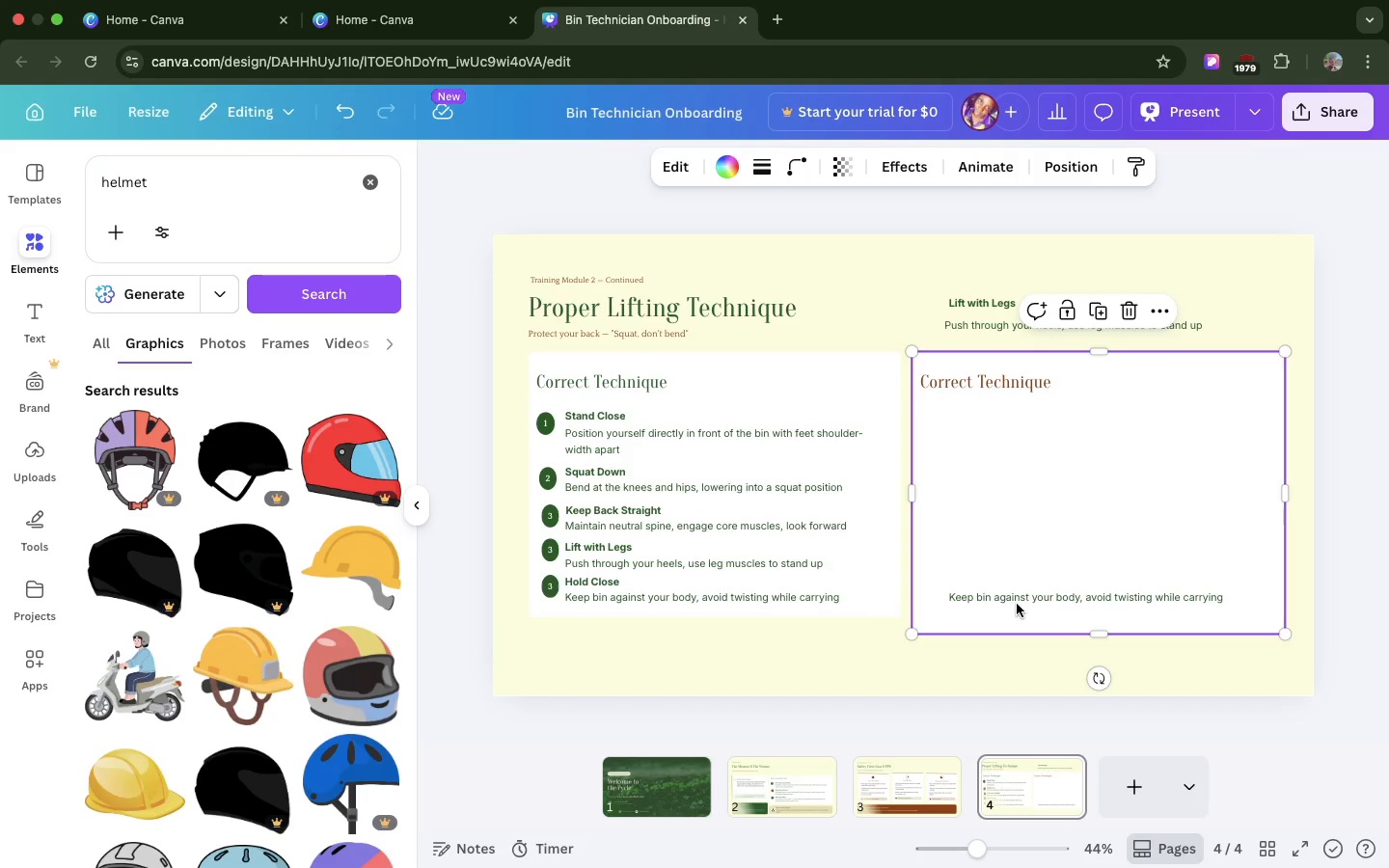 
left_click([1017, 604])
 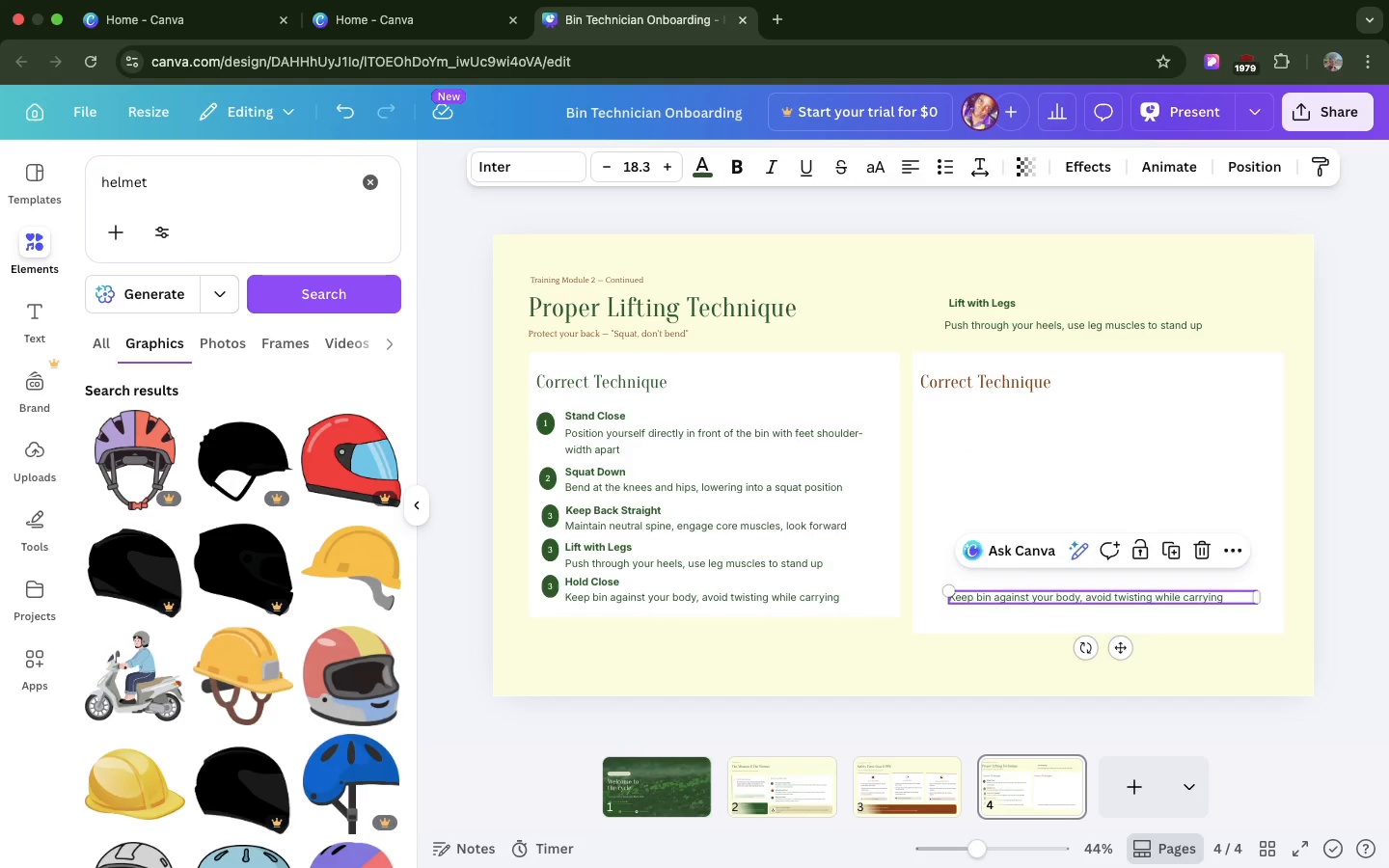 
key(Backspace)
 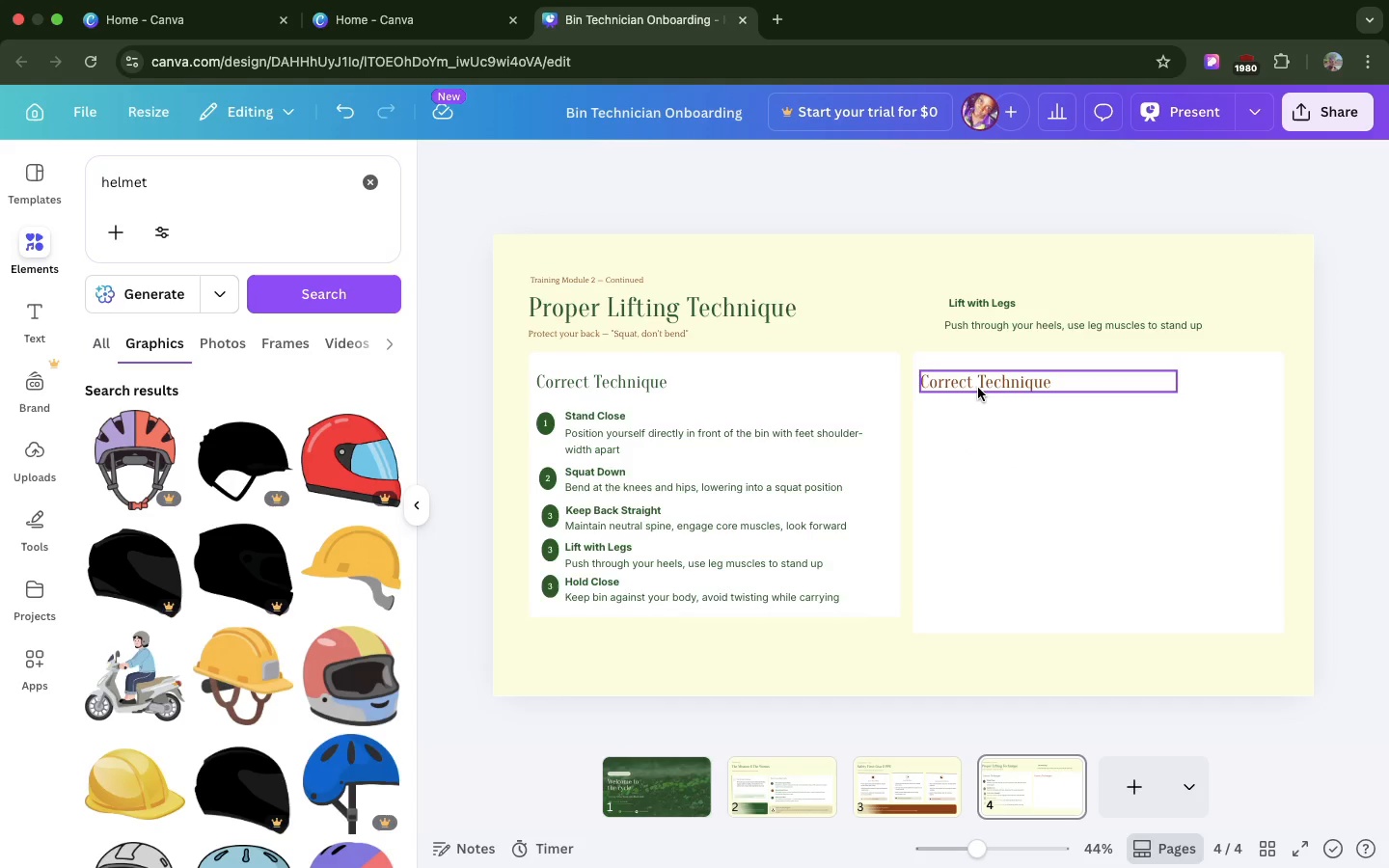 
left_click_drag(start_coordinate=[978, 388], to_coordinate=[986, 386])
 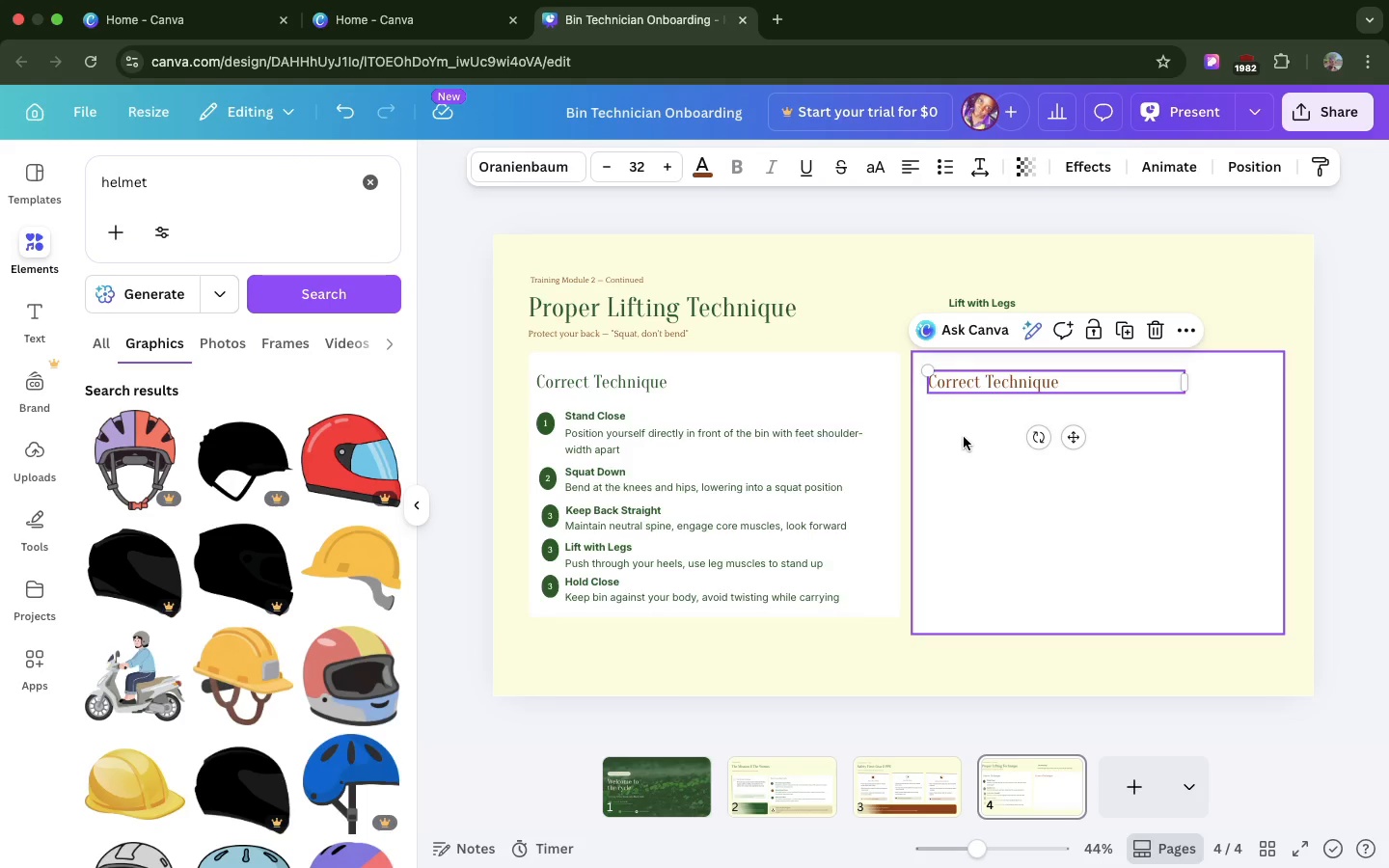 
left_click([964, 437])
 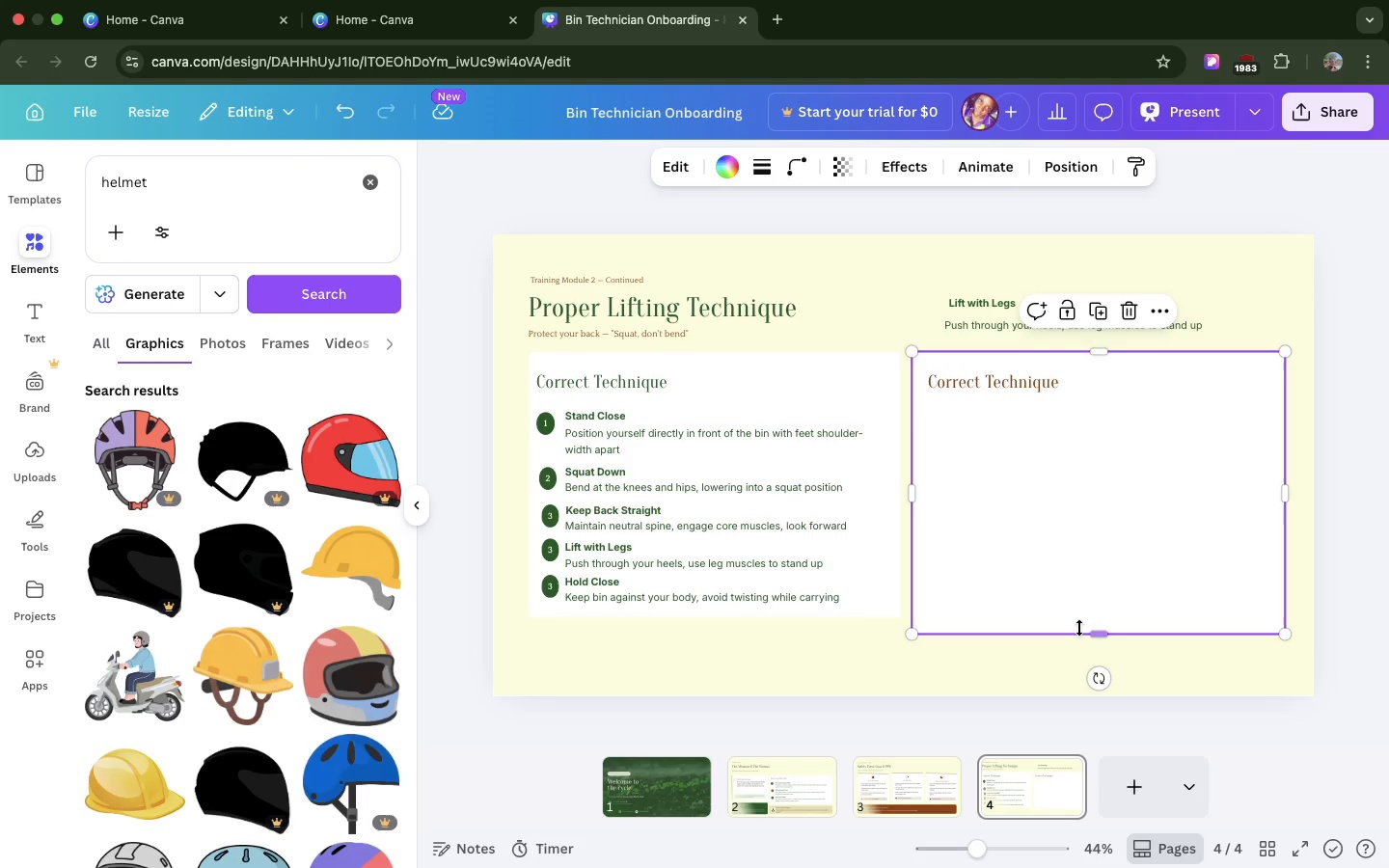 
left_click_drag(start_coordinate=[1079, 630], to_coordinate=[1076, 614])
 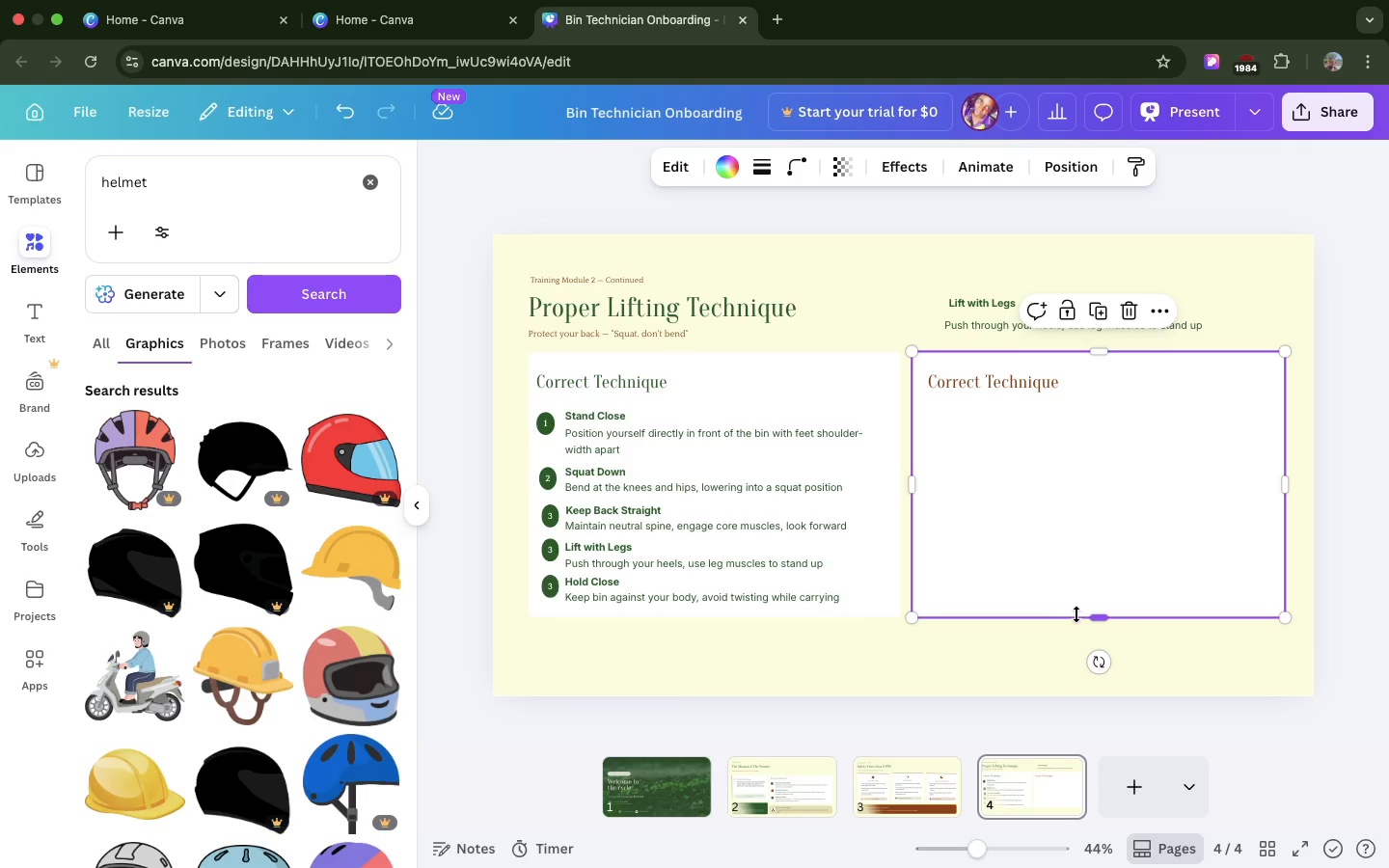 
wait(7.04)
 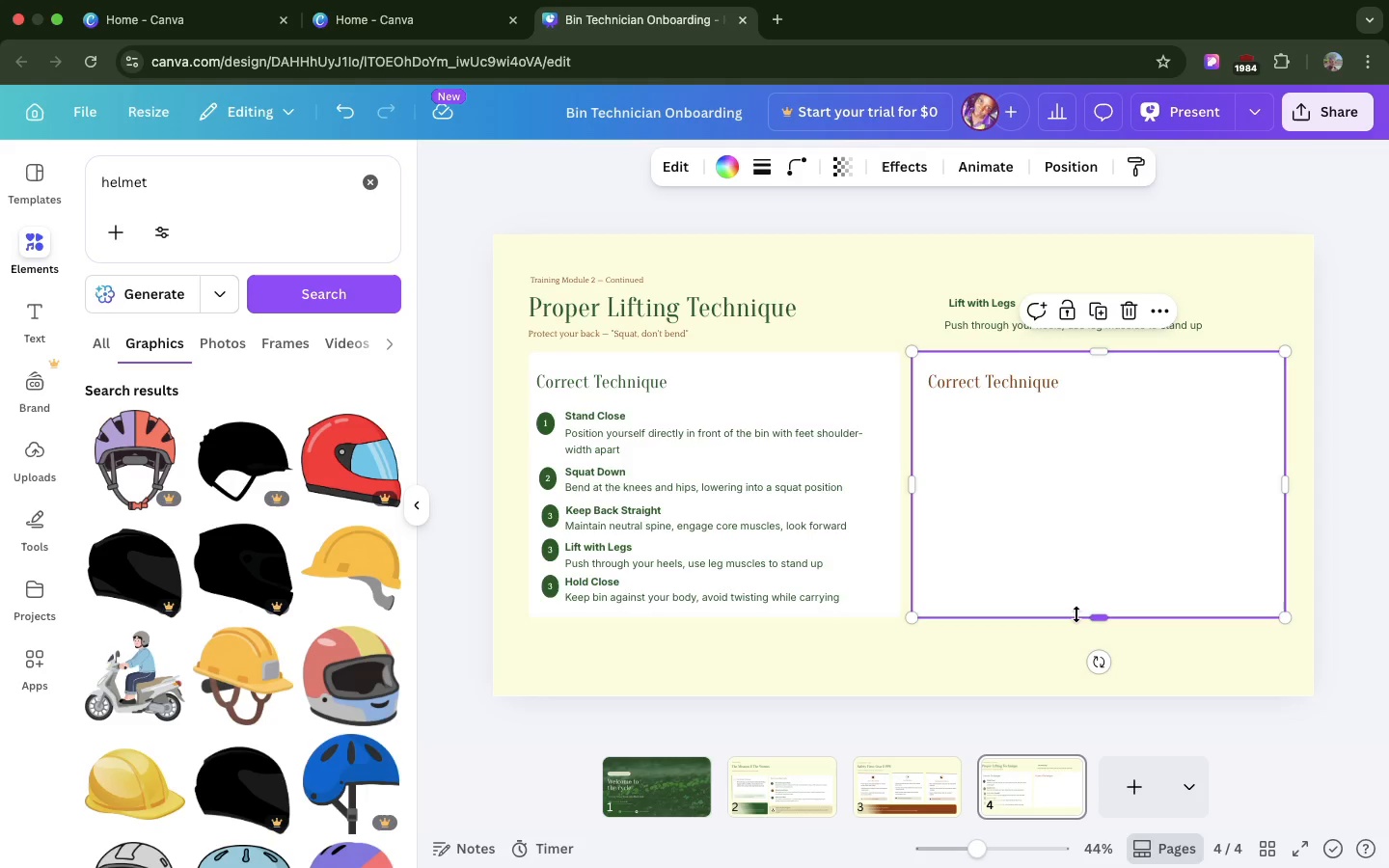 
key(R)
 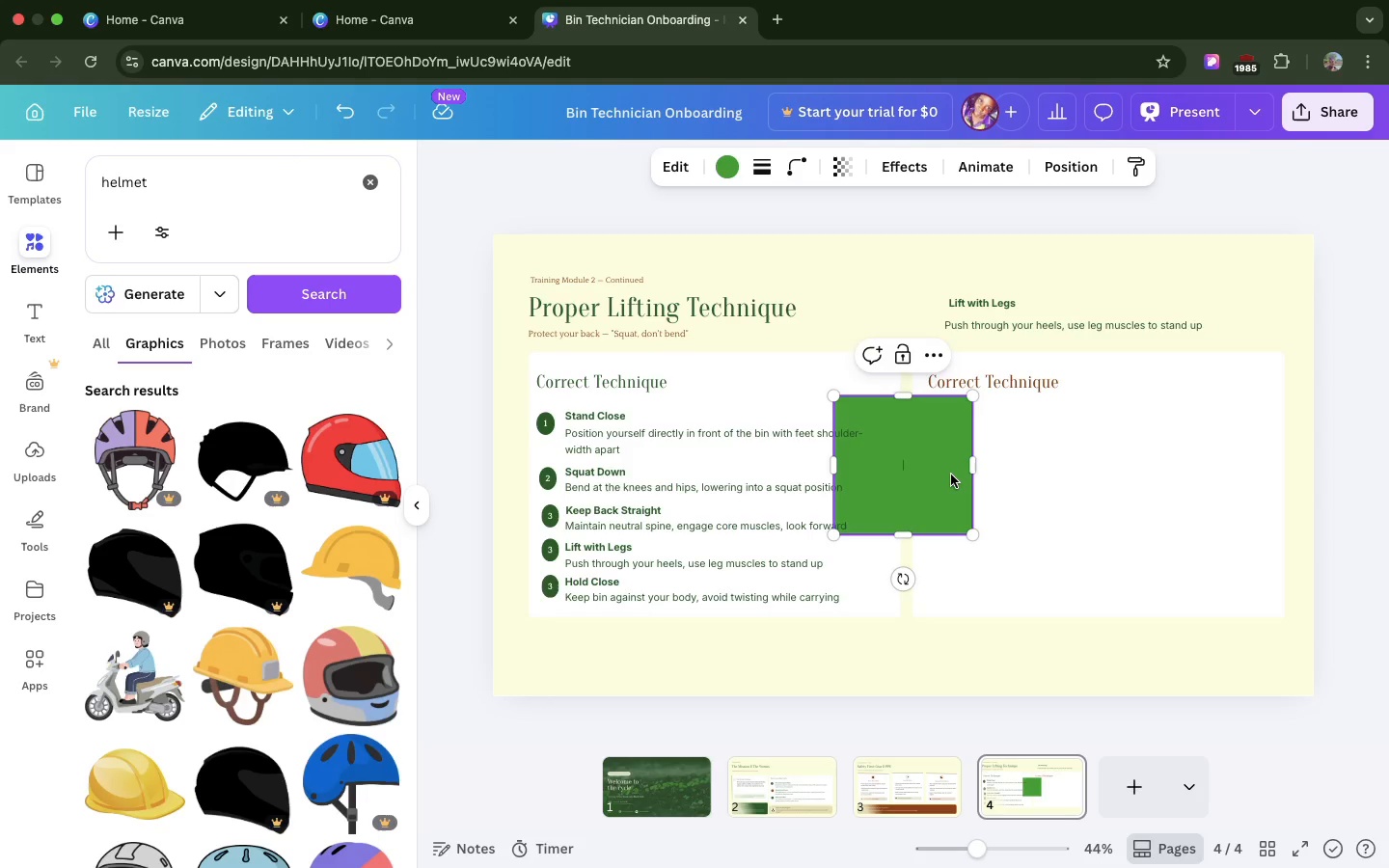 
left_click_drag(start_coordinate=[951, 475], to_coordinate=[1049, 479])
 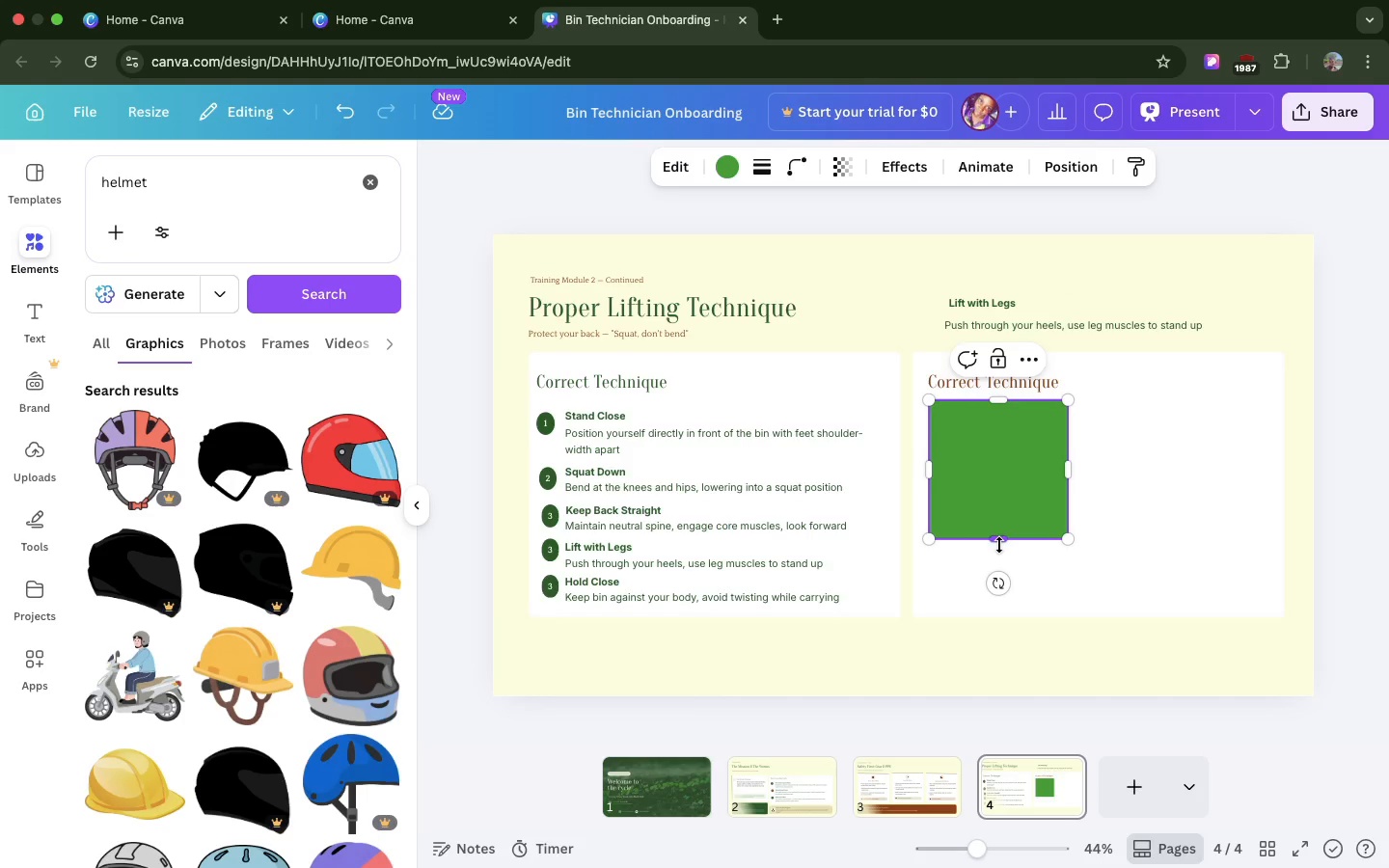 
left_click_drag(start_coordinate=[999, 545], to_coordinate=[999, 462])
 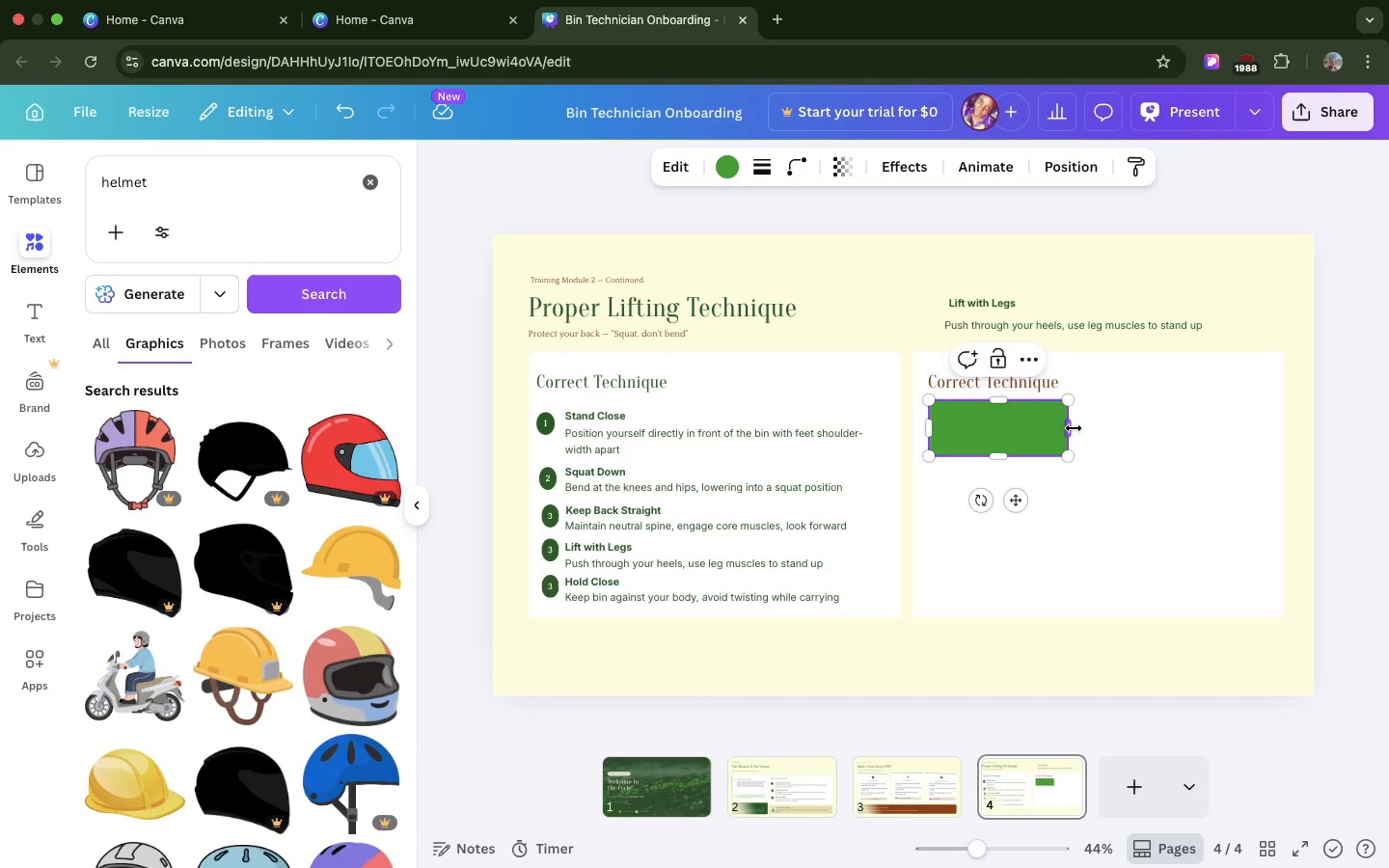 
left_click_drag(start_coordinate=[1074, 428], to_coordinate=[1274, 425])
 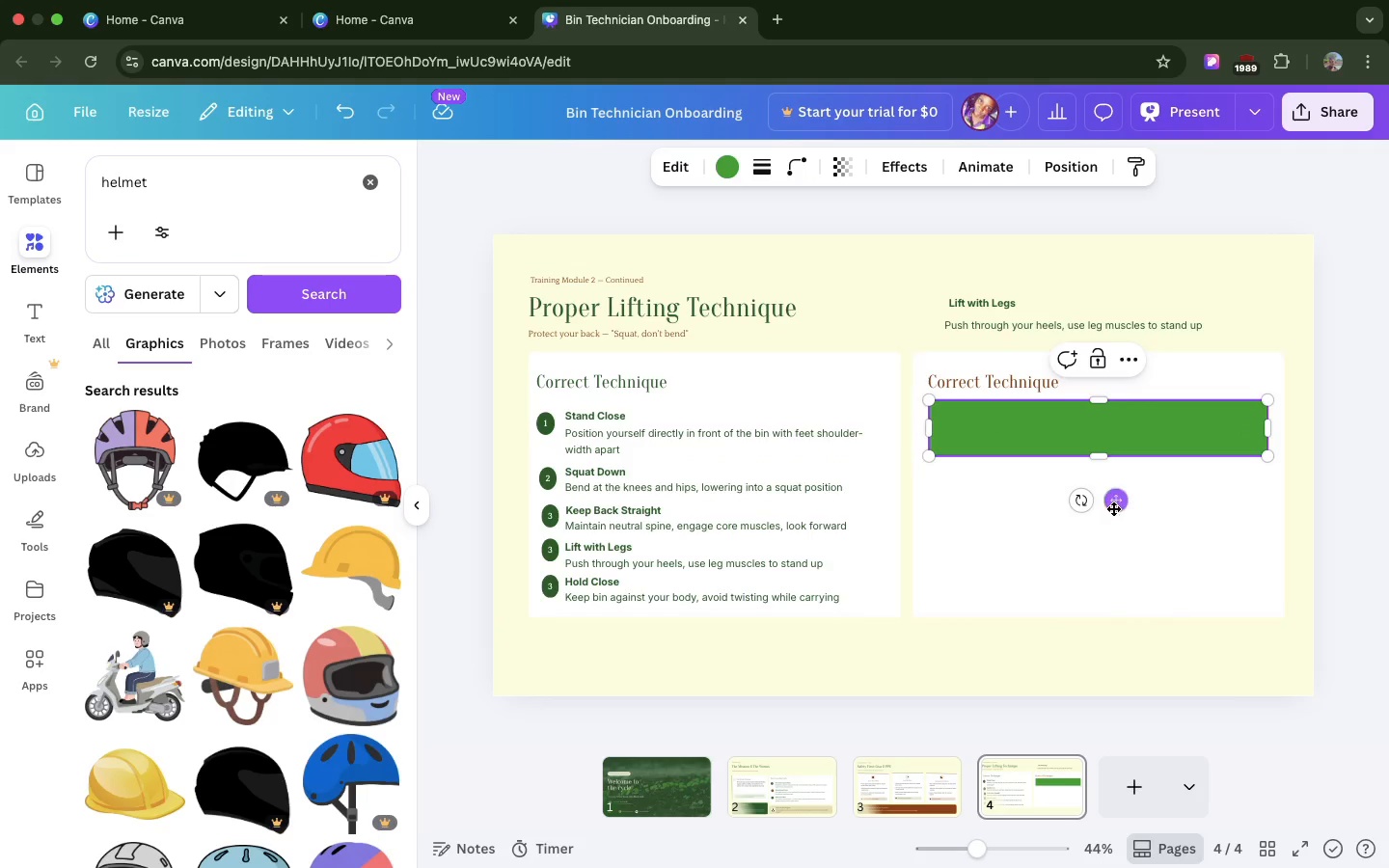 
left_click_drag(start_coordinate=[1113, 508], to_coordinate=[1114, 513])
 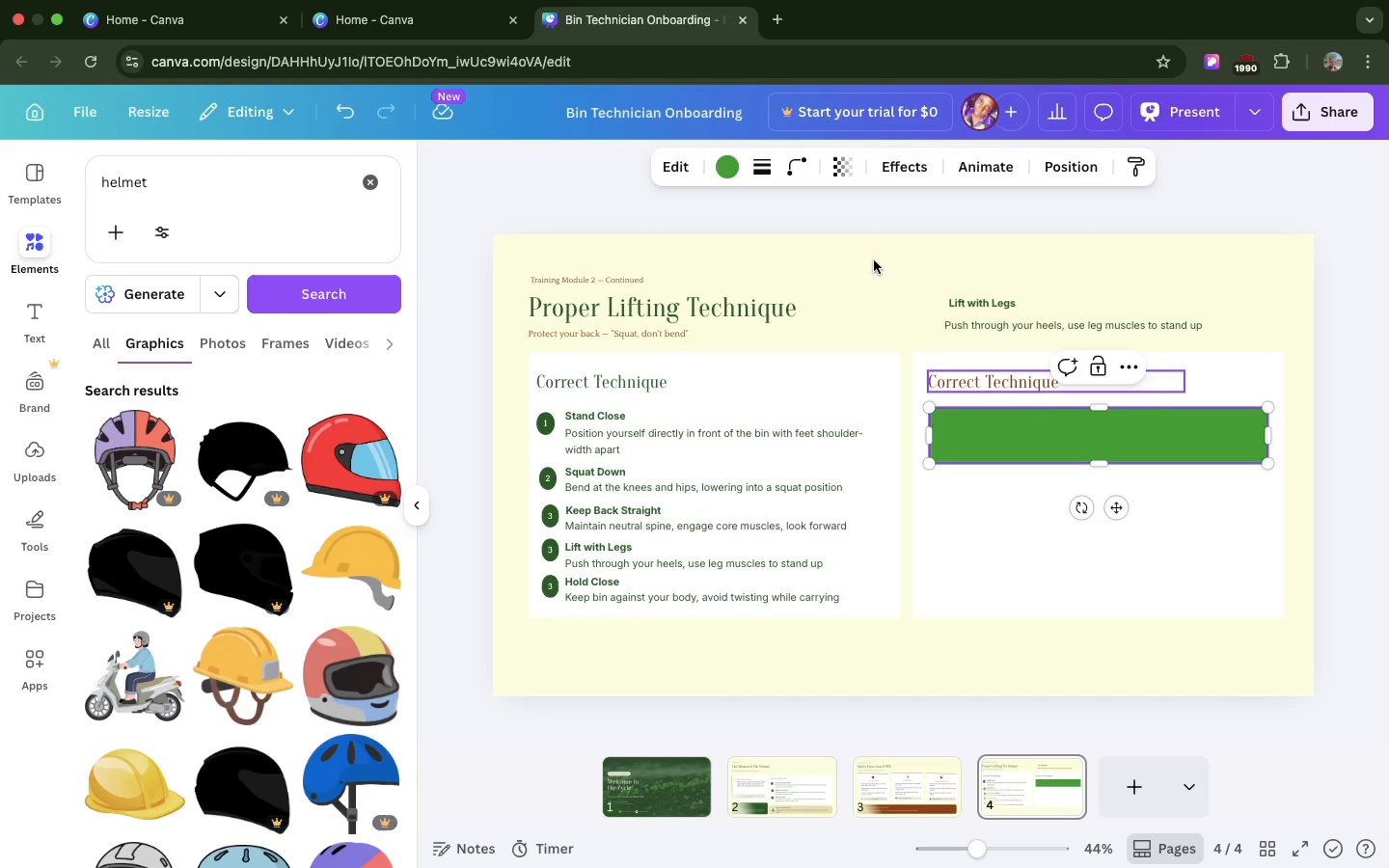 
wait(5.67)
 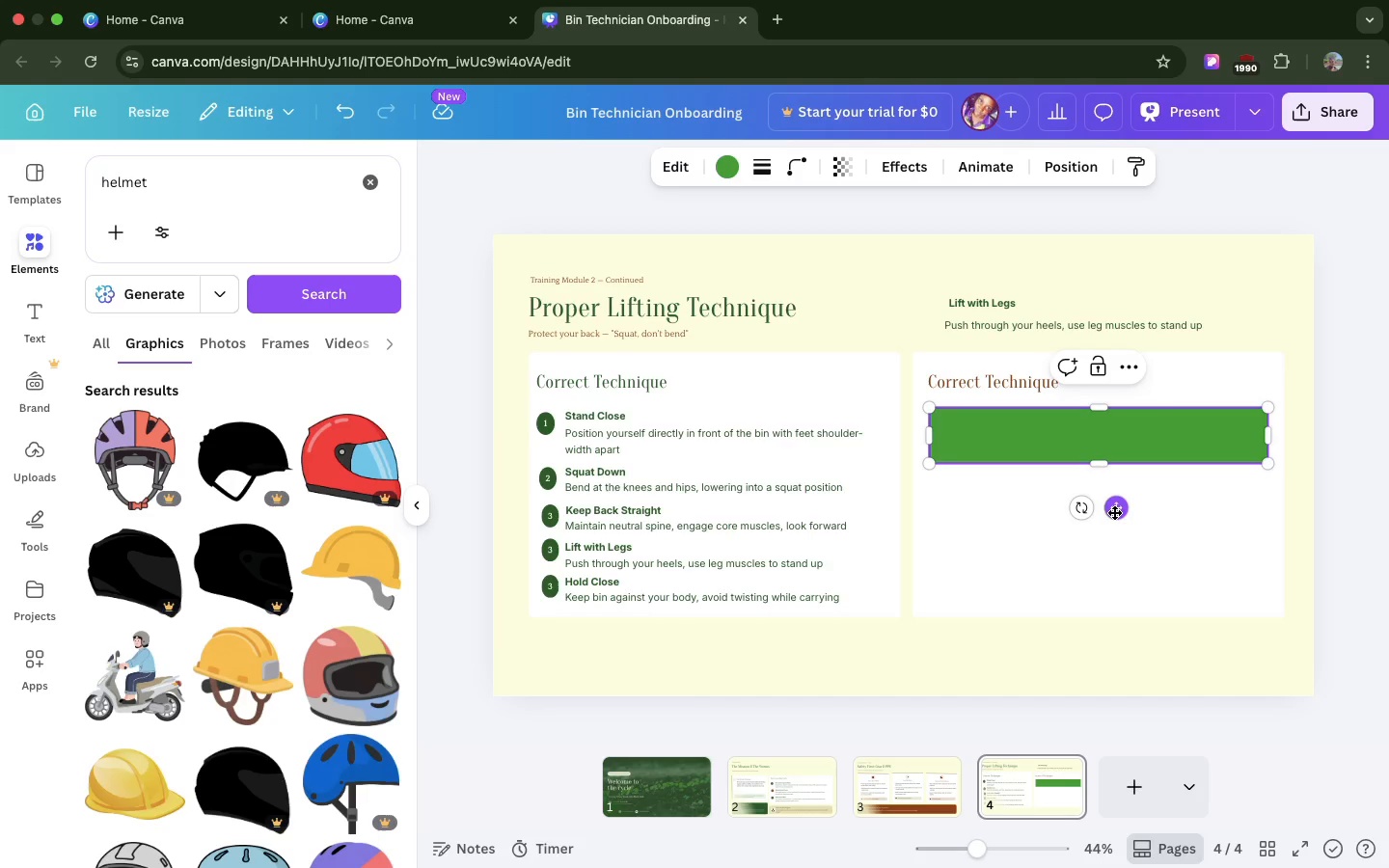 
left_click([723, 174])
 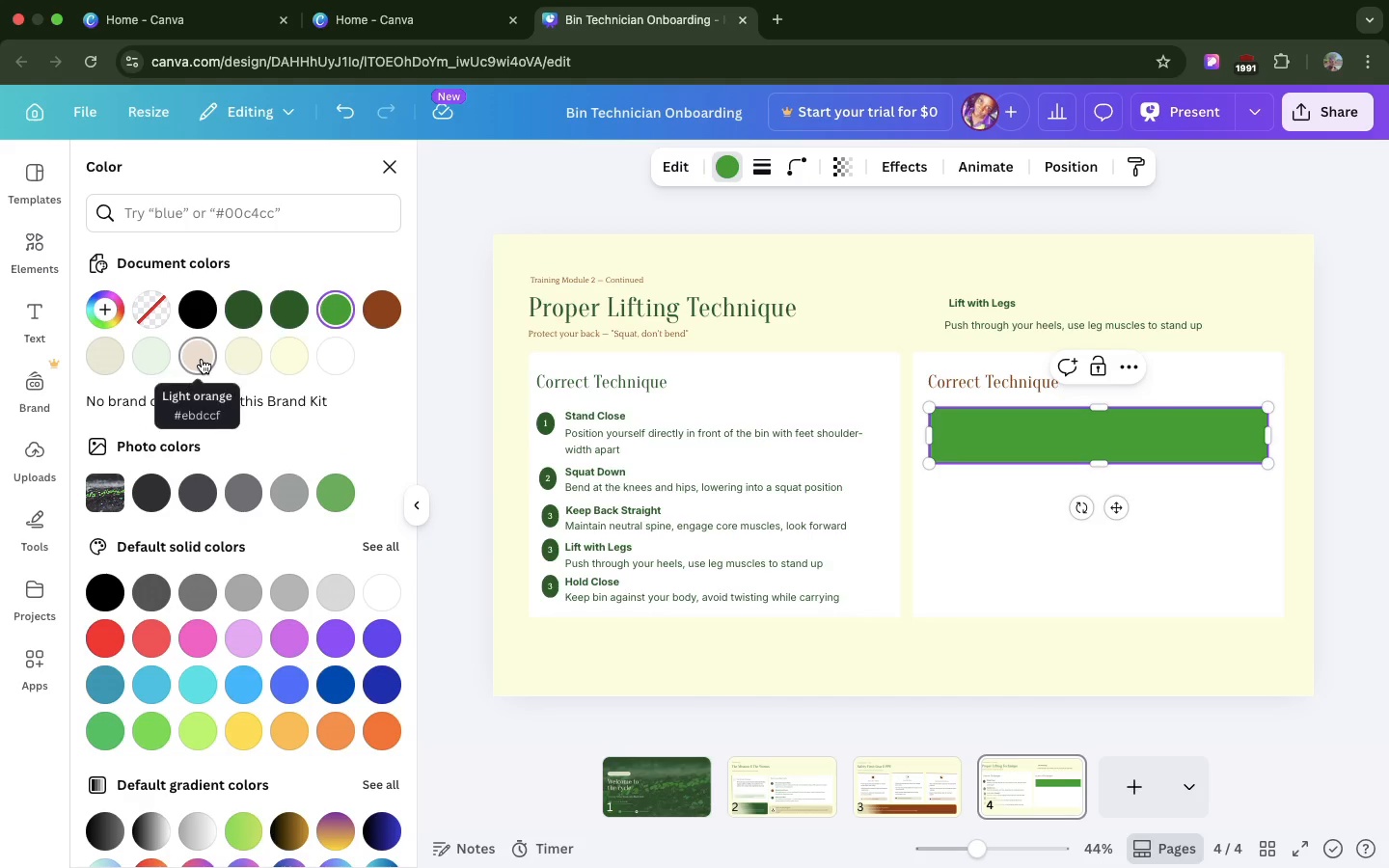 
left_click([202, 359])
 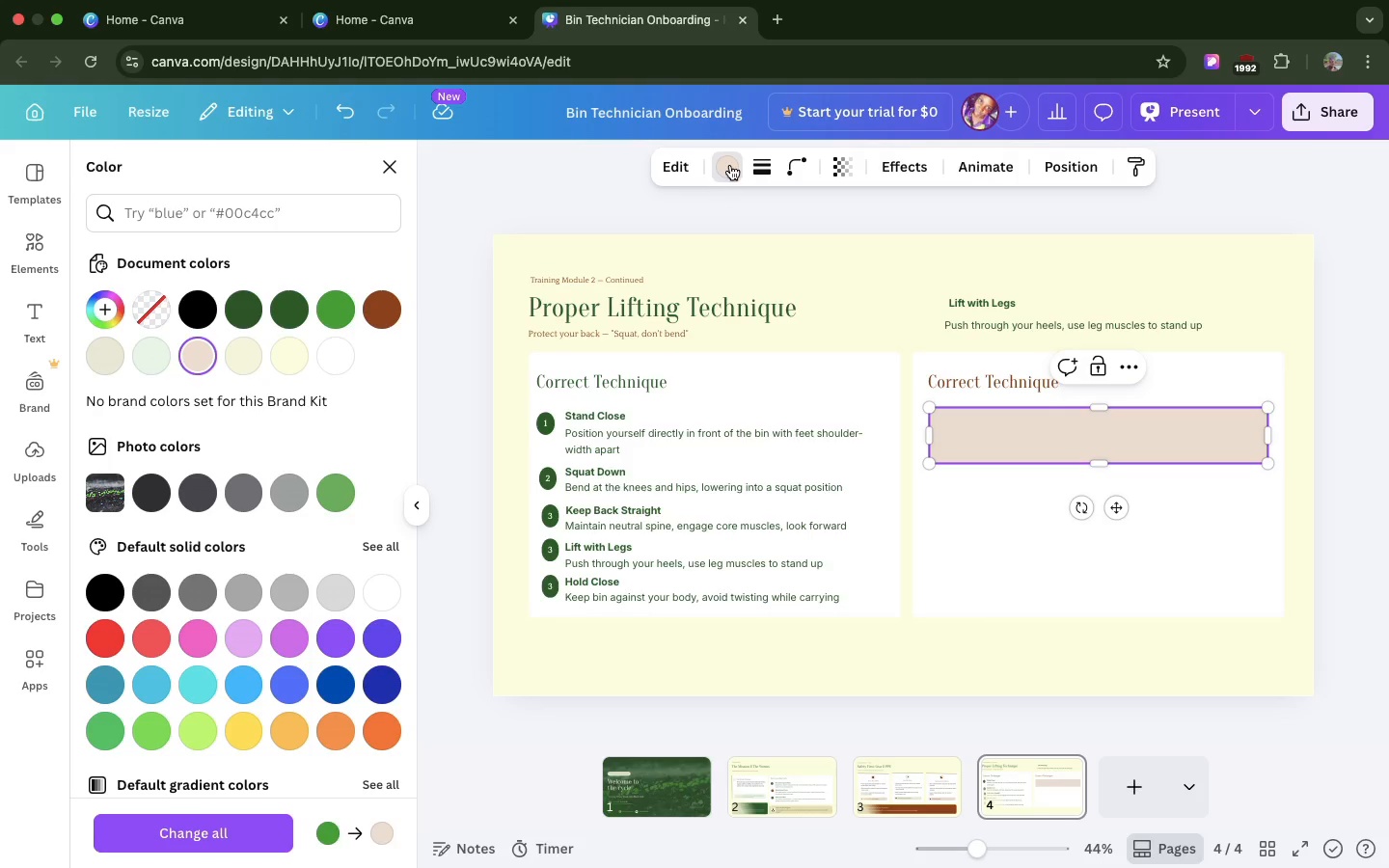 
left_click([730, 165])
 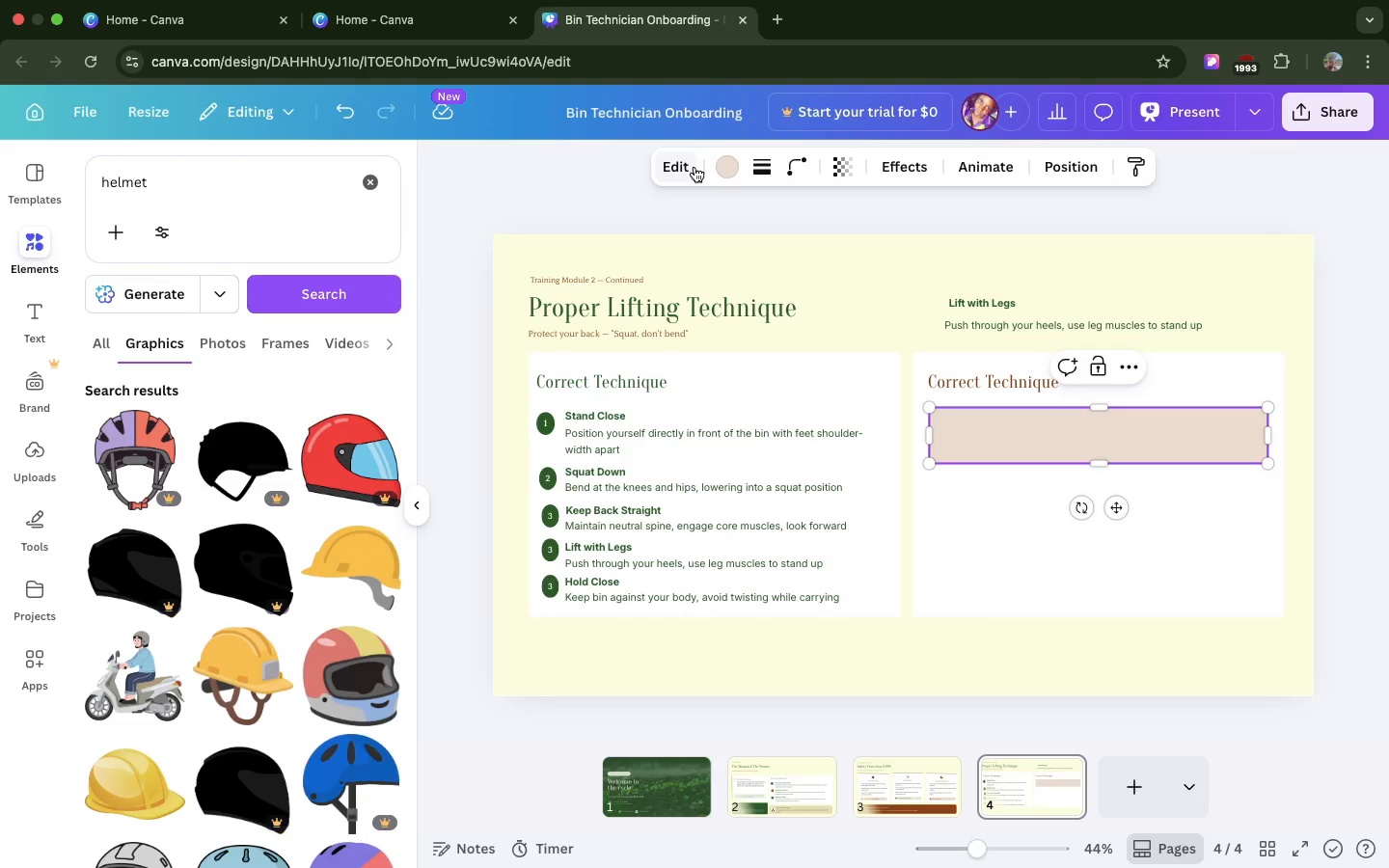 
left_click([694, 167])
 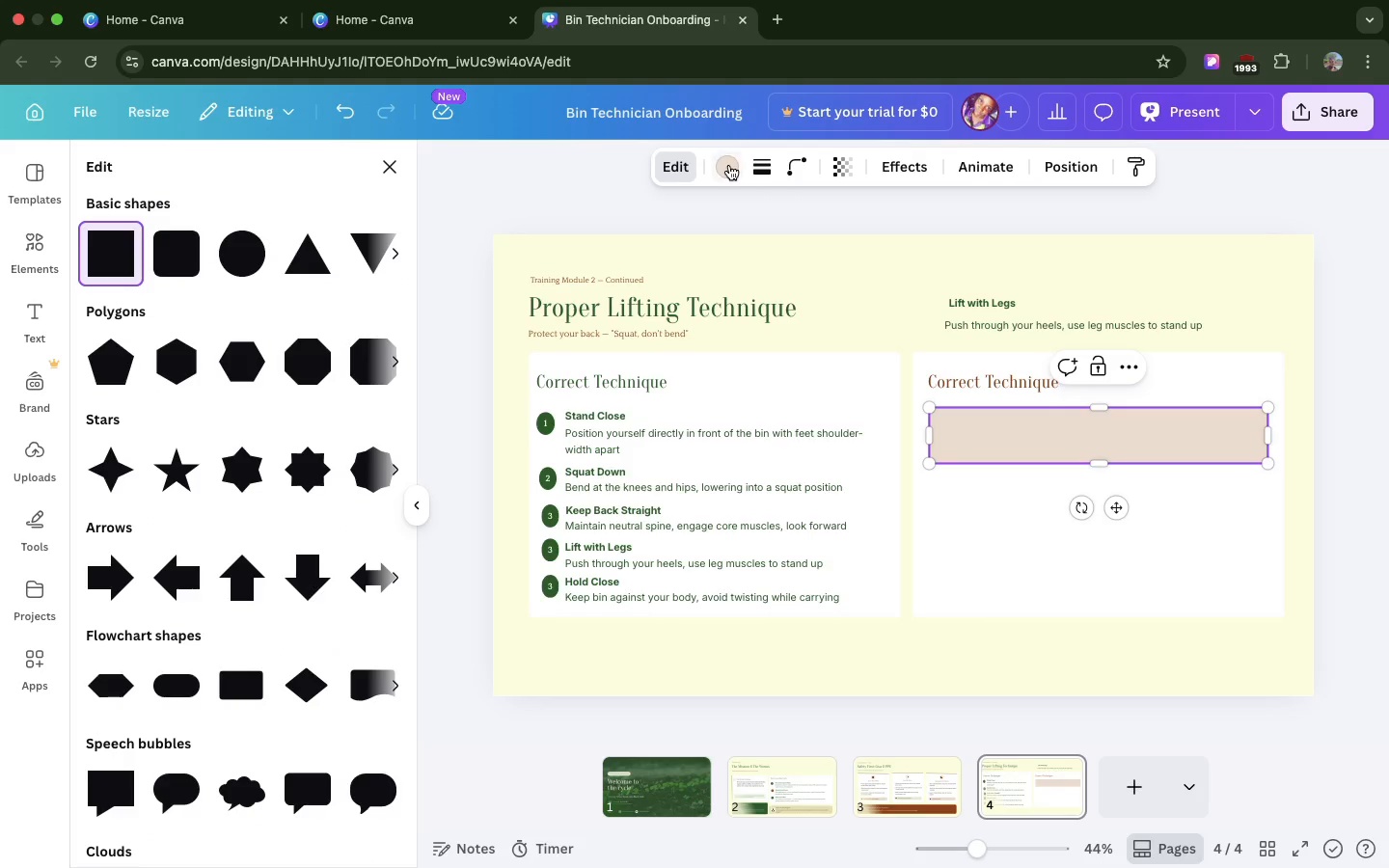 
left_click([729, 165])
 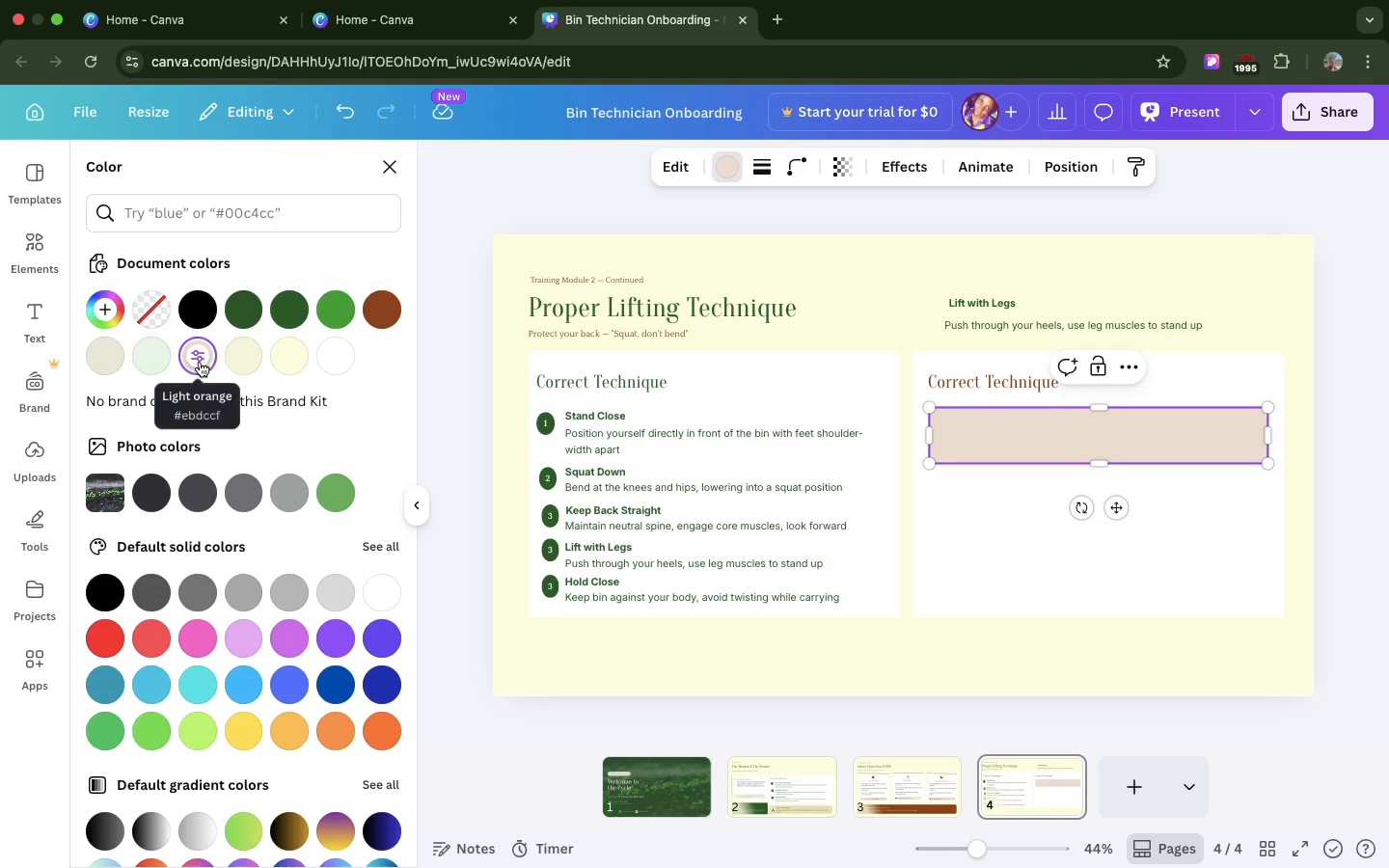 
left_click([199, 355])
 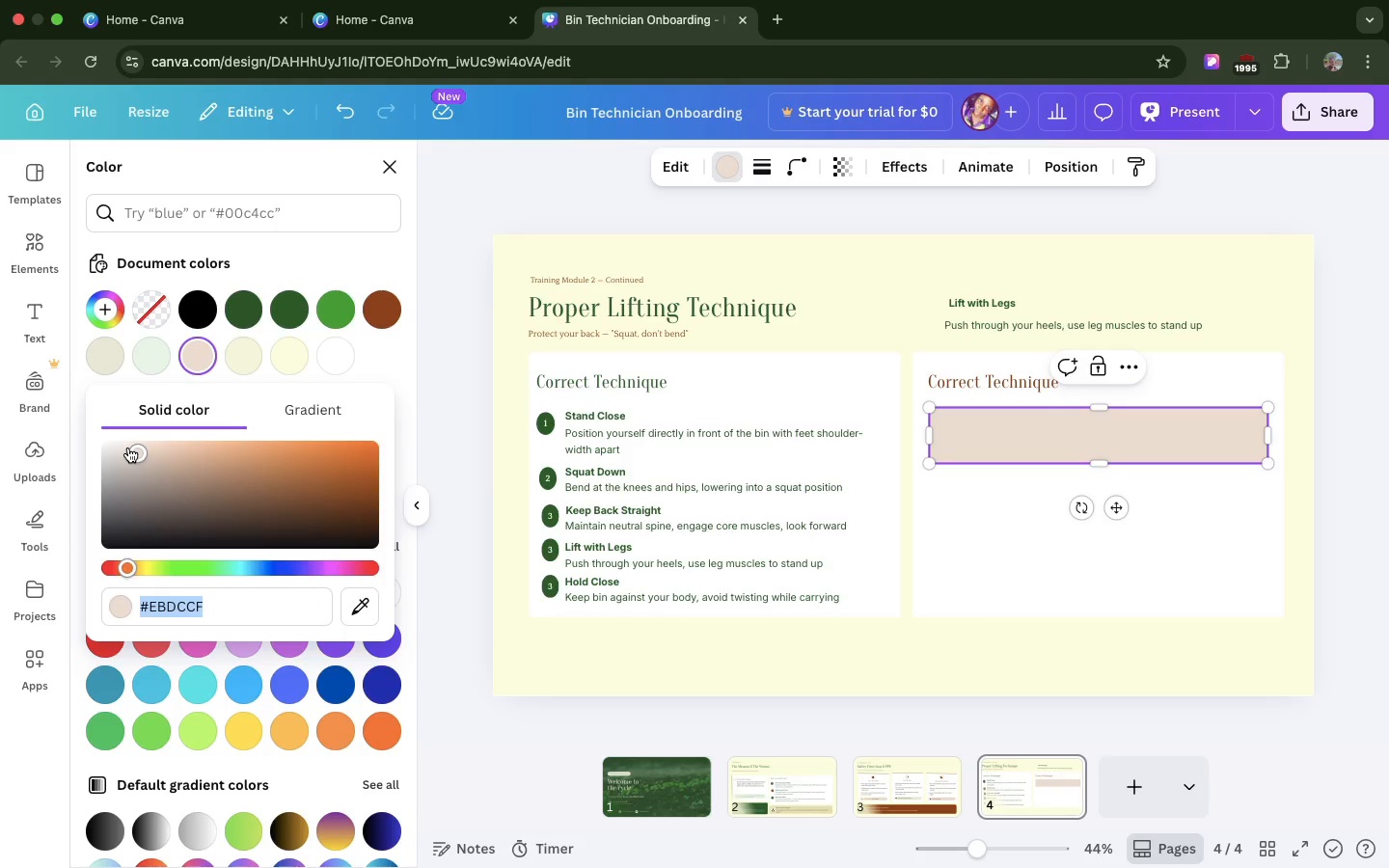 
left_click([128, 448])
 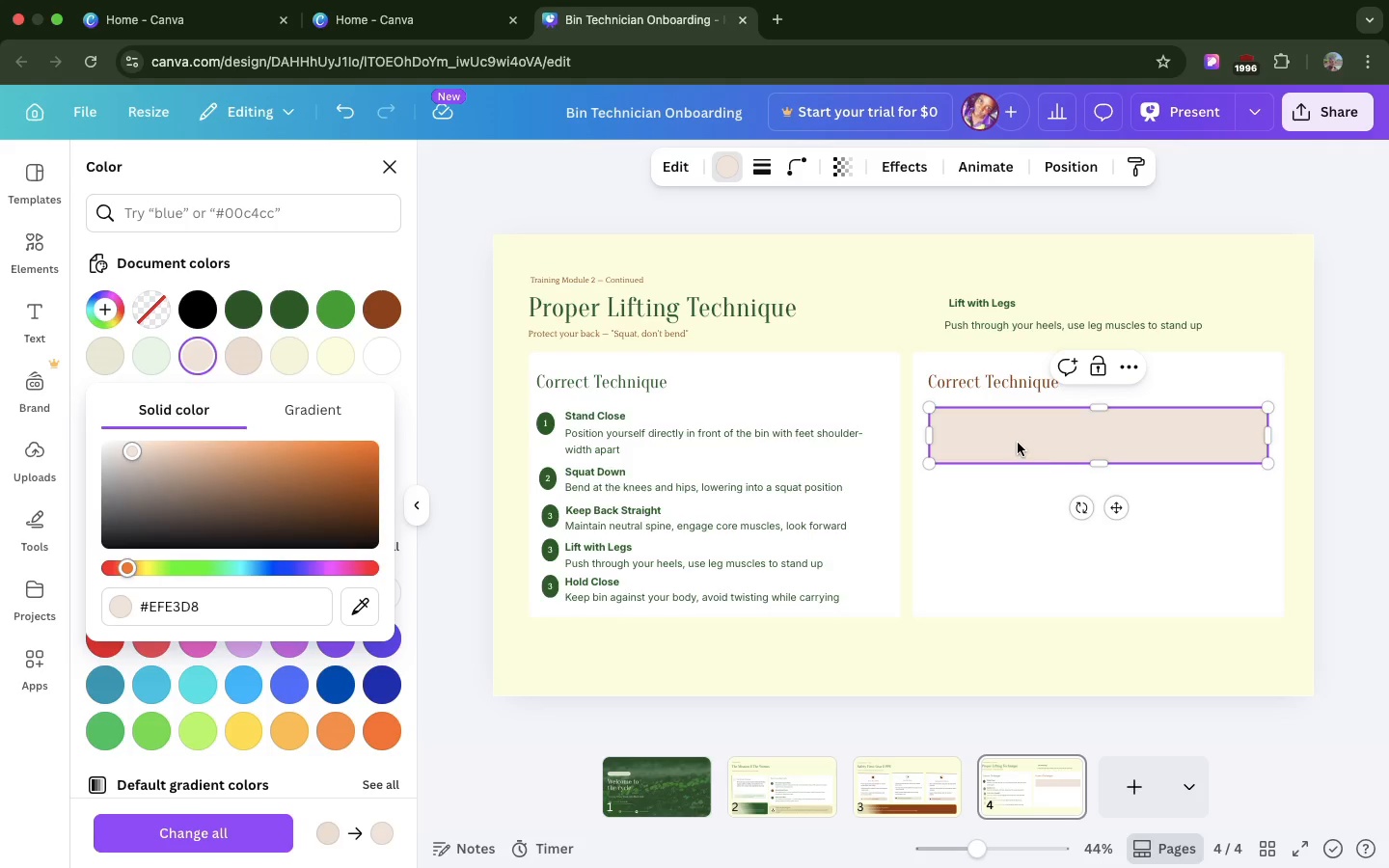 
left_click_drag(start_coordinate=[1067, 456], to_coordinate=[1067, 461])
 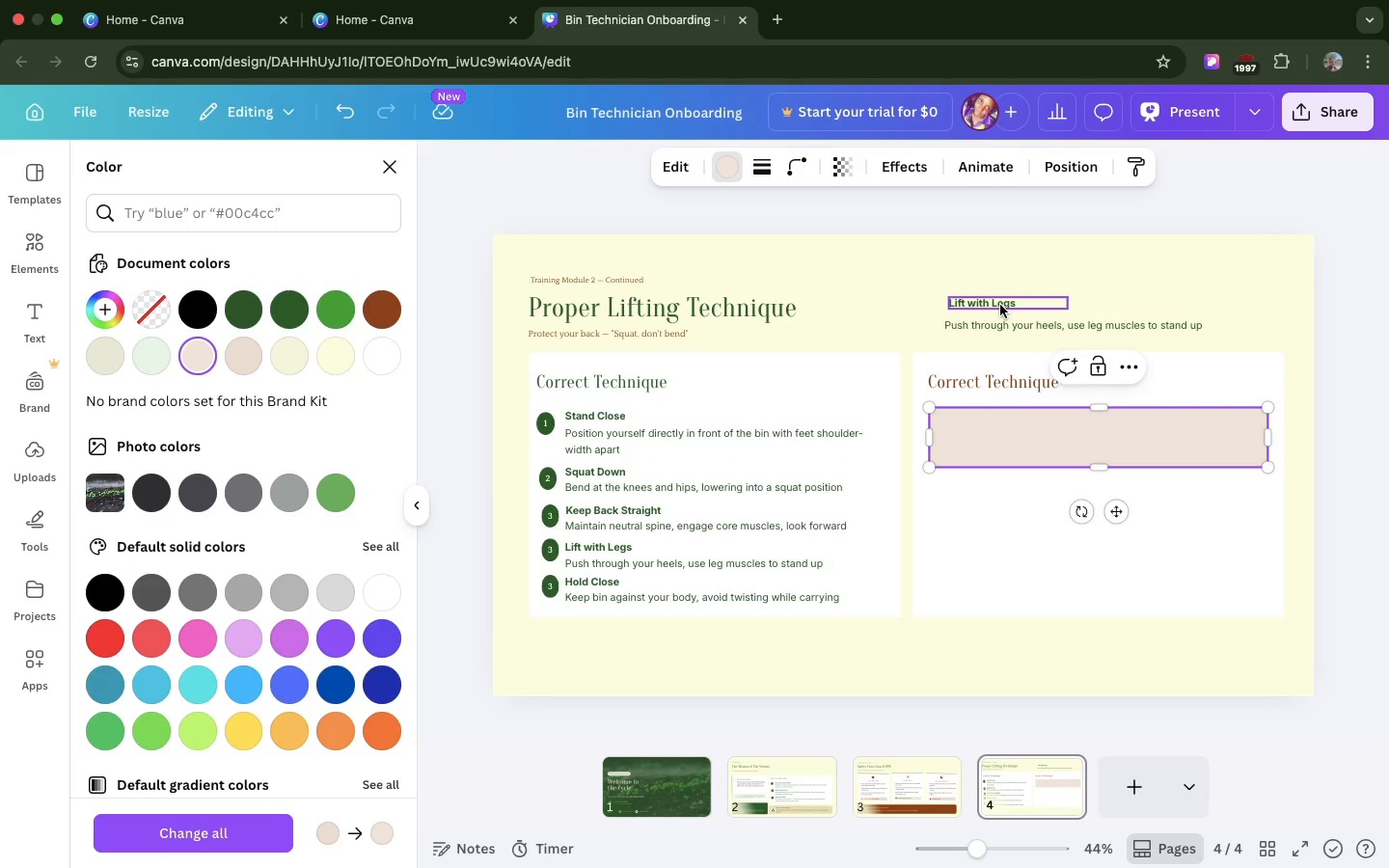 
left_click_drag(start_coordinate=[1000, 305], to_coordinate=[1021, 426])
 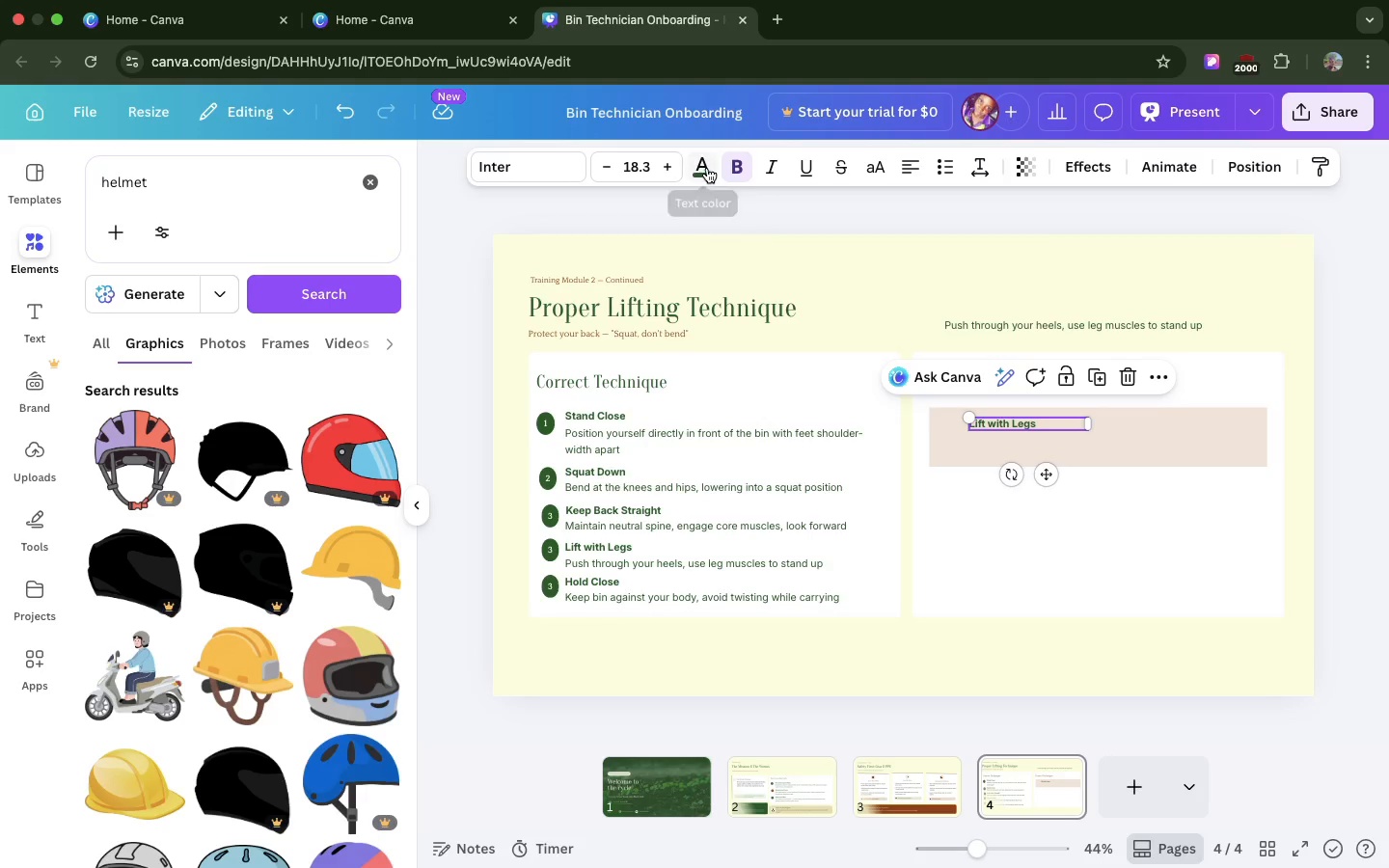 
left_click([707, 168])
 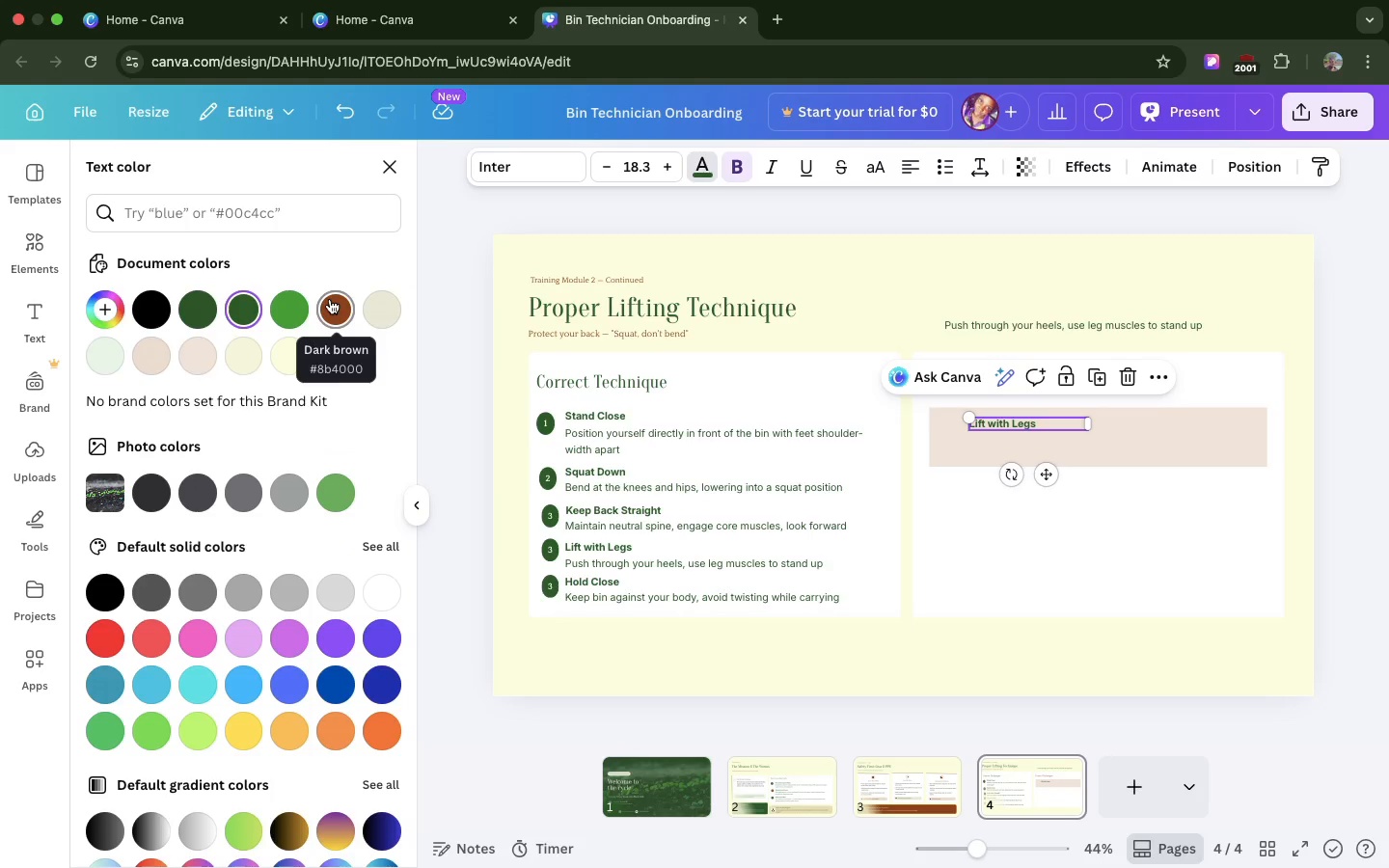 
left_click([330, 299])
 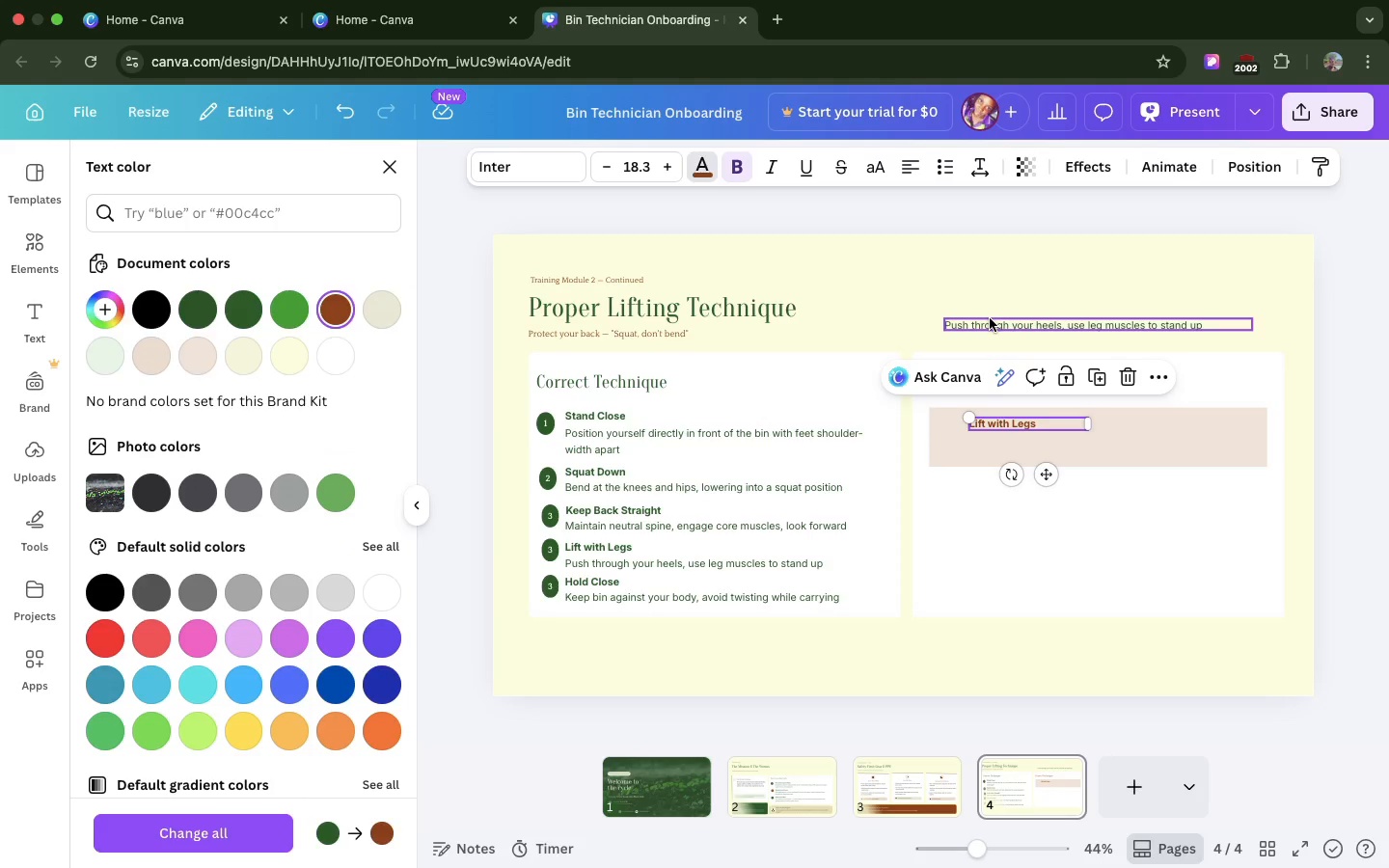 
left_click_drag(start_coordinate=[990, 318], to_coordinate=[995, 445])
 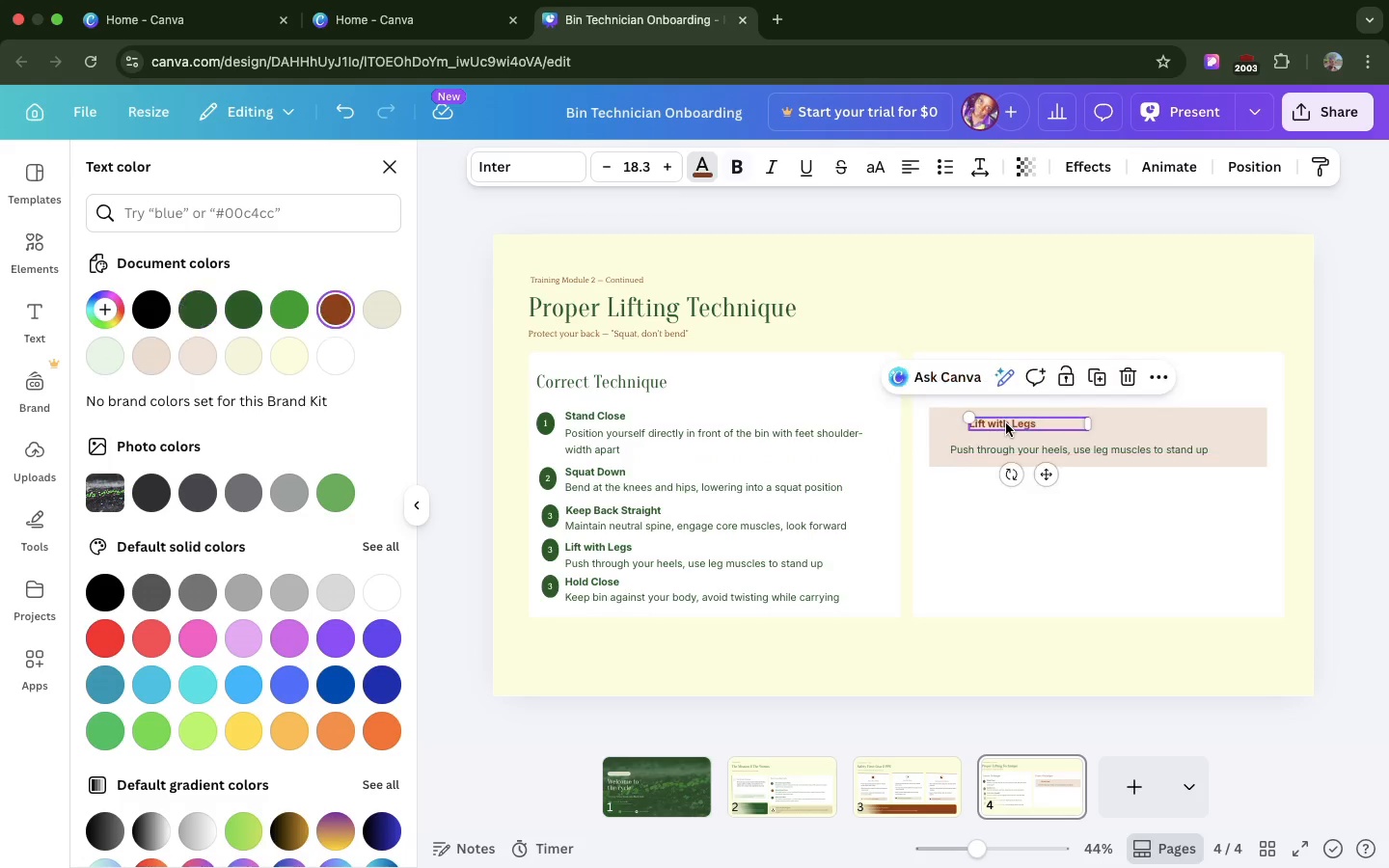 
left_click_drag(start_coordinate=[1006, 423], to_coordinate=[983, 426])
 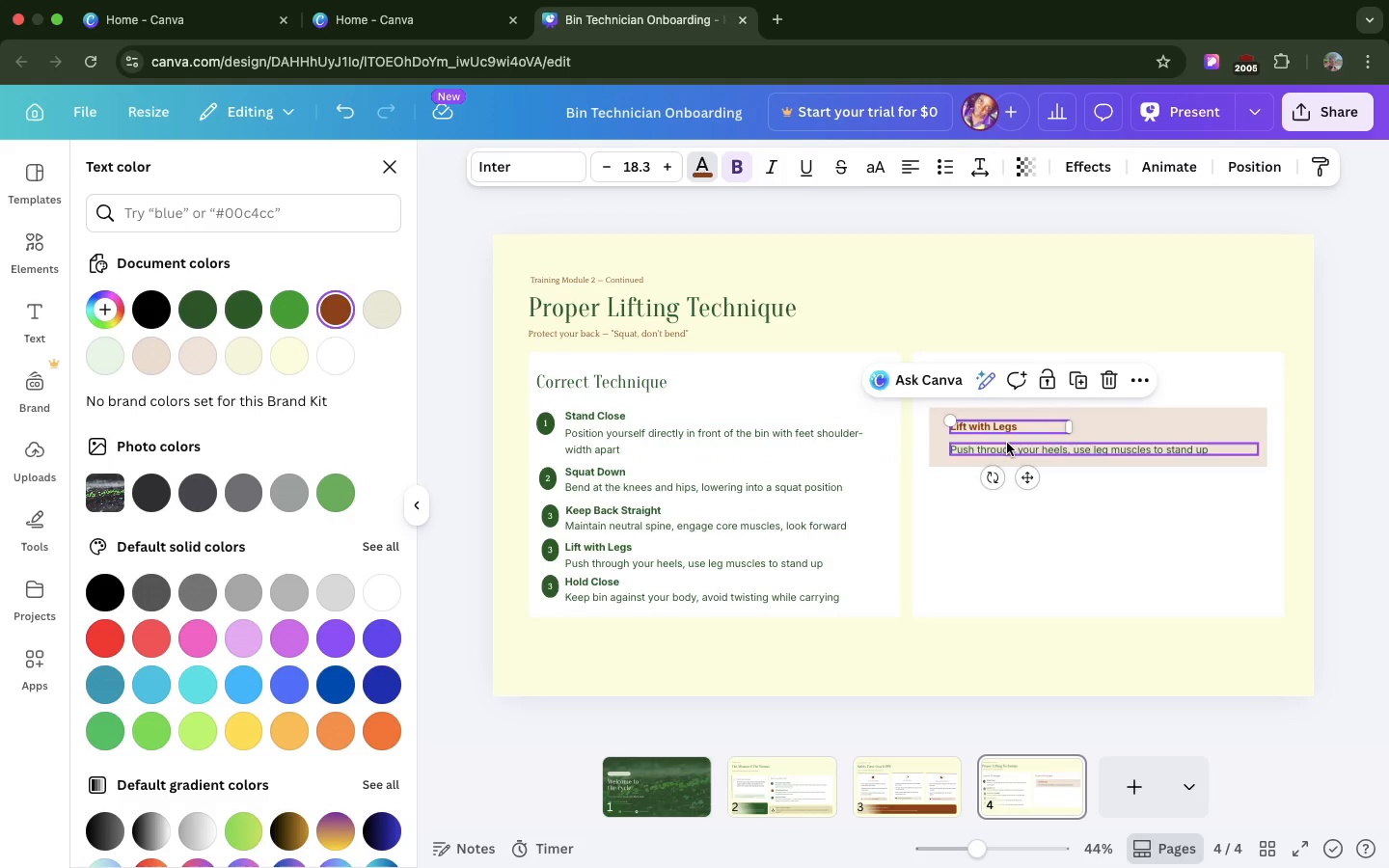 
left_click_drag(start_coordinate=[1007, 443], to_coordinate=[1000, 444])
 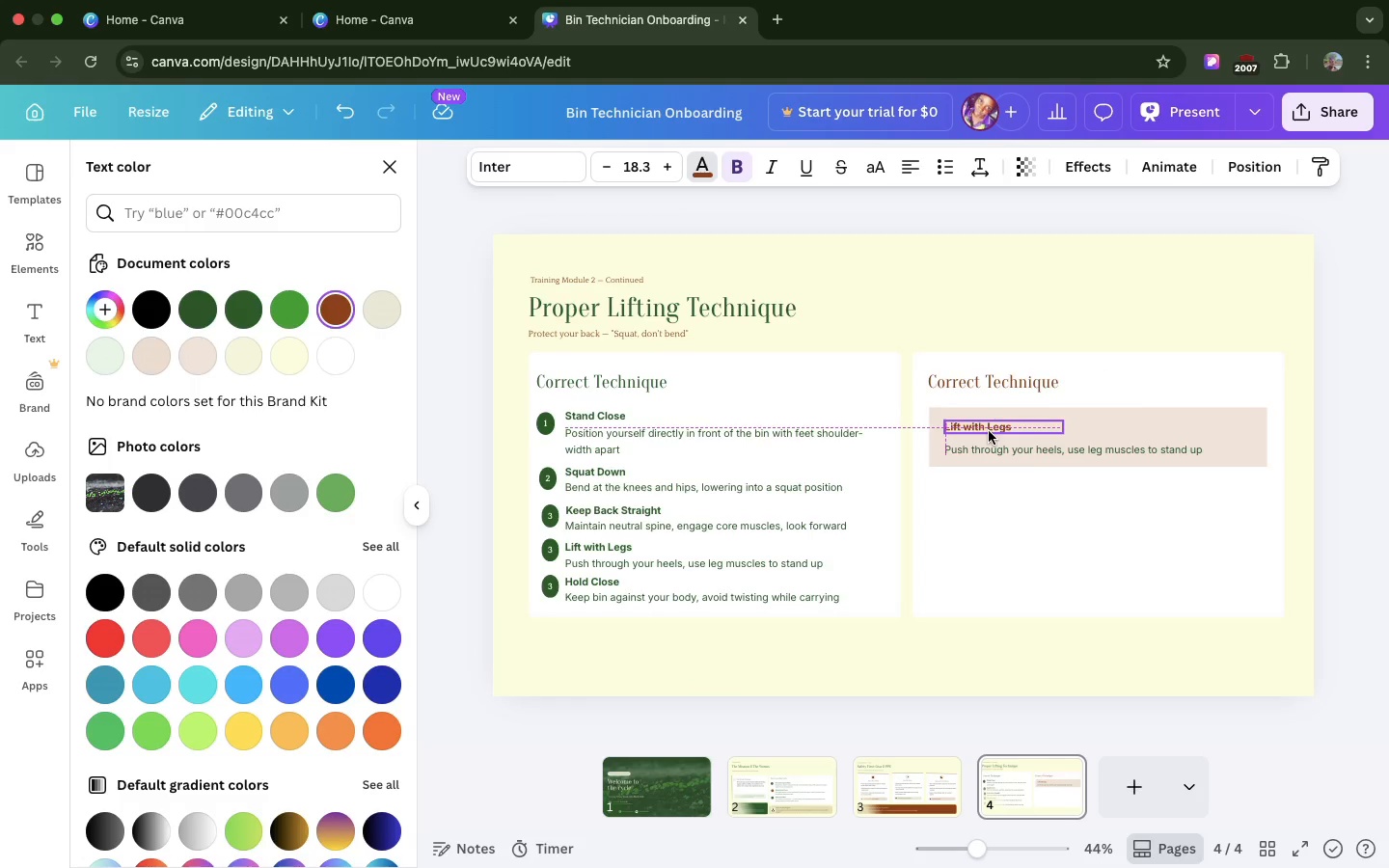 
left_click([1020, 448])
 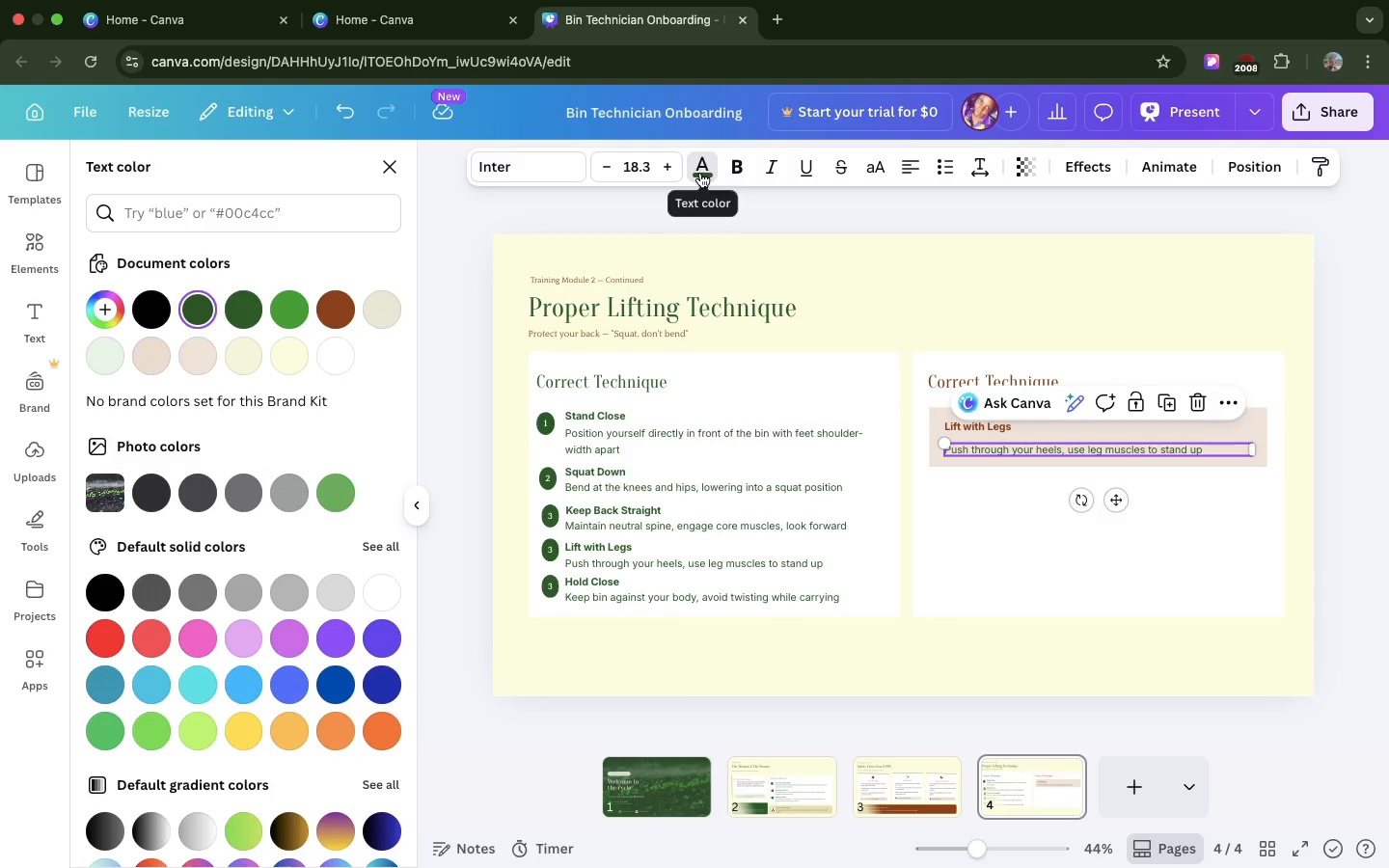 
left_click([700, 173])
 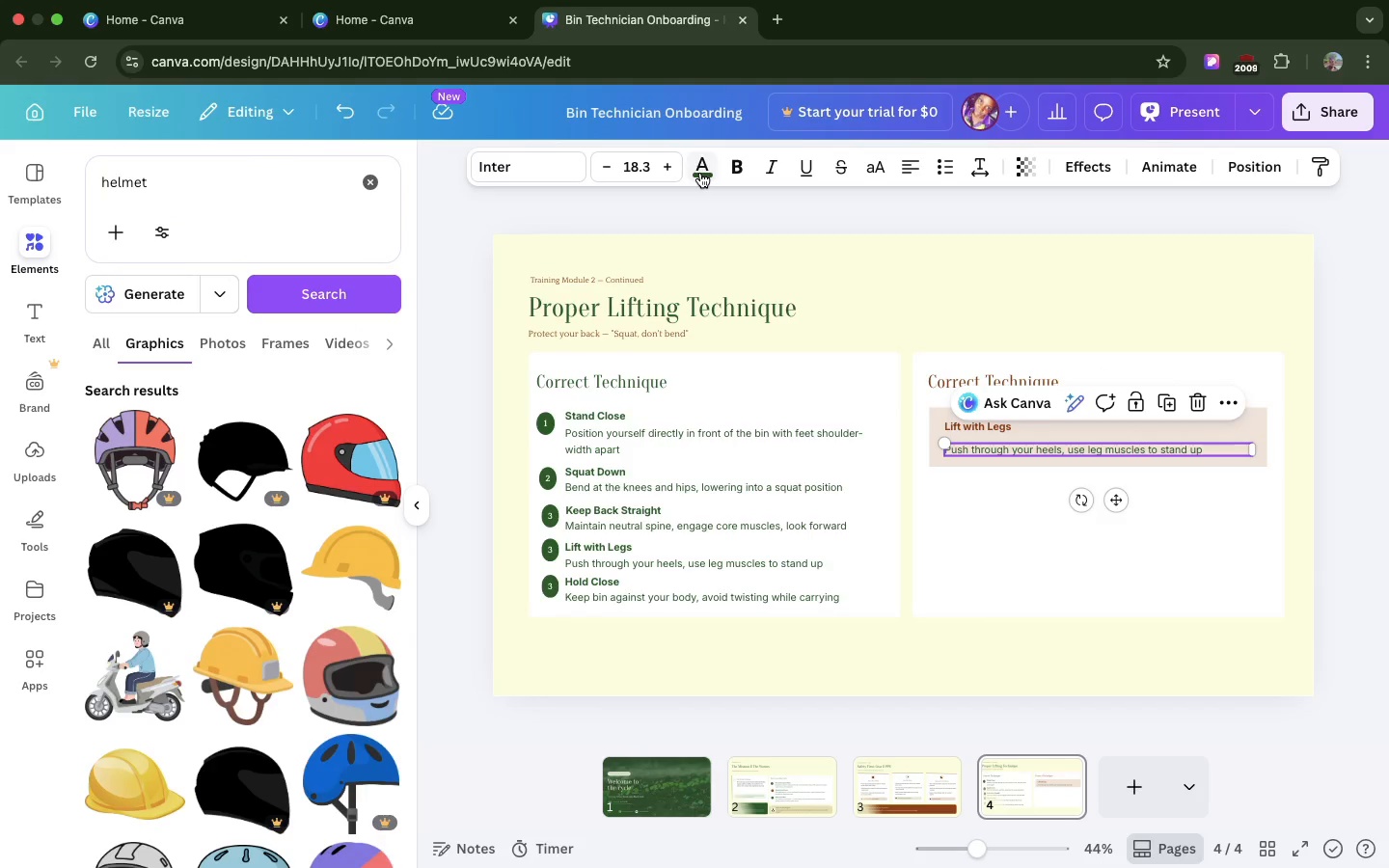 
right_click([700, 173])
 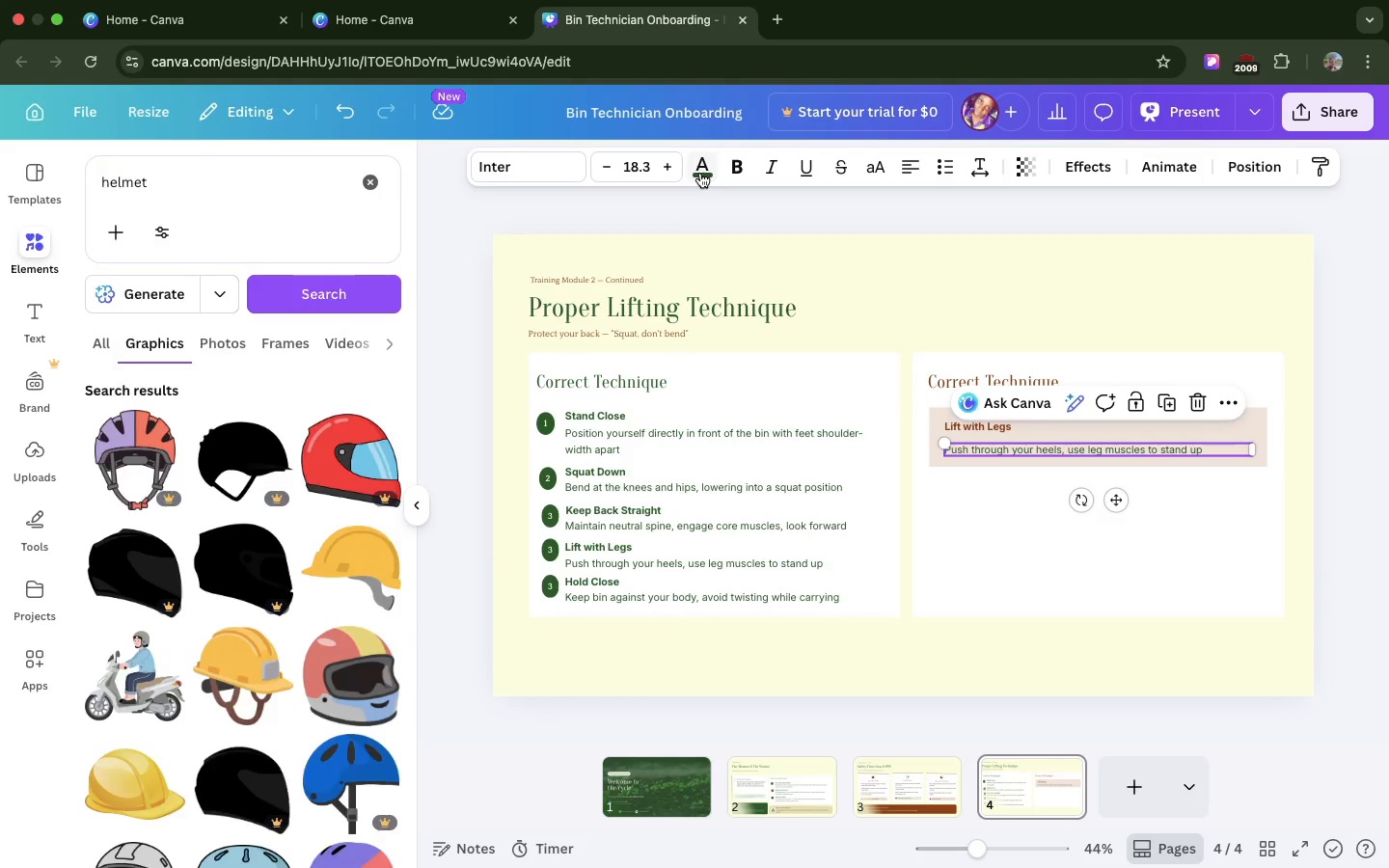 
left_click([700, 173])
 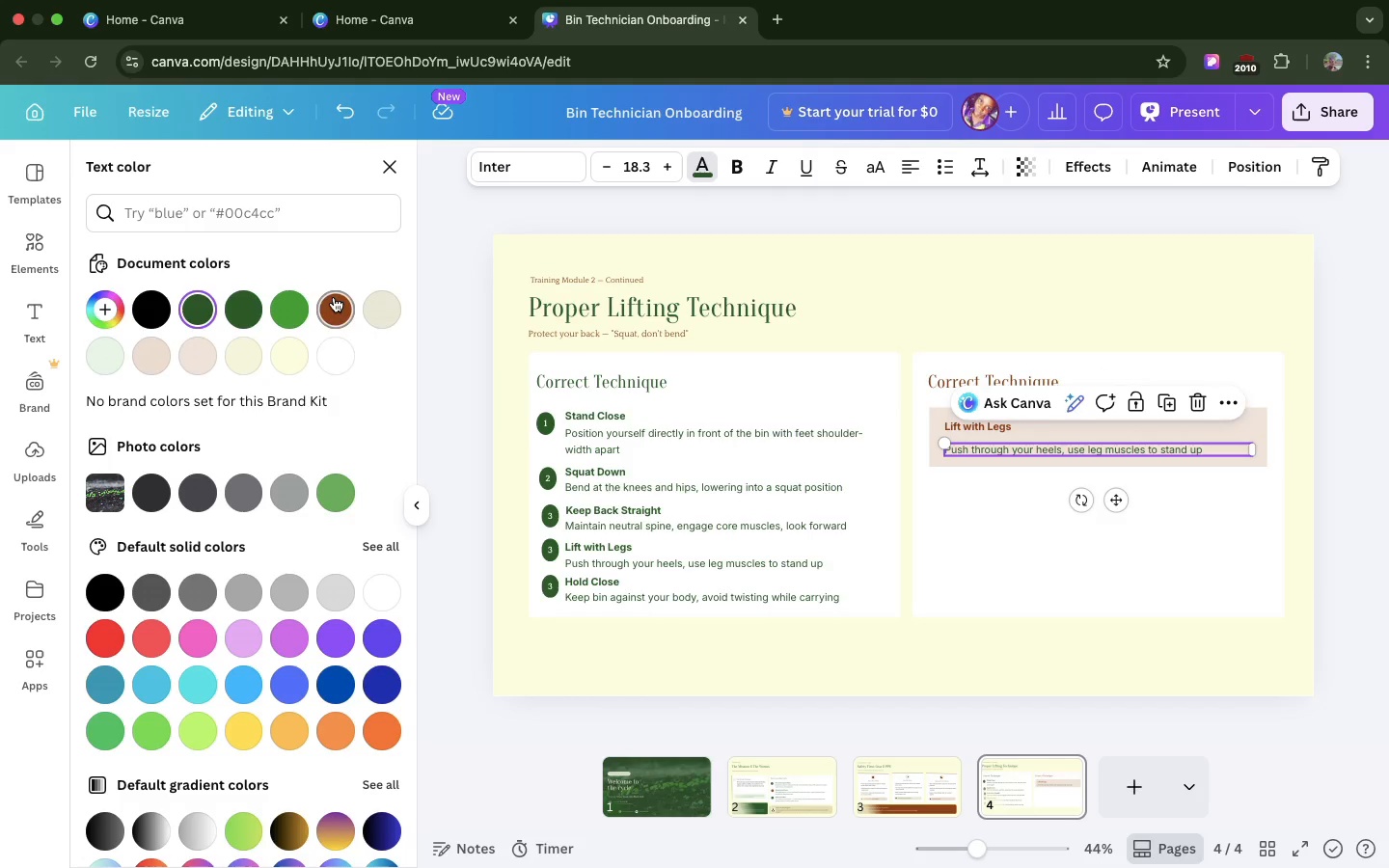 
left_click([334, 297])
 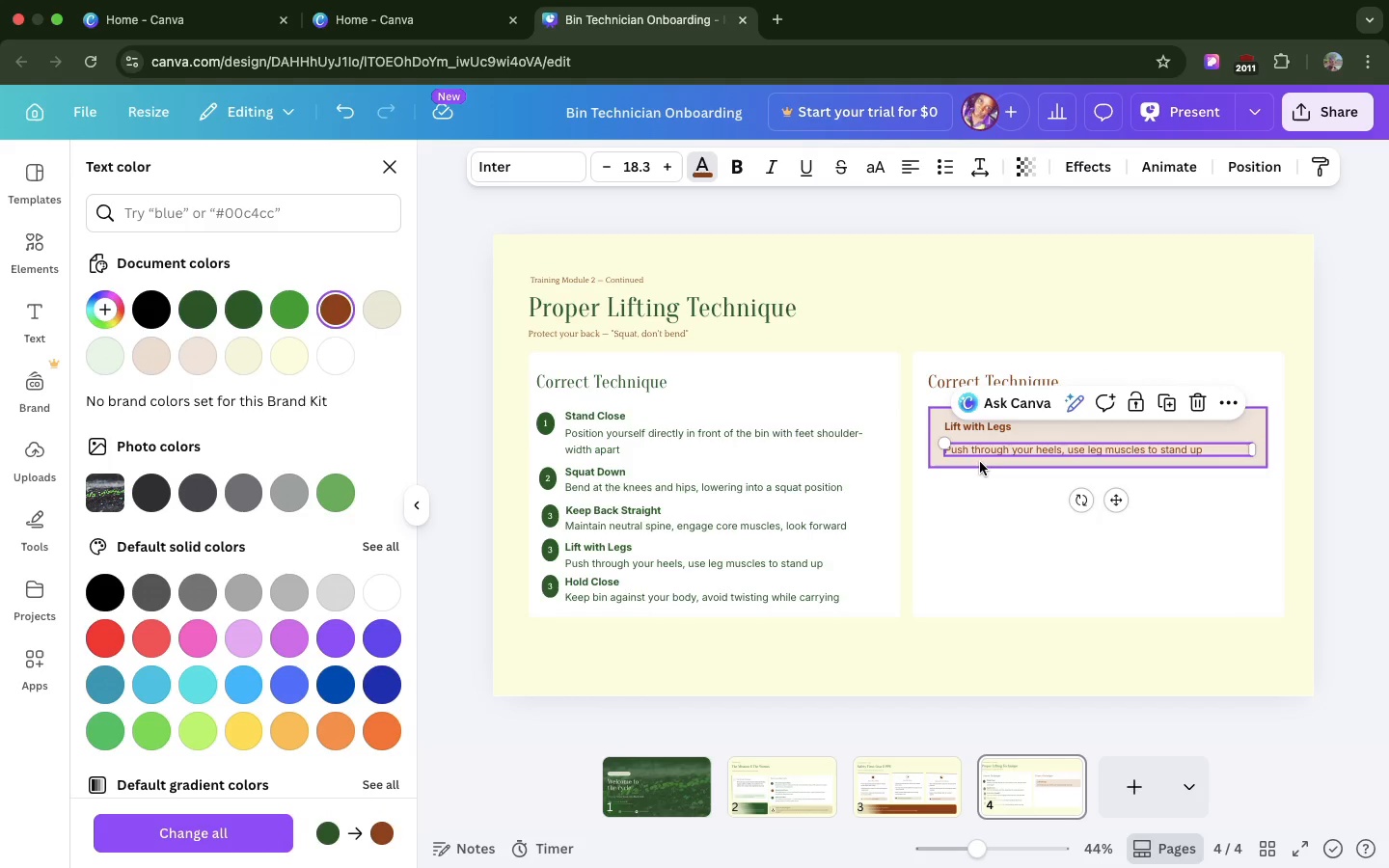 
left_click([980, 462])
 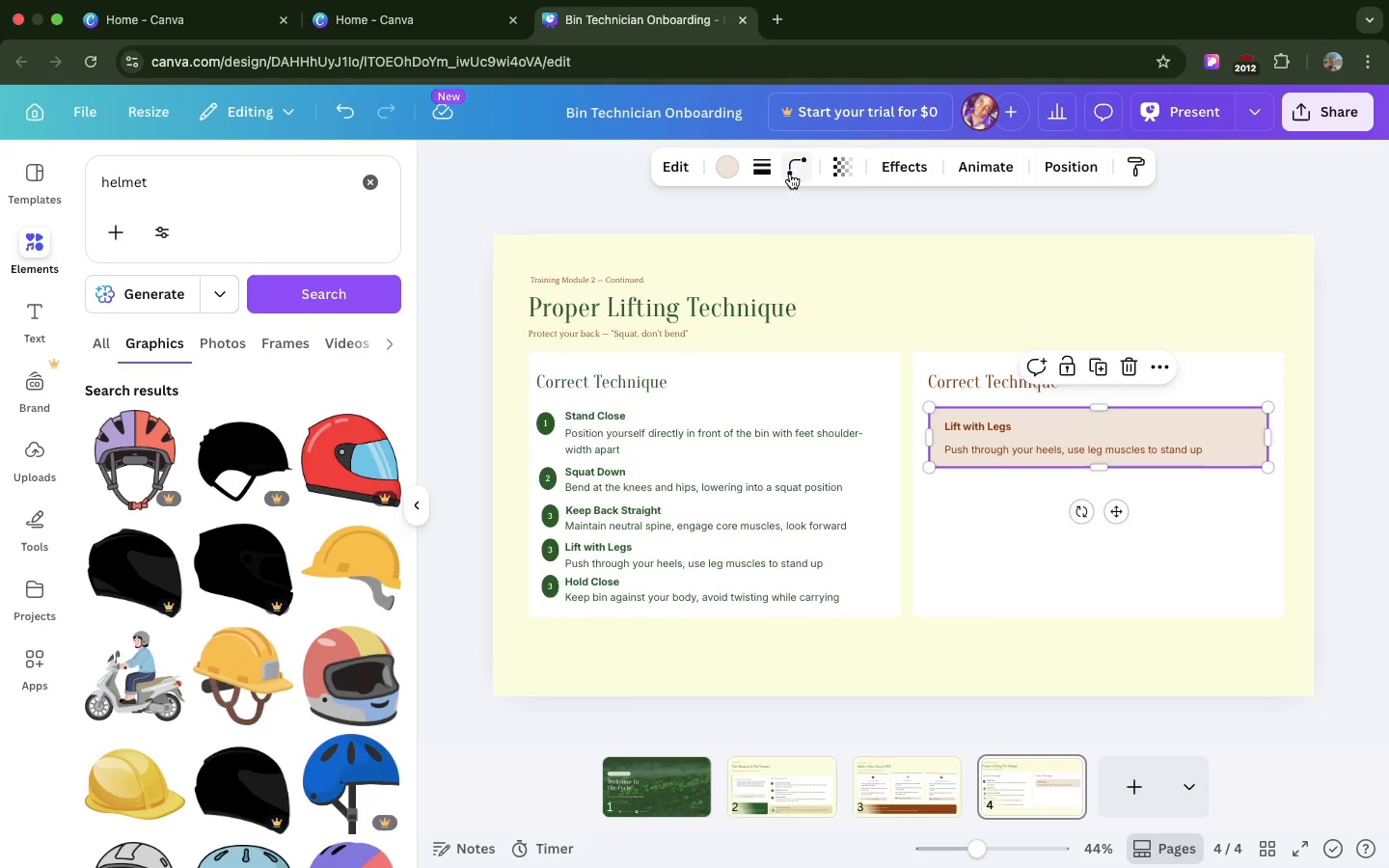 
left_click([790, 172])
 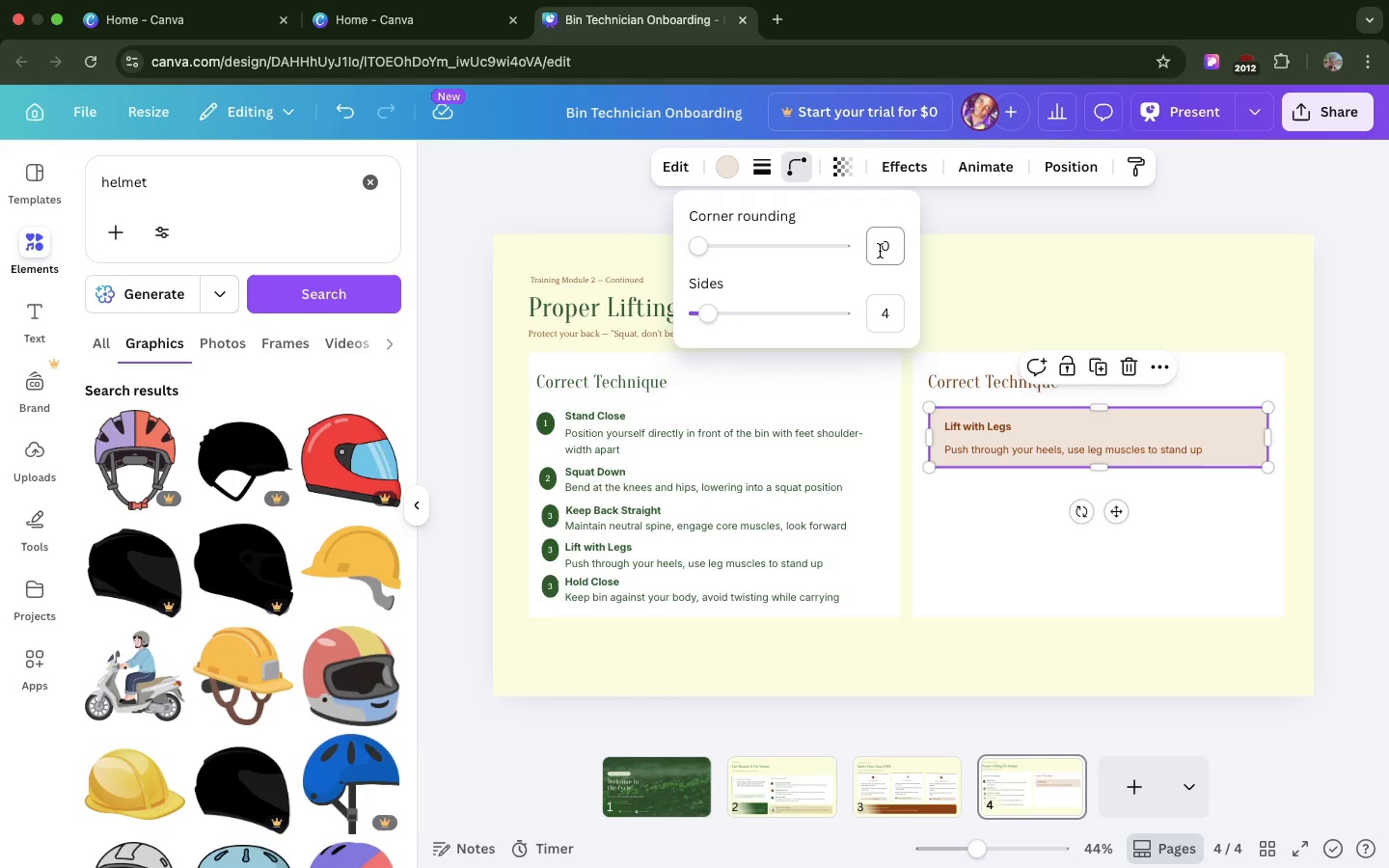 
left_click([880, 251])
 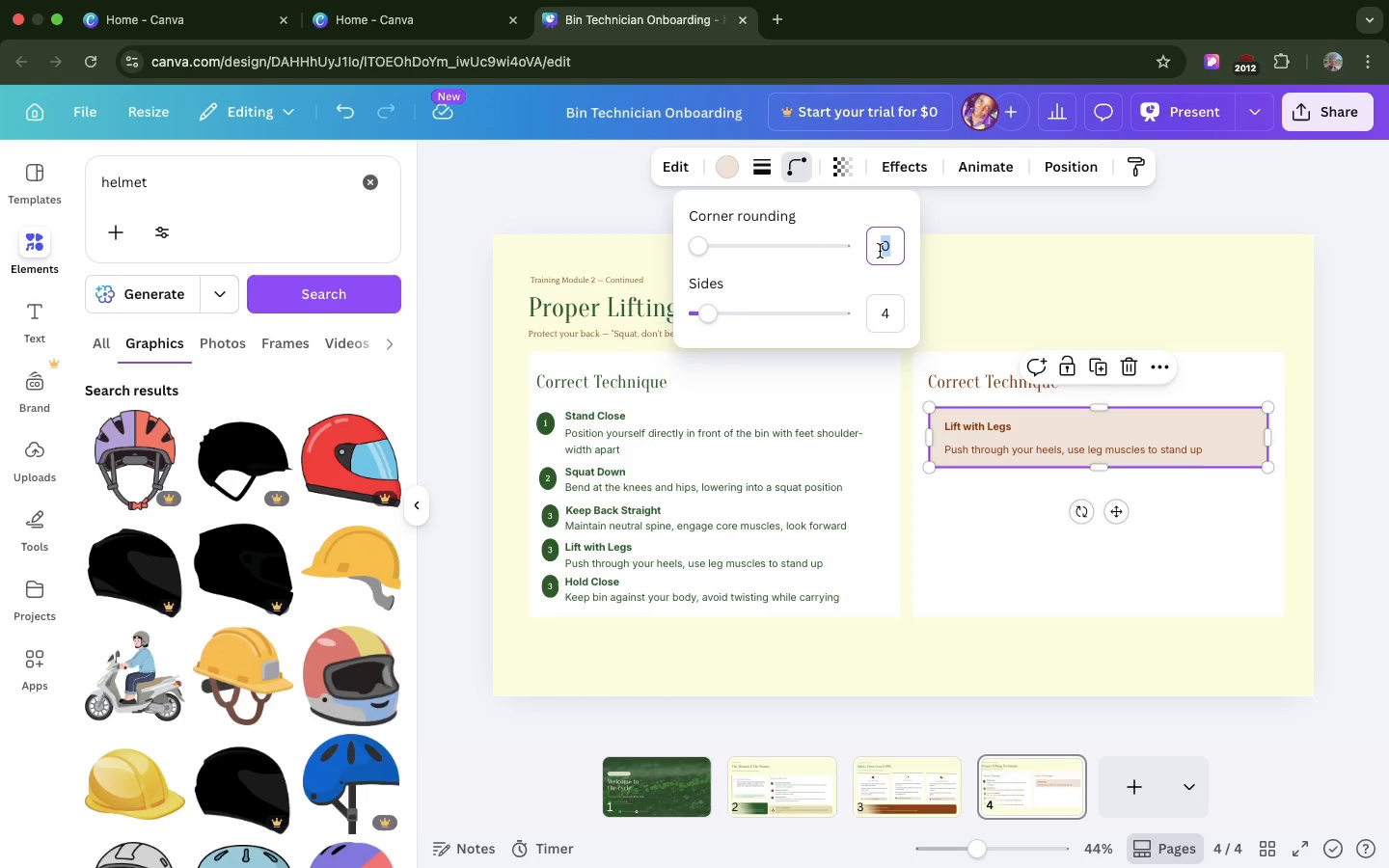 
type(12)
 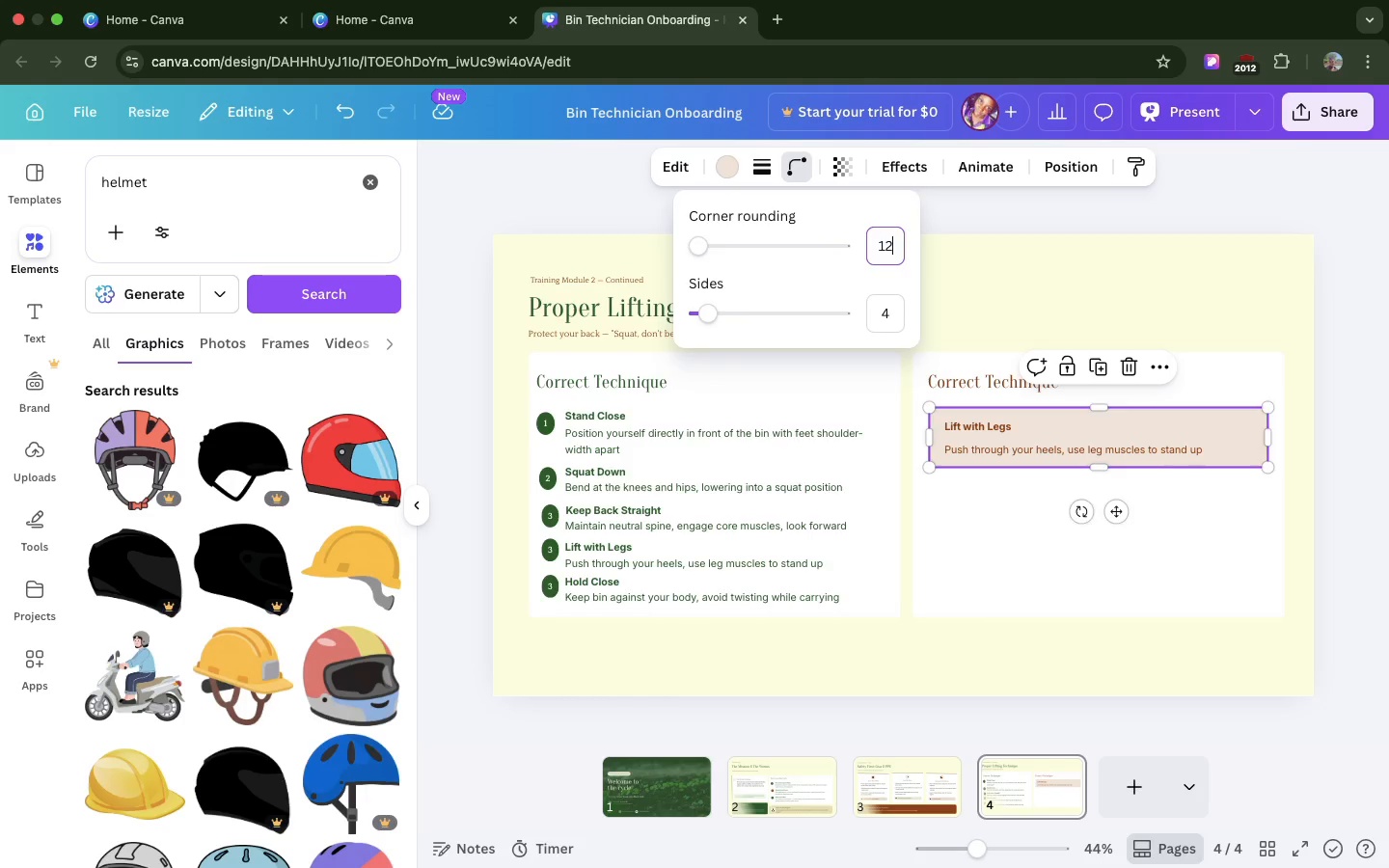 
key(Enter)
 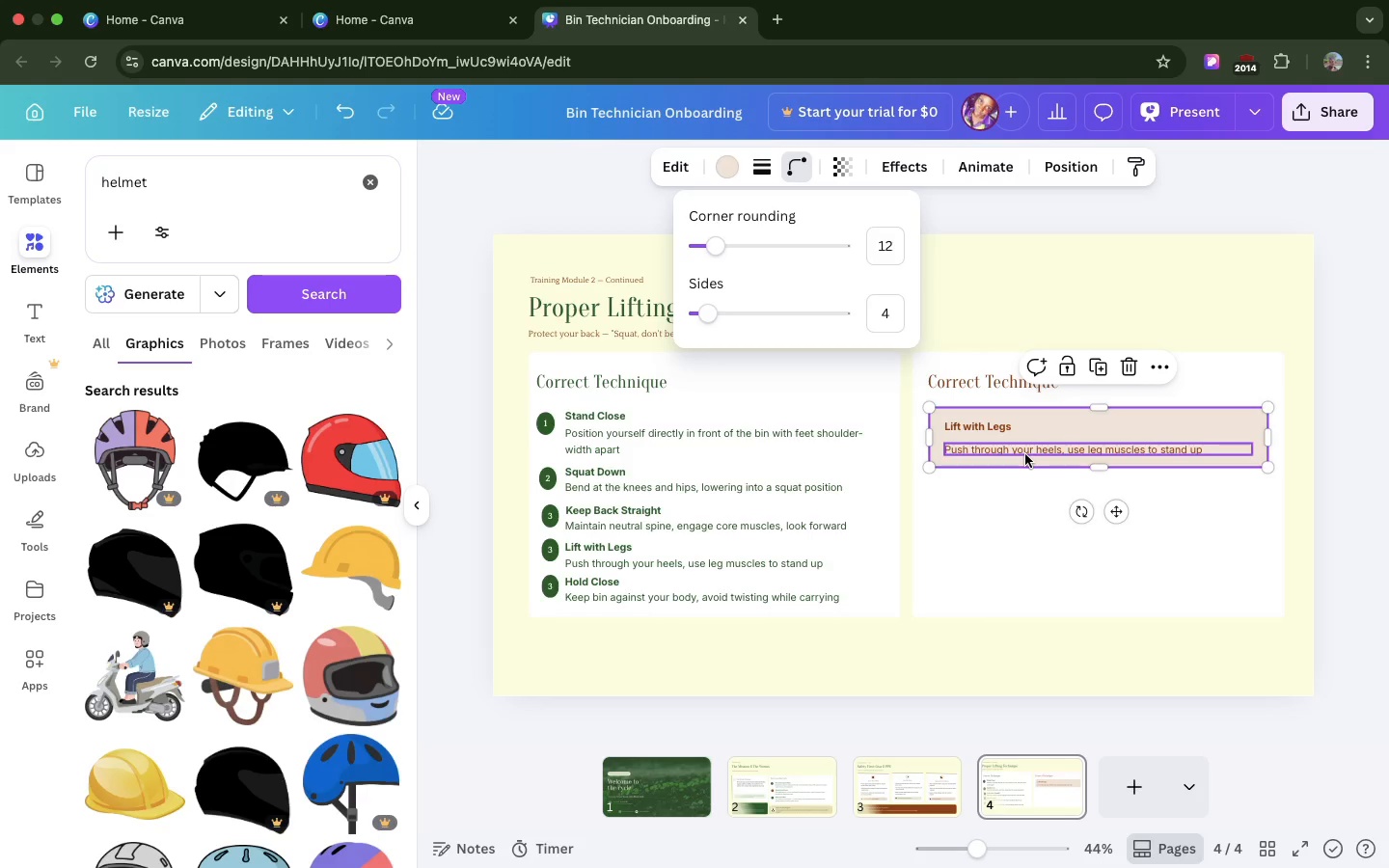 
wait(20.12)
 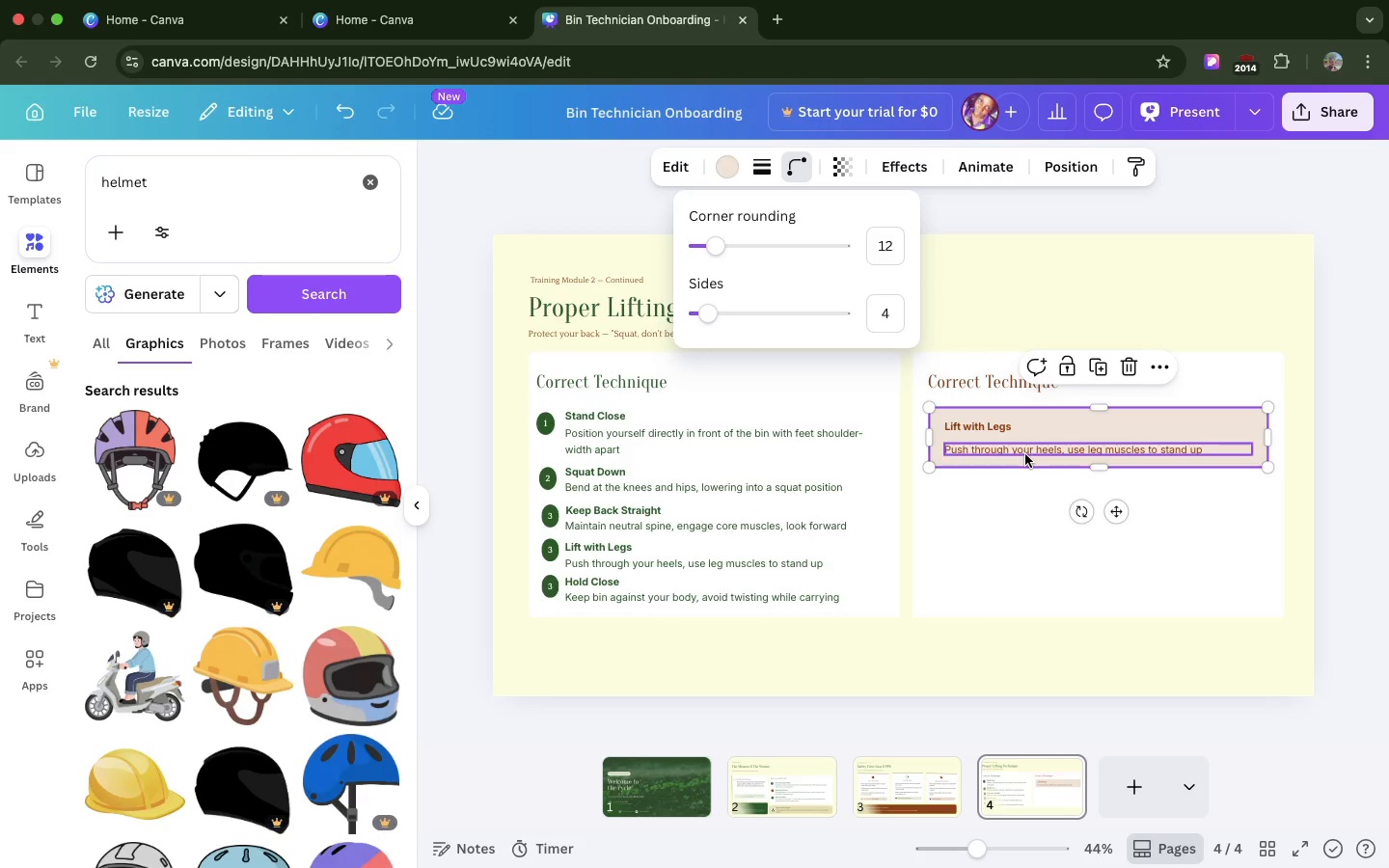 
left_click([1025, 454])
 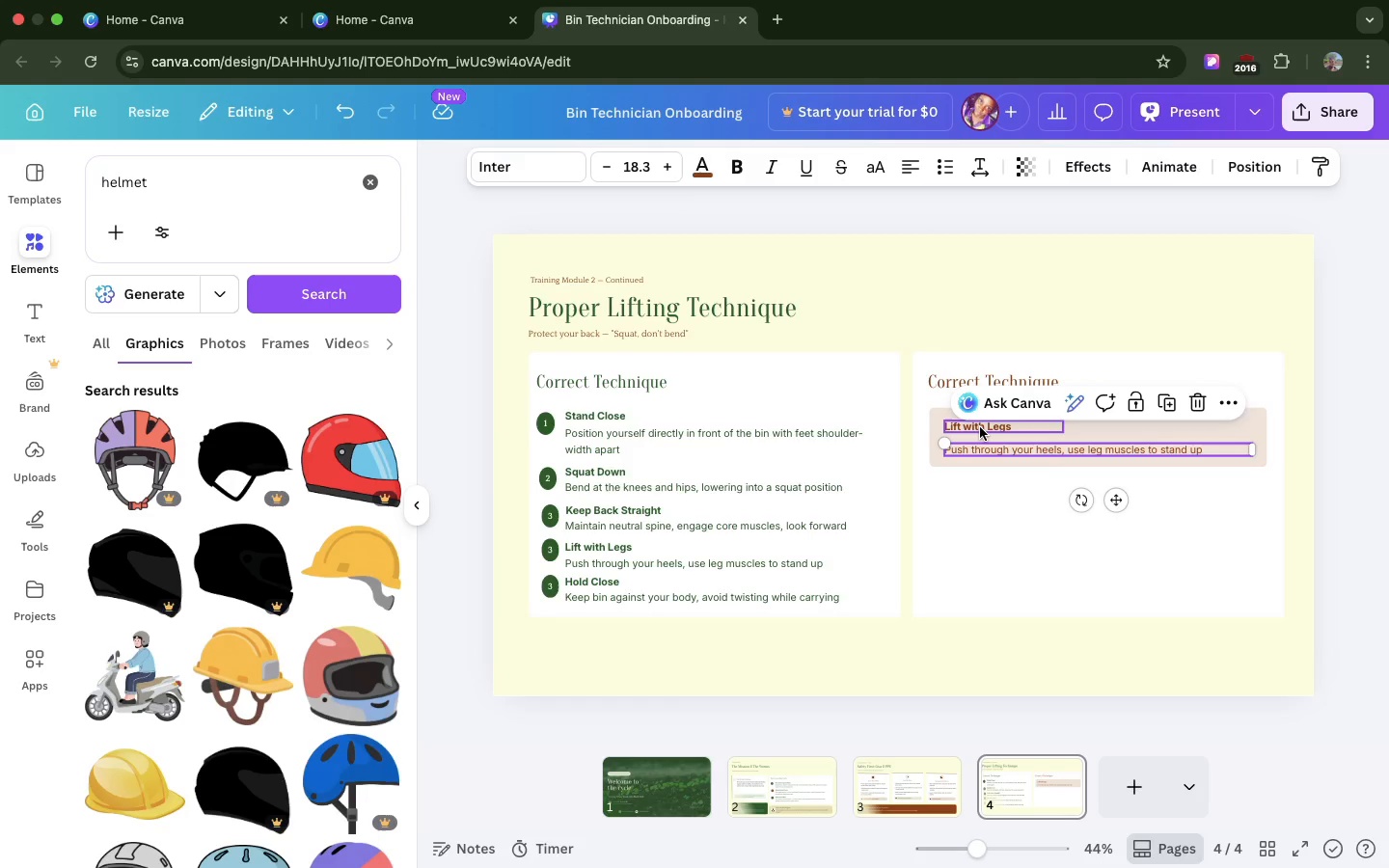 
hold_key(key=ShiftLeft, duration=1.86)
left_click([980, 427])
 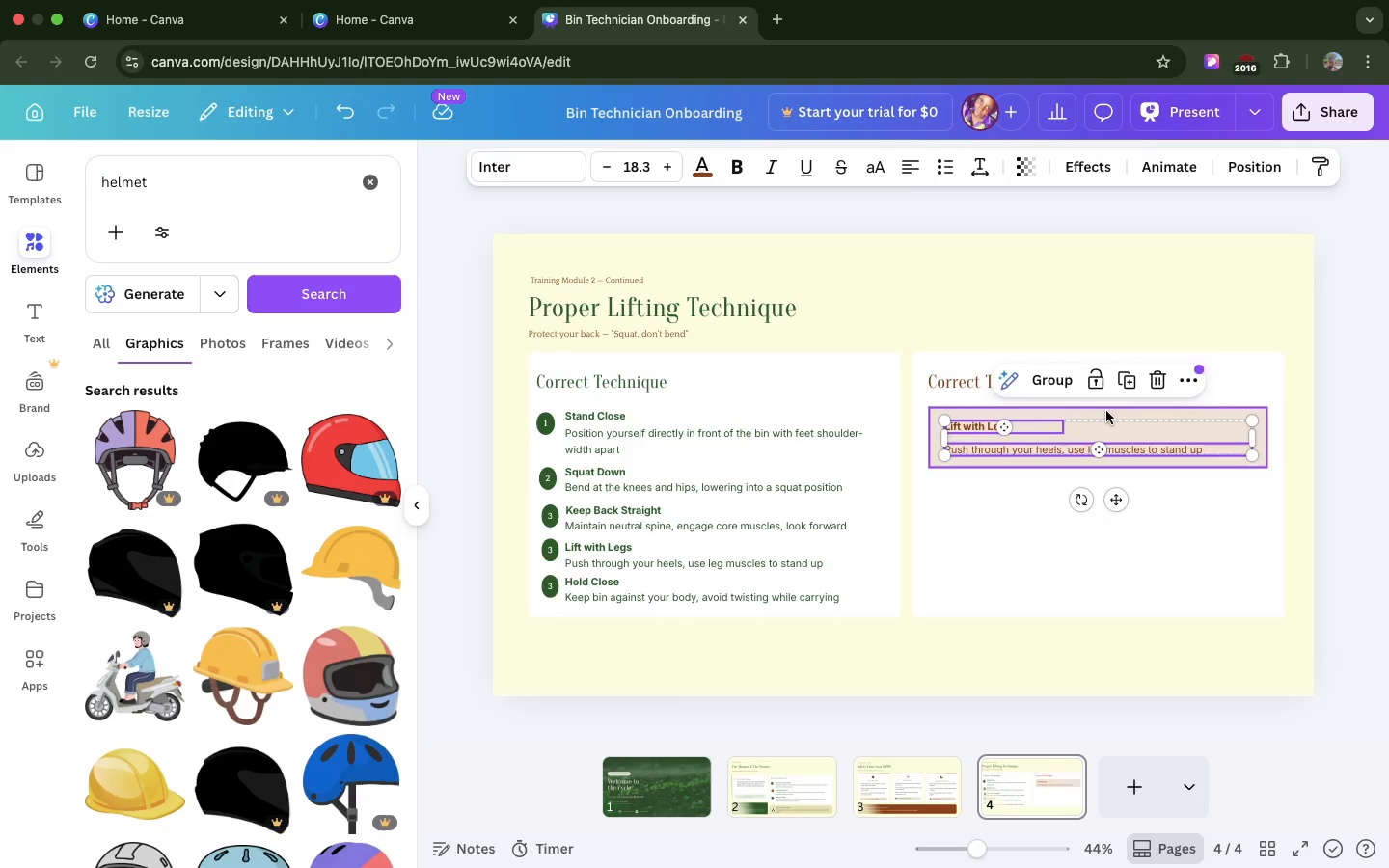 
left_click([1106, 411])
 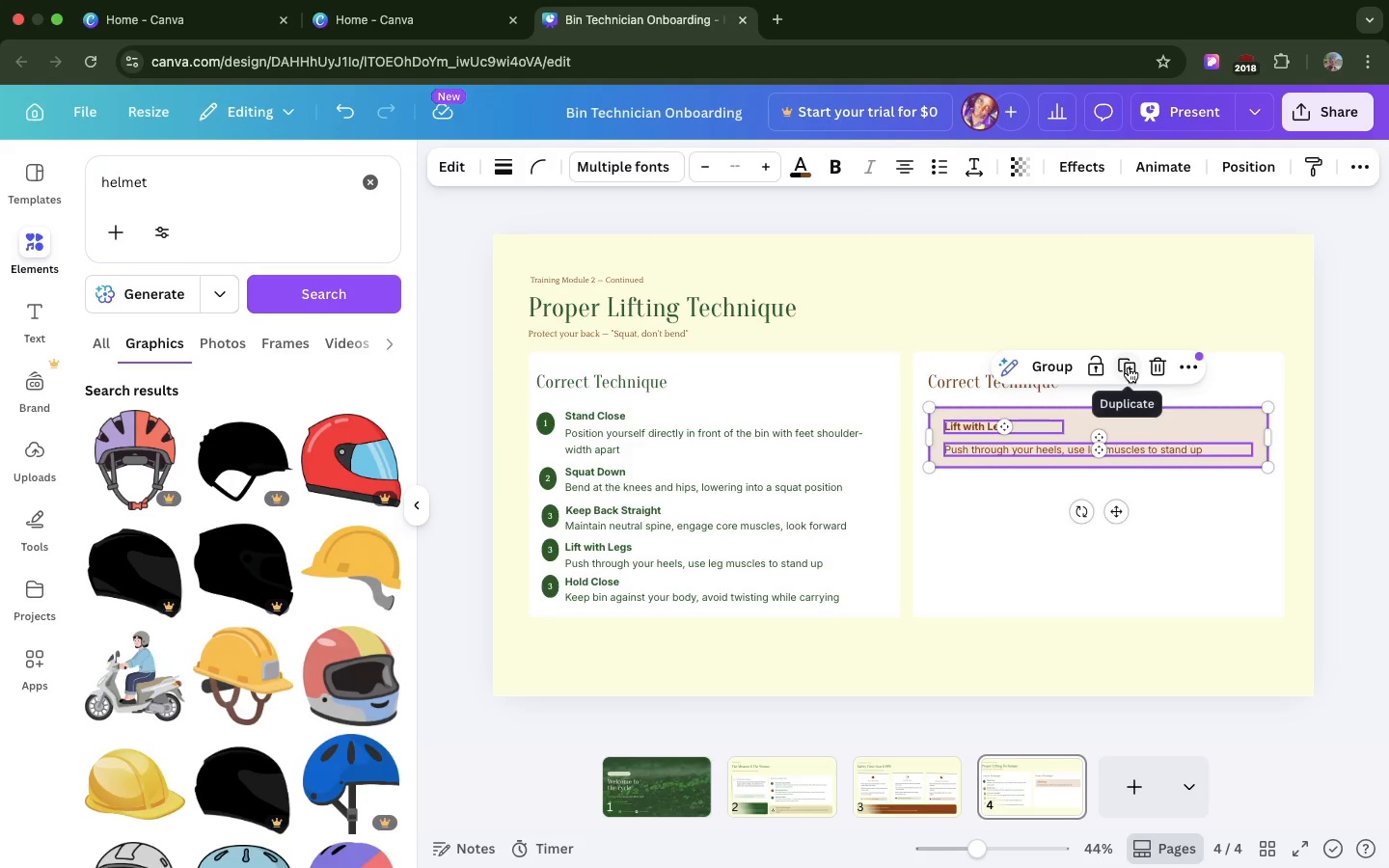 
left_click([1129, 367])
 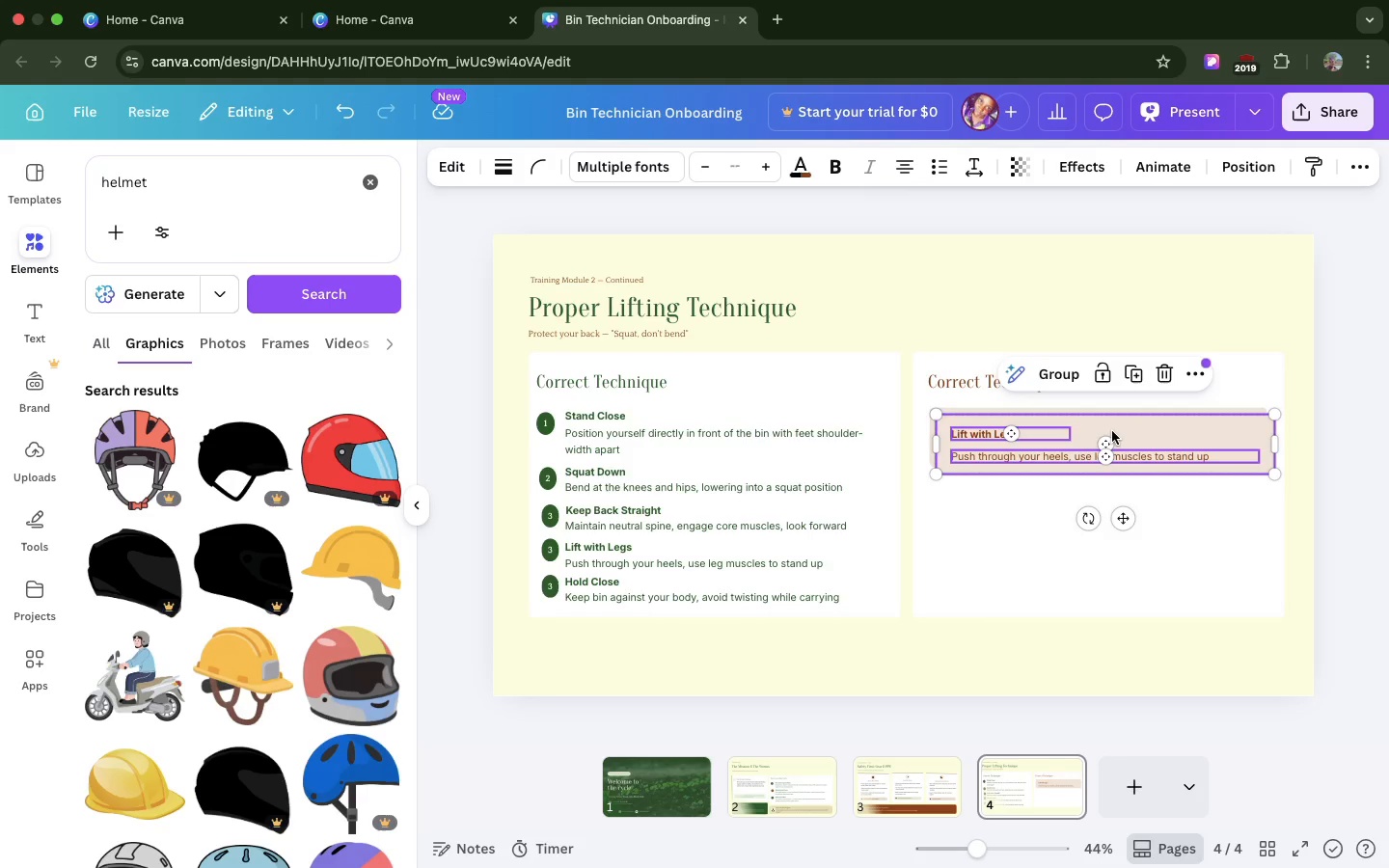 
left_click_drag(start_coordinate=[1112, 431], to_coordinate=[1108, 492])
 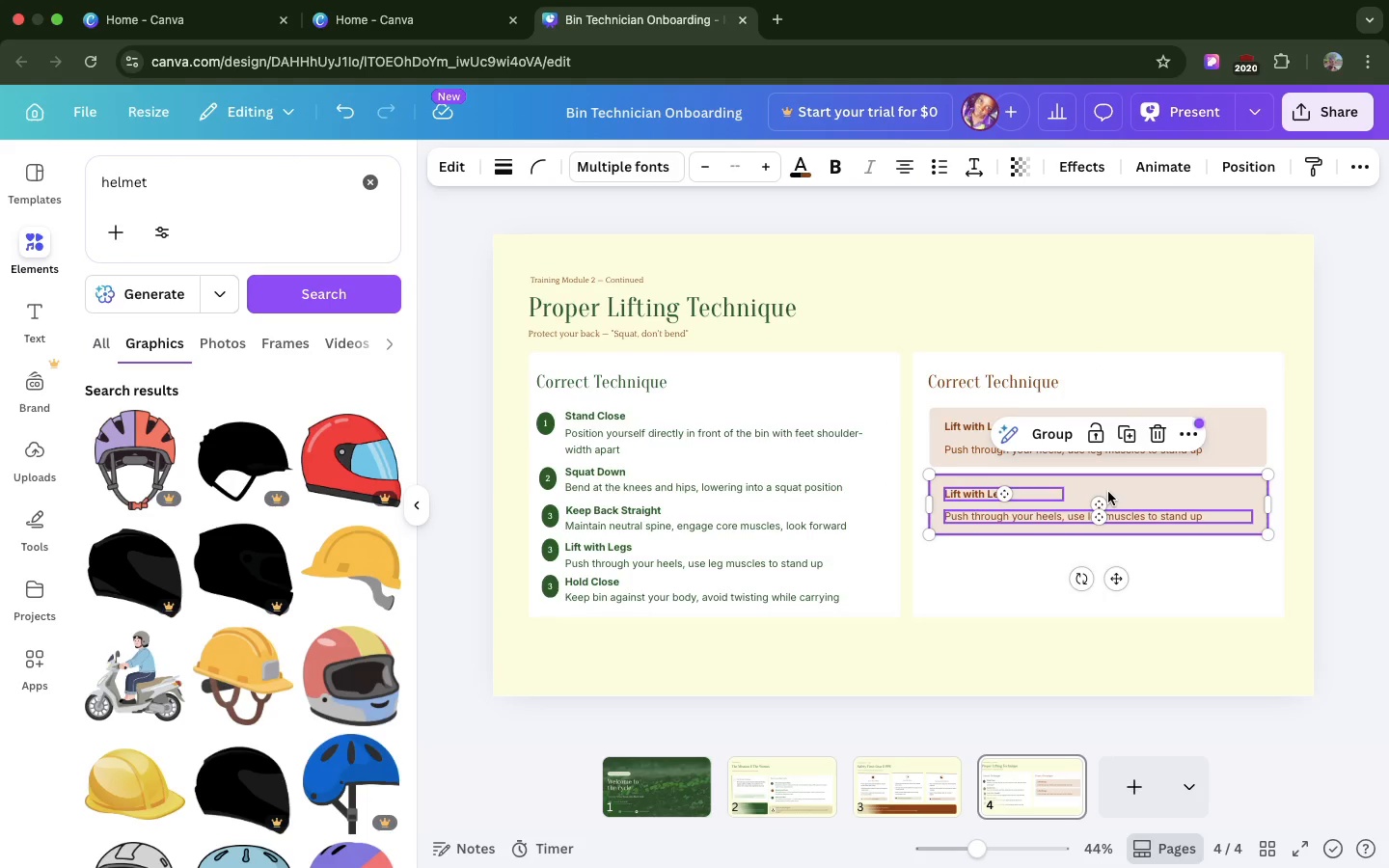 
key(Meta+D)
 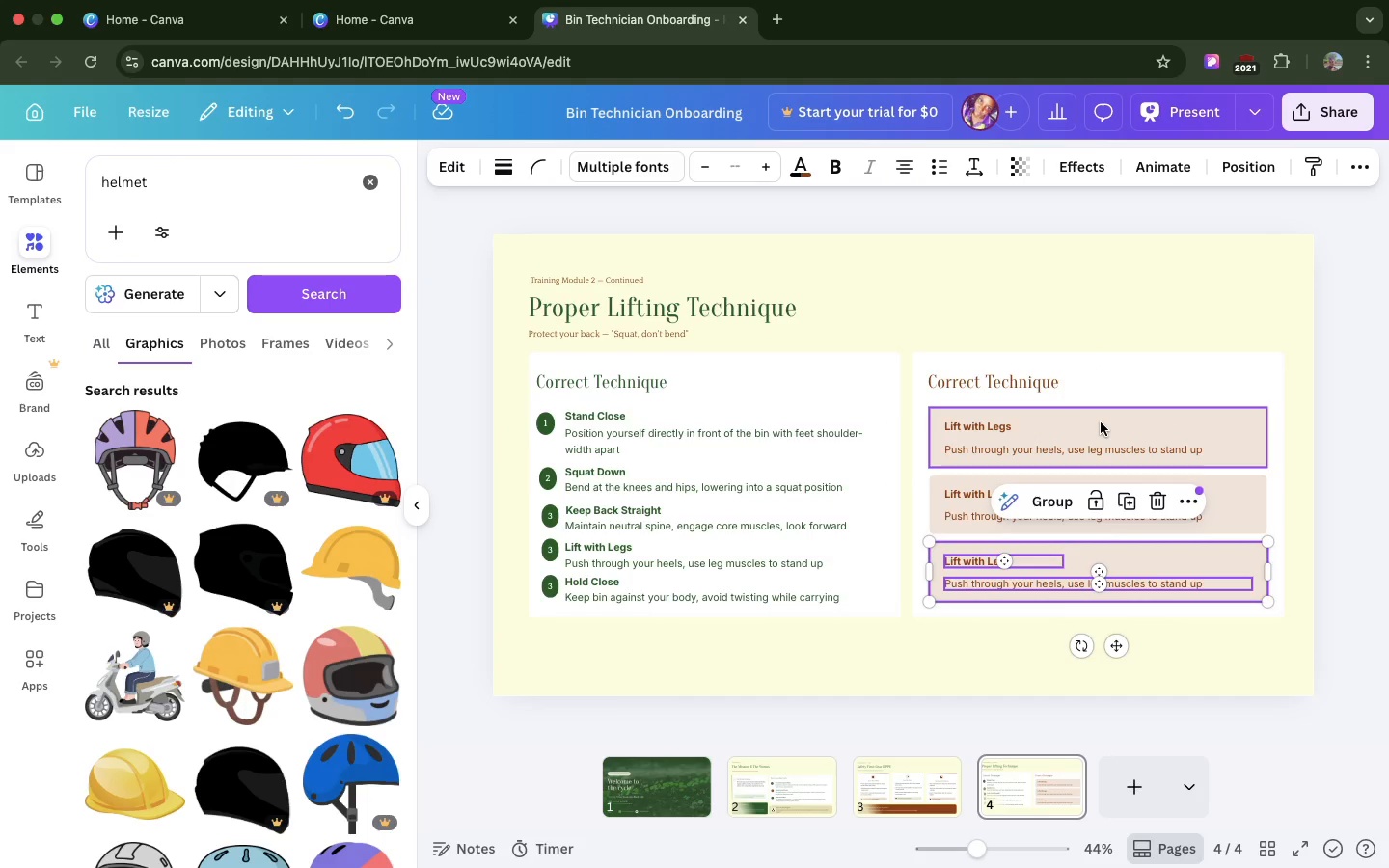 
left_click([1101, 422])
 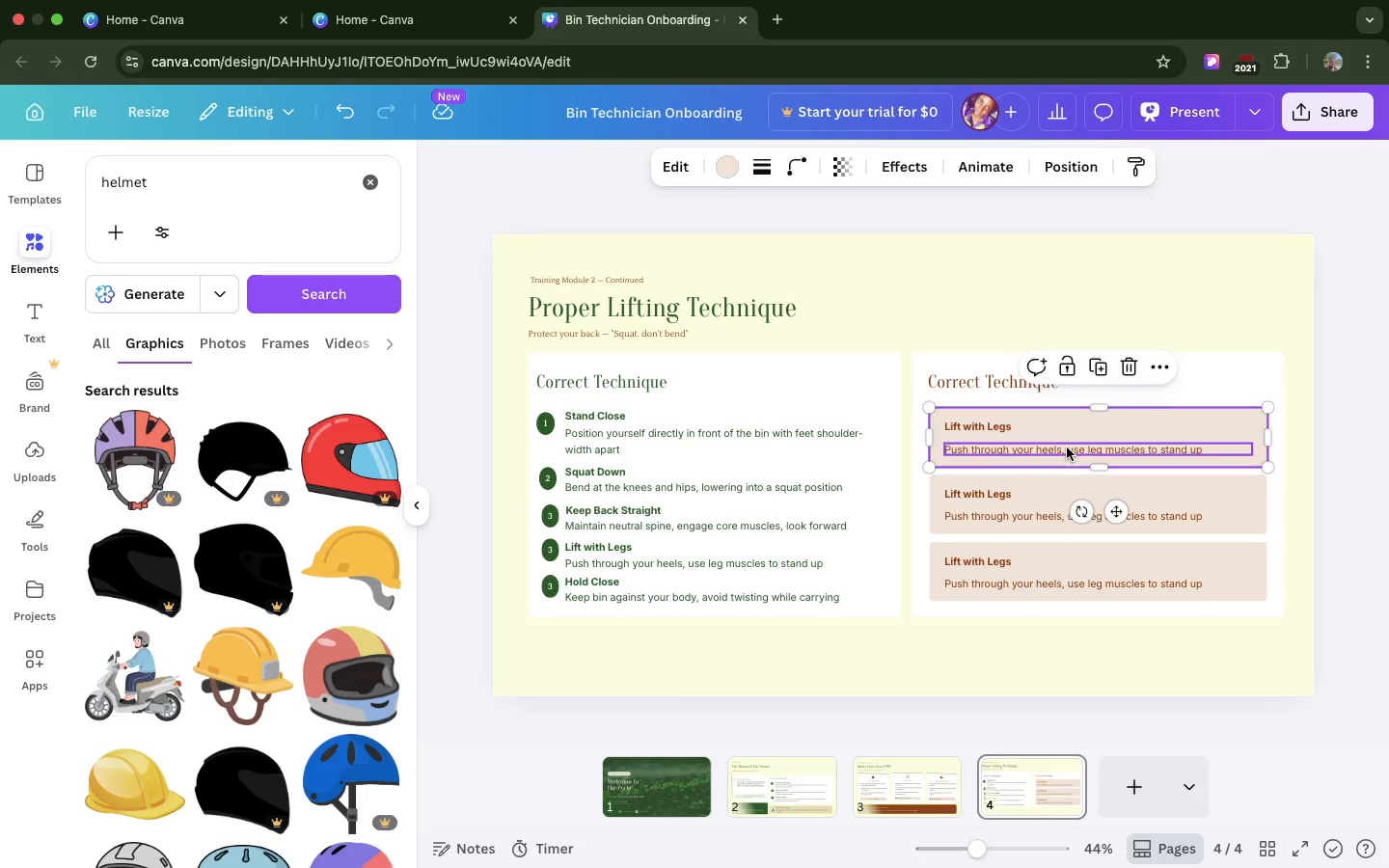 
left_click([1067, 448])
 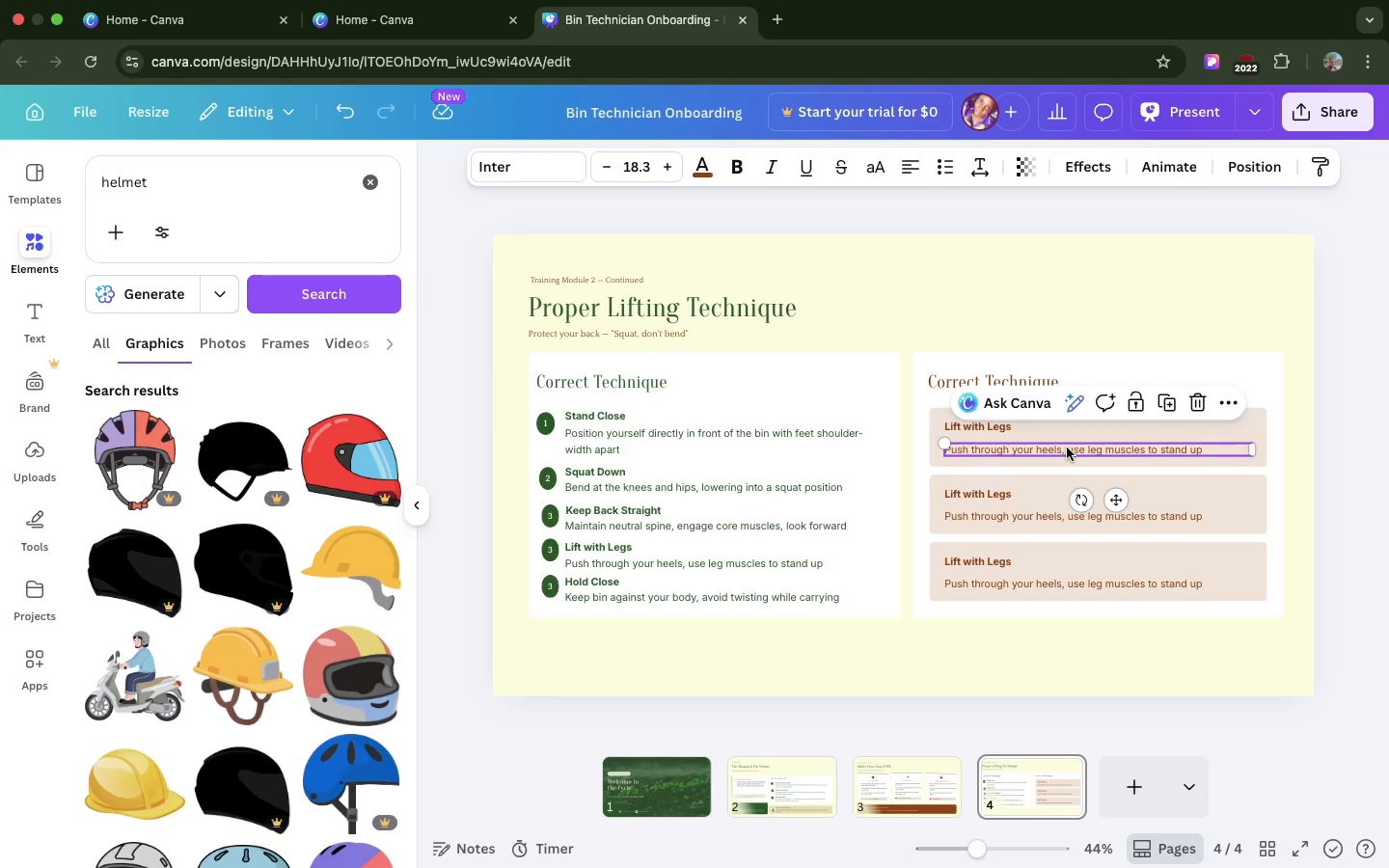 
left_click_drag(start_coordinate=[1067, 448], to_coordinate=[1064, 442])
 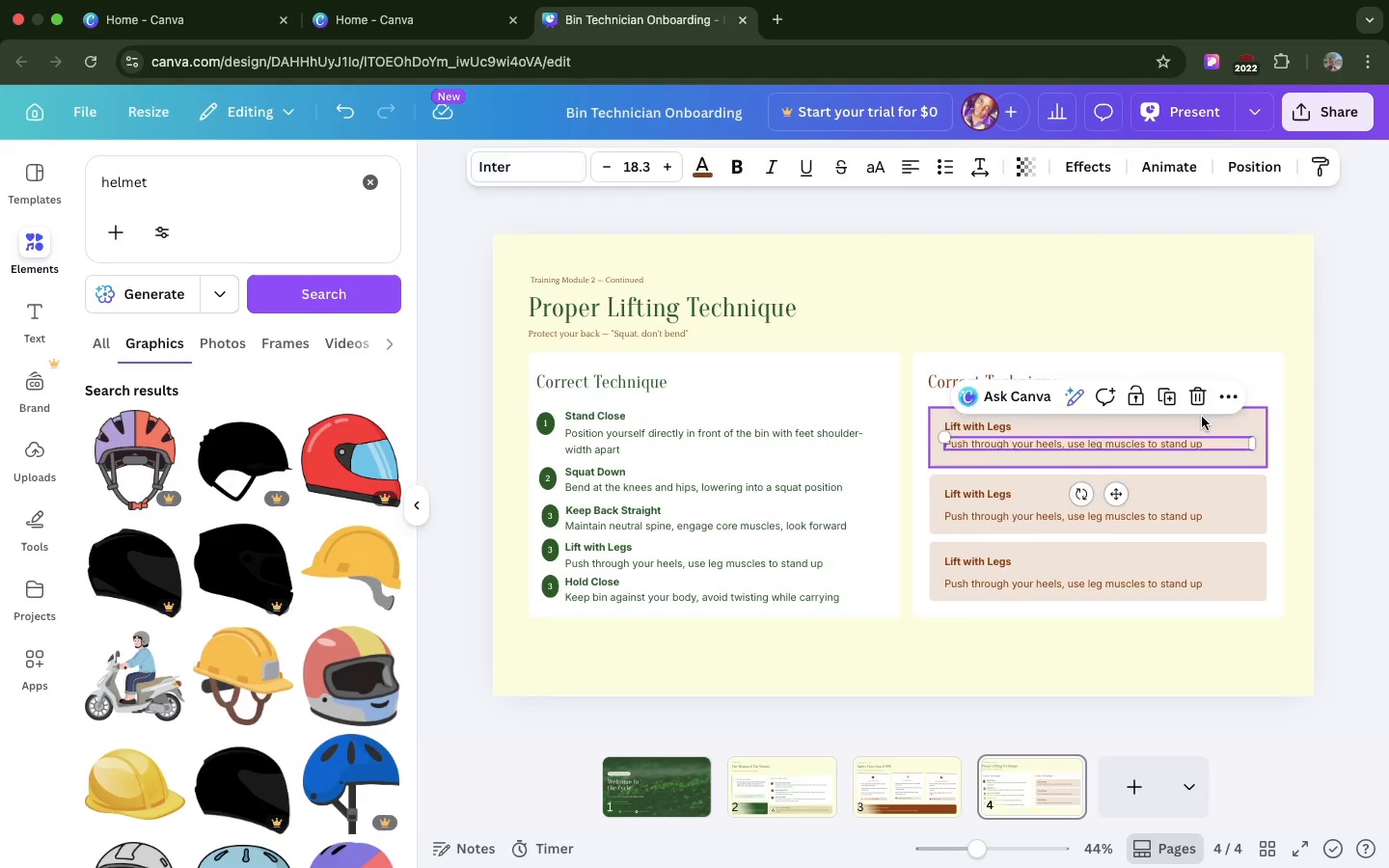 
left_click([1202, 417])
 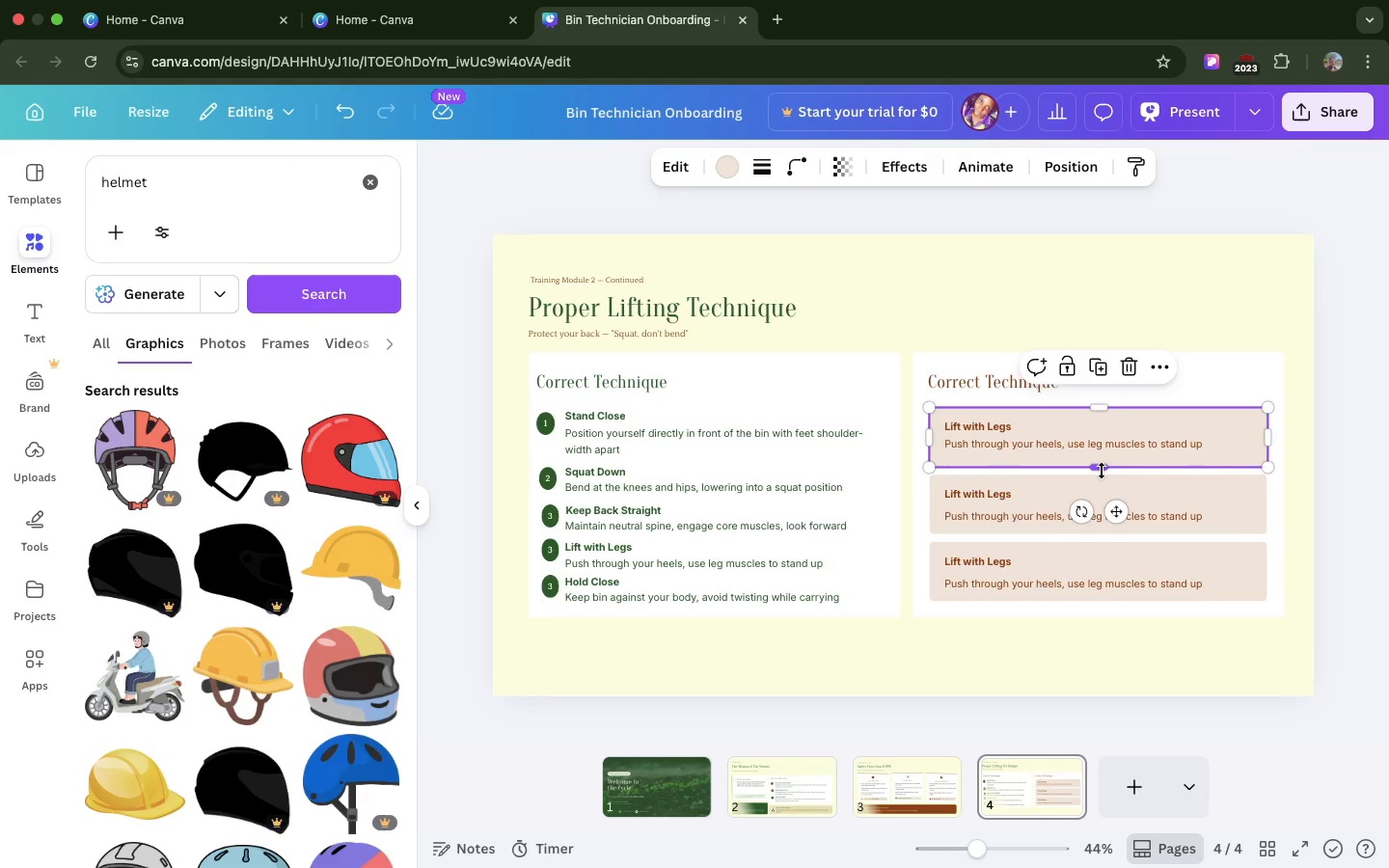 
left_click_drag(start_coordinate=[1102, 471], to_coordinate=[1098, 465])
 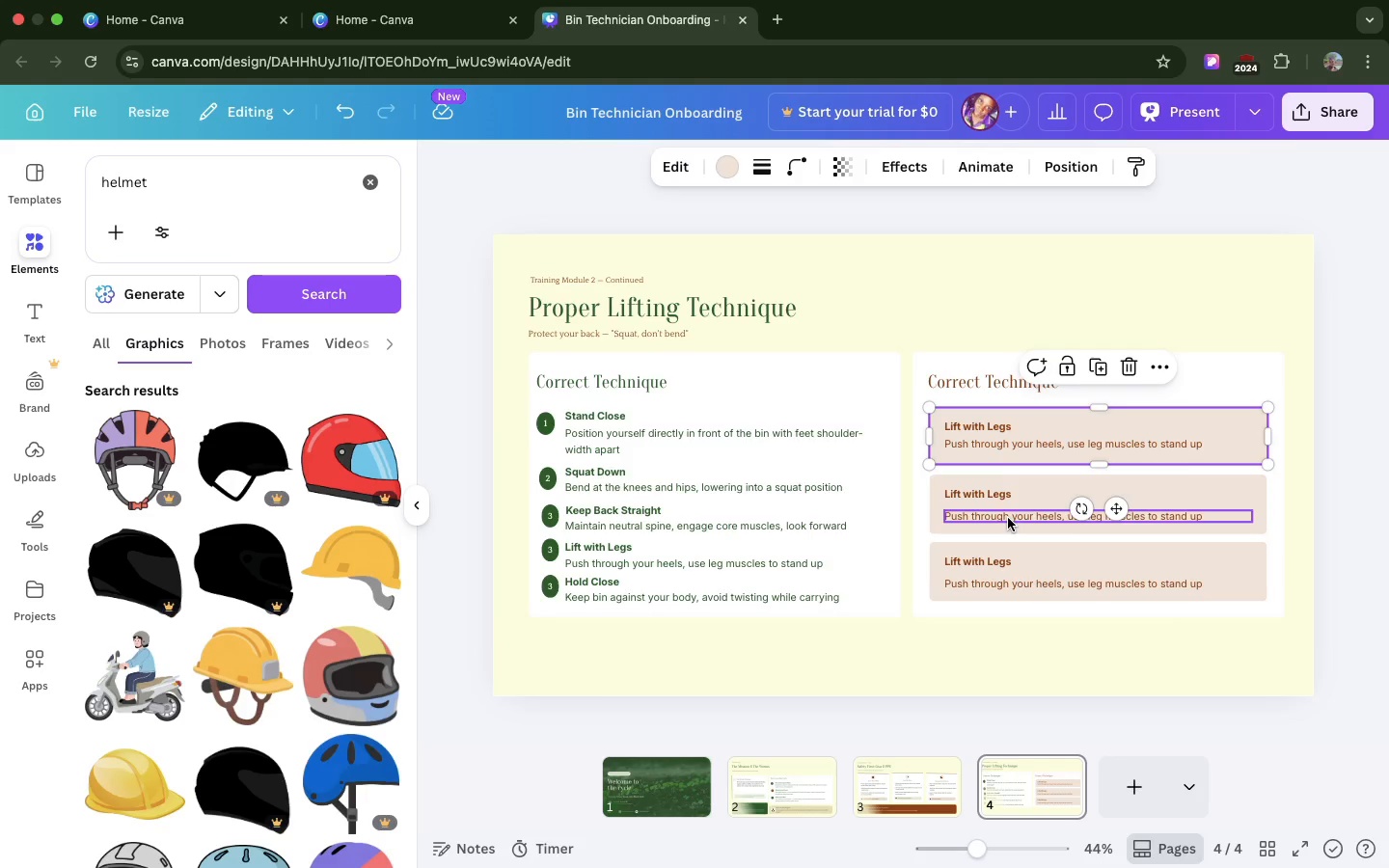 
left_click([1008, 518])
 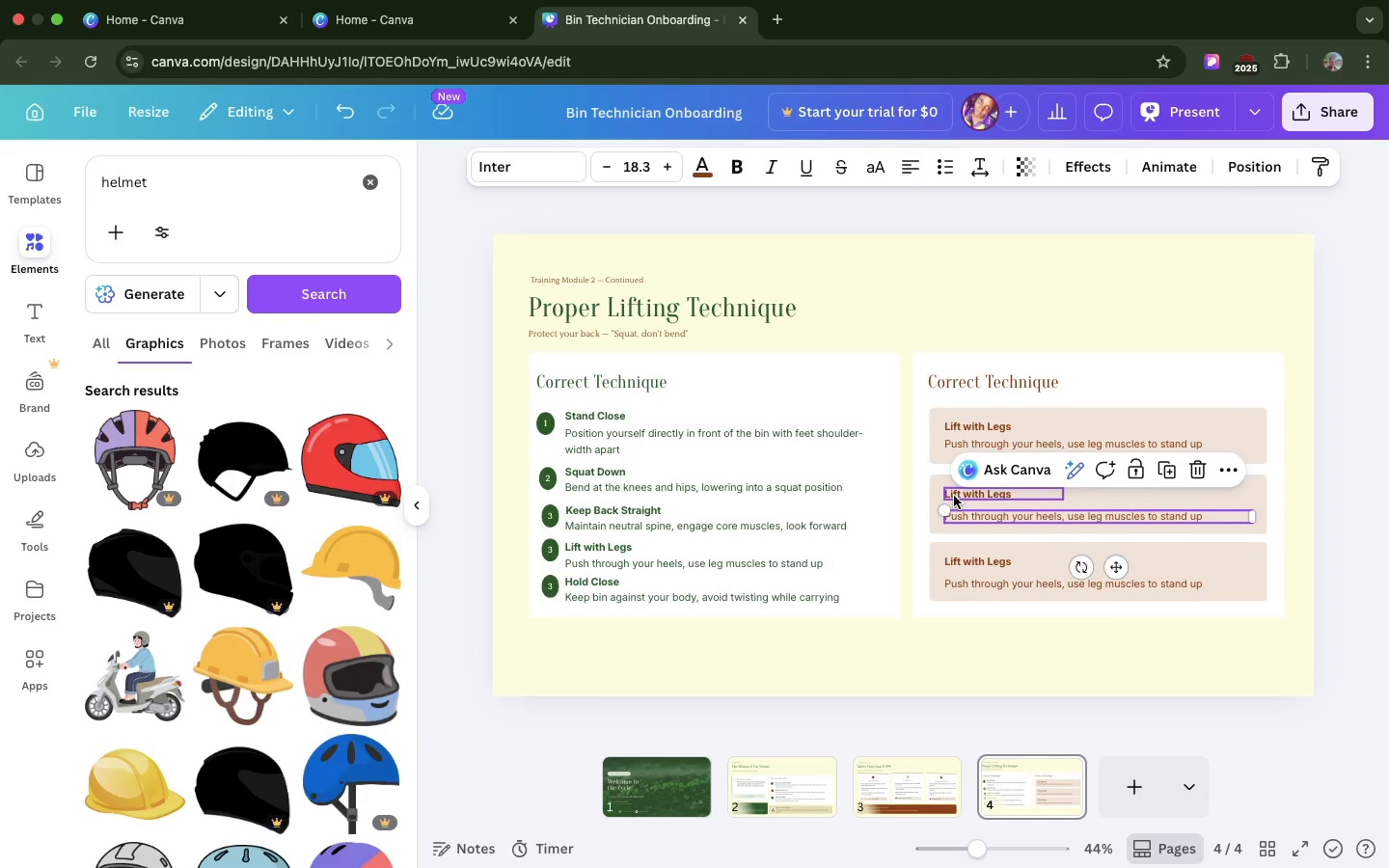 
hold_key(key=ShiftLeft, duration=2.32)
left_click([954, 496])
 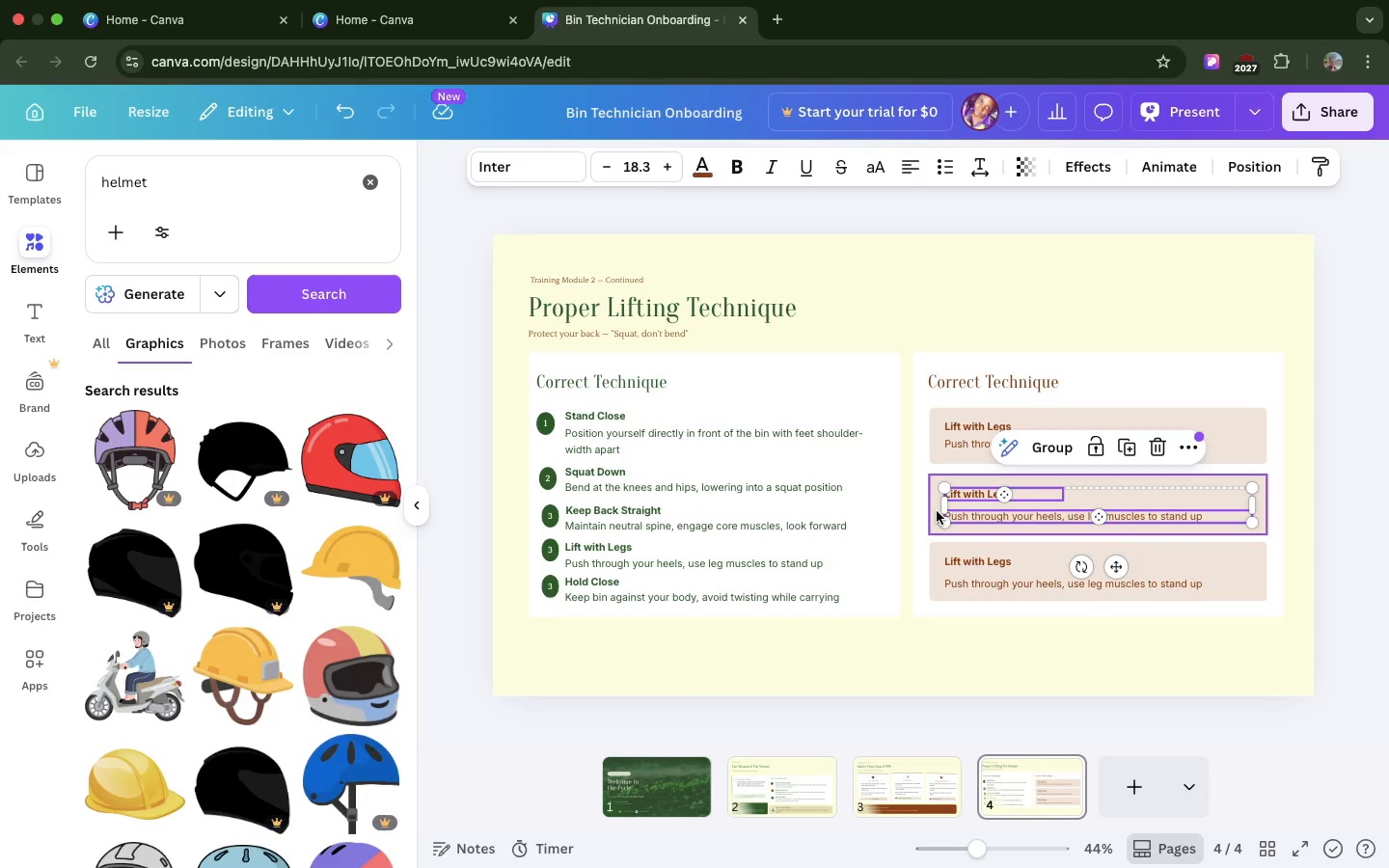 
left_click([937, 511])
 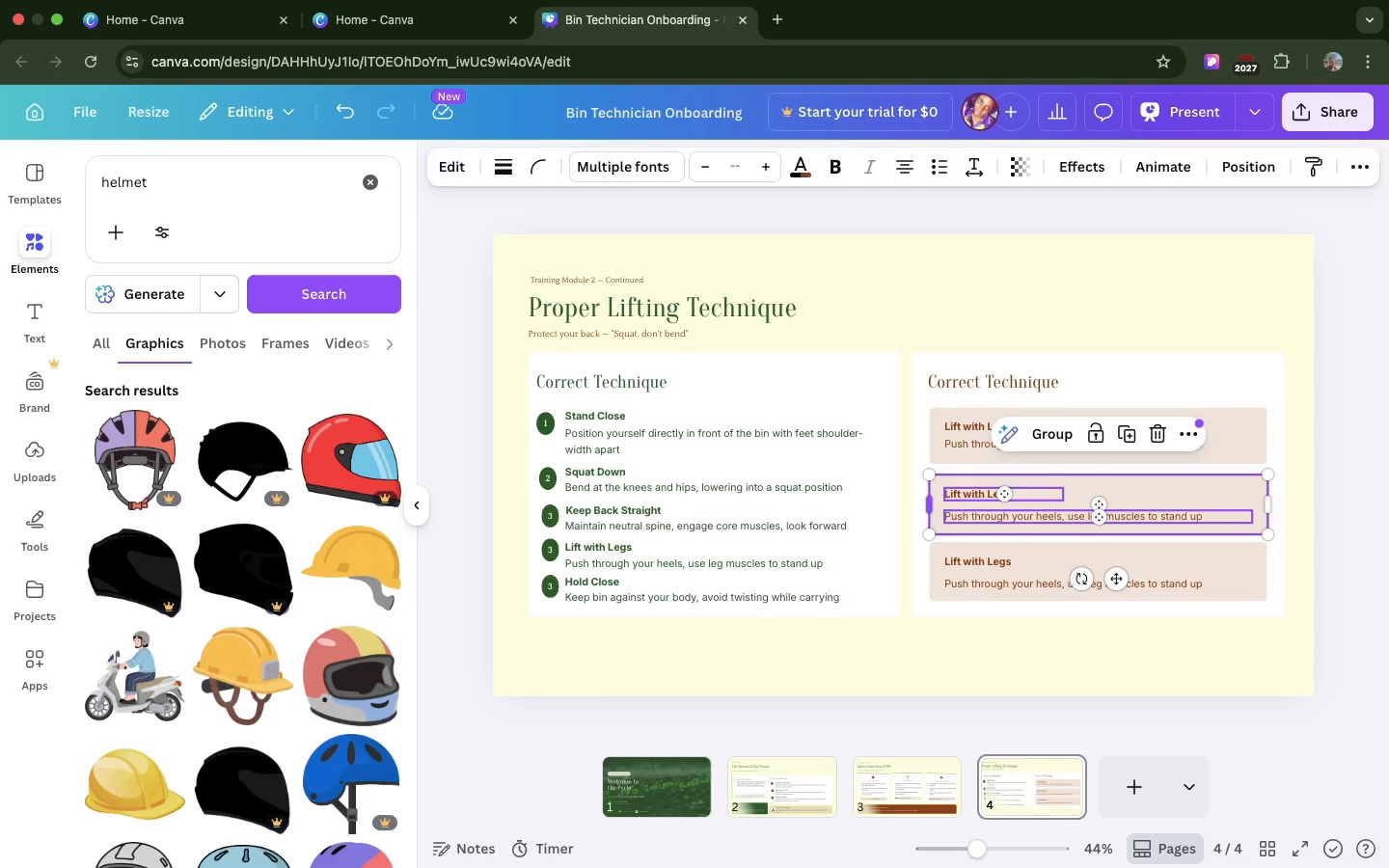 
key(Backspace)
 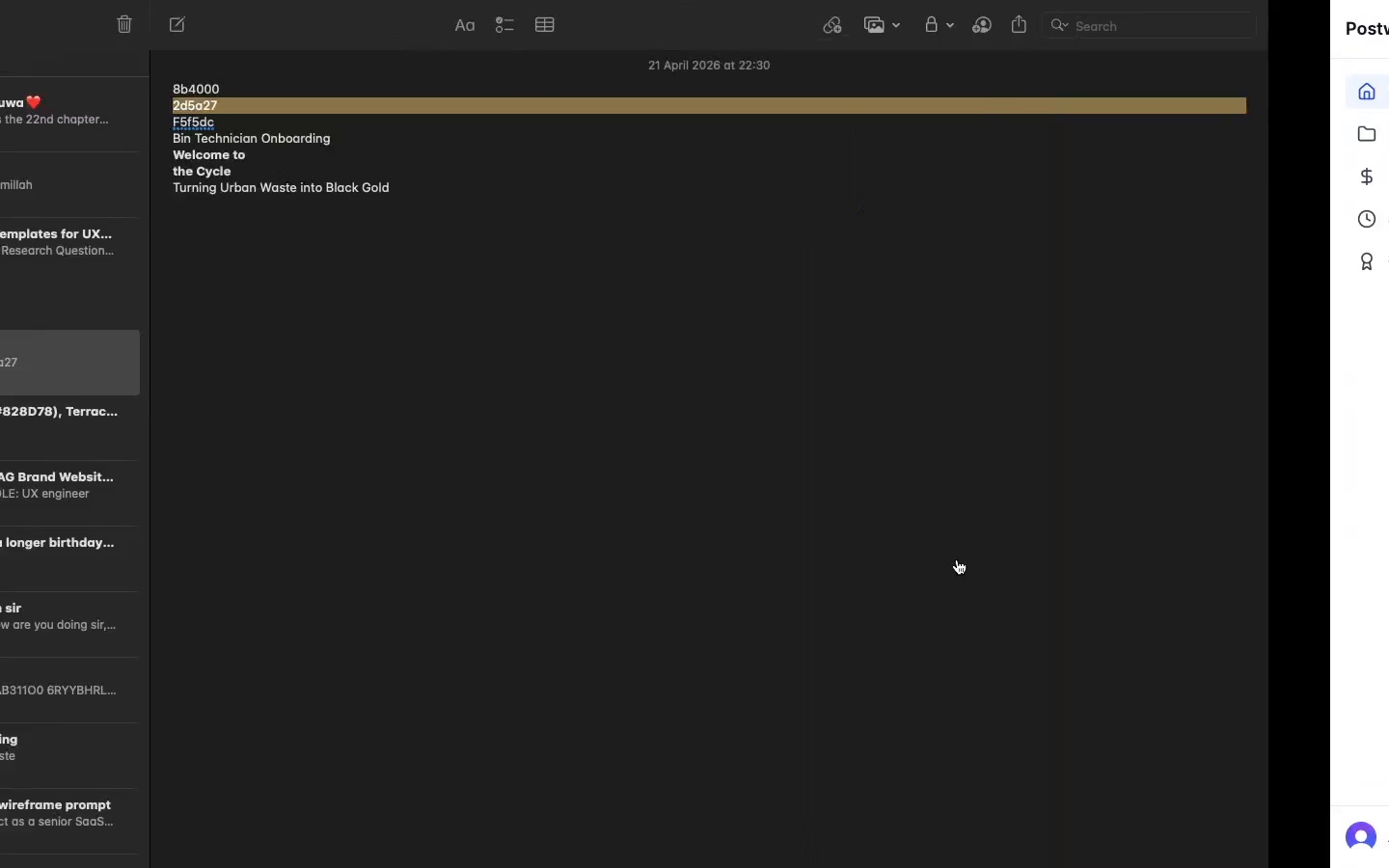 
wait(5.47)
 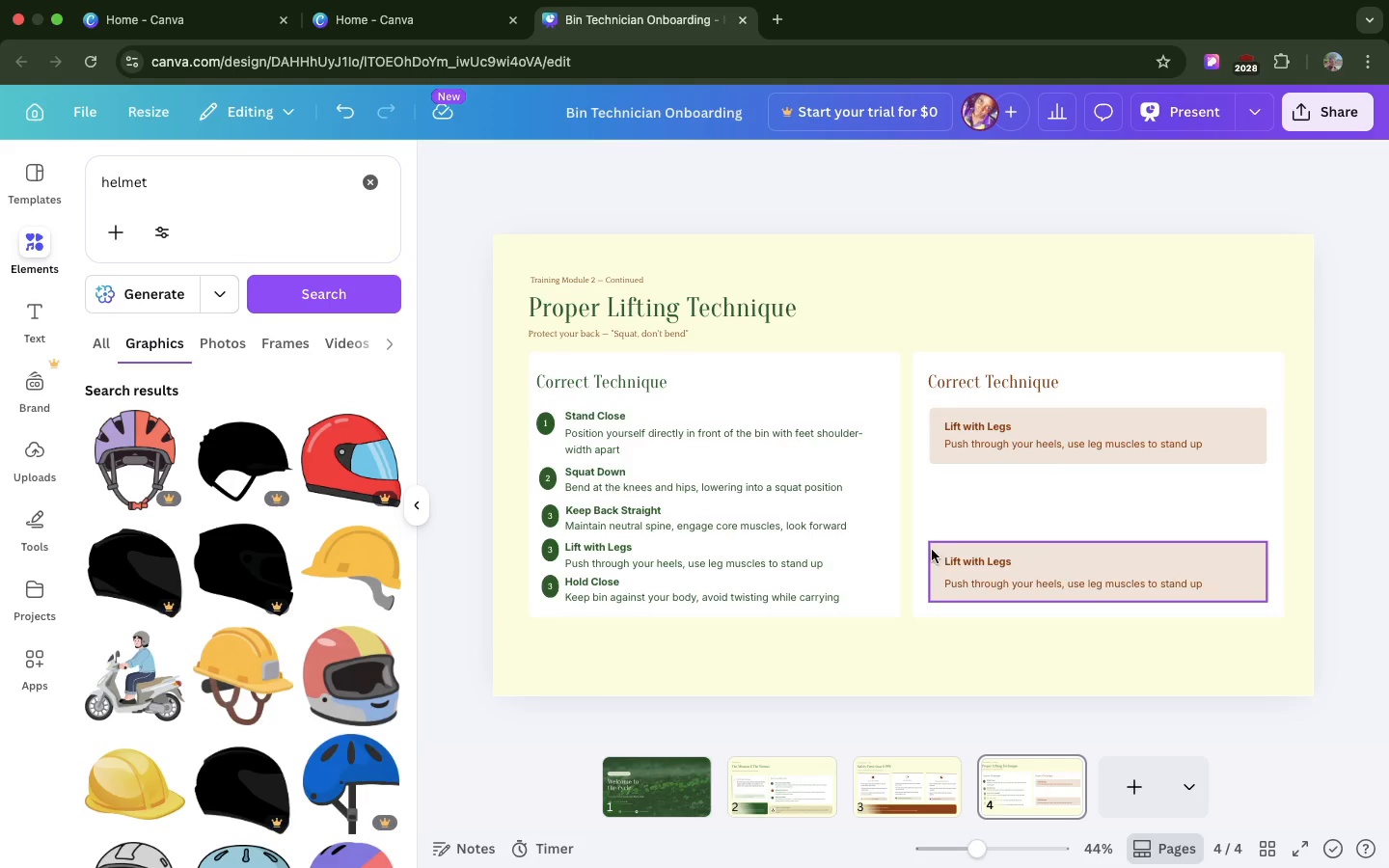 
mouse_move([923, 857])
 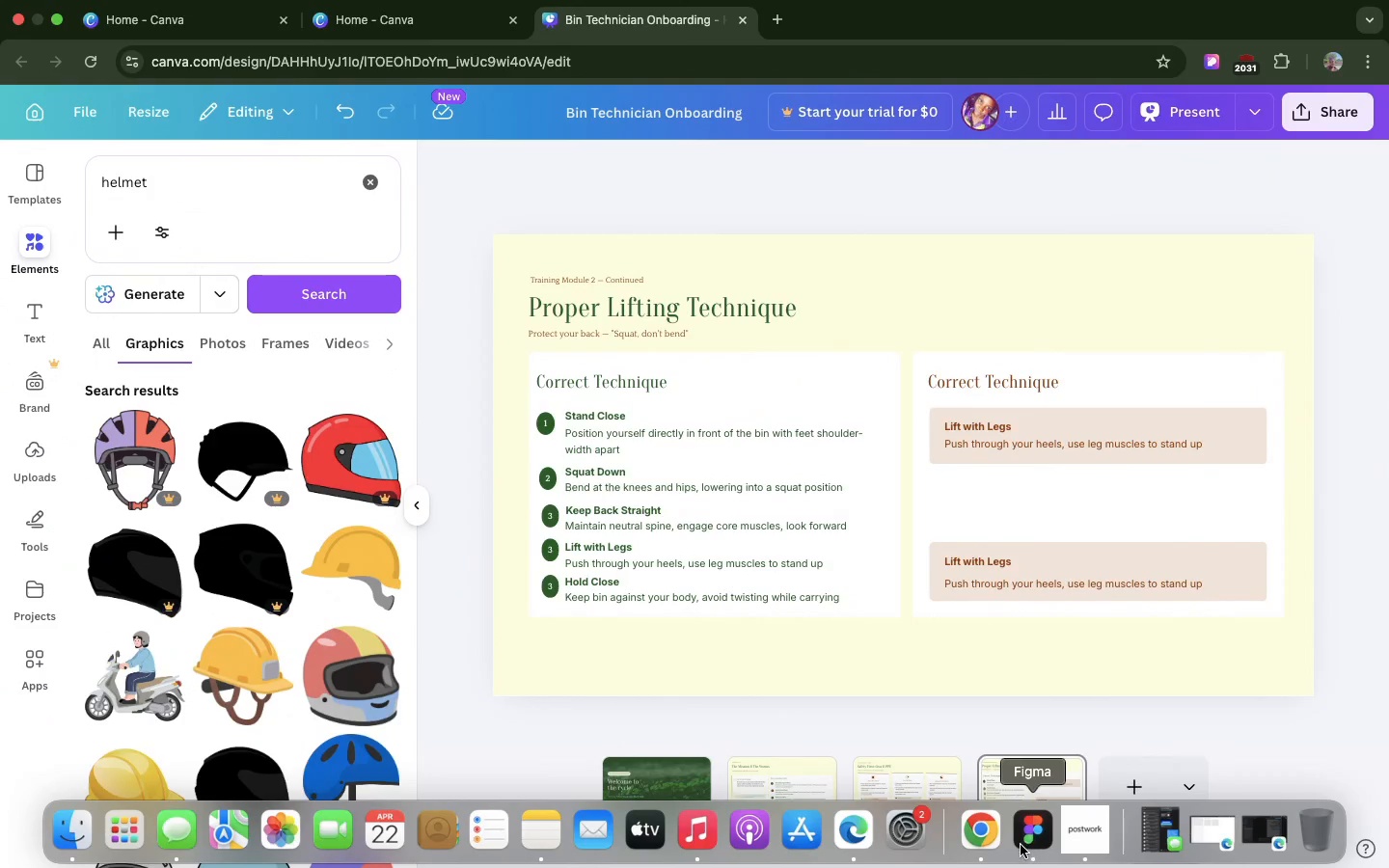 
left_click([1021, 845])
 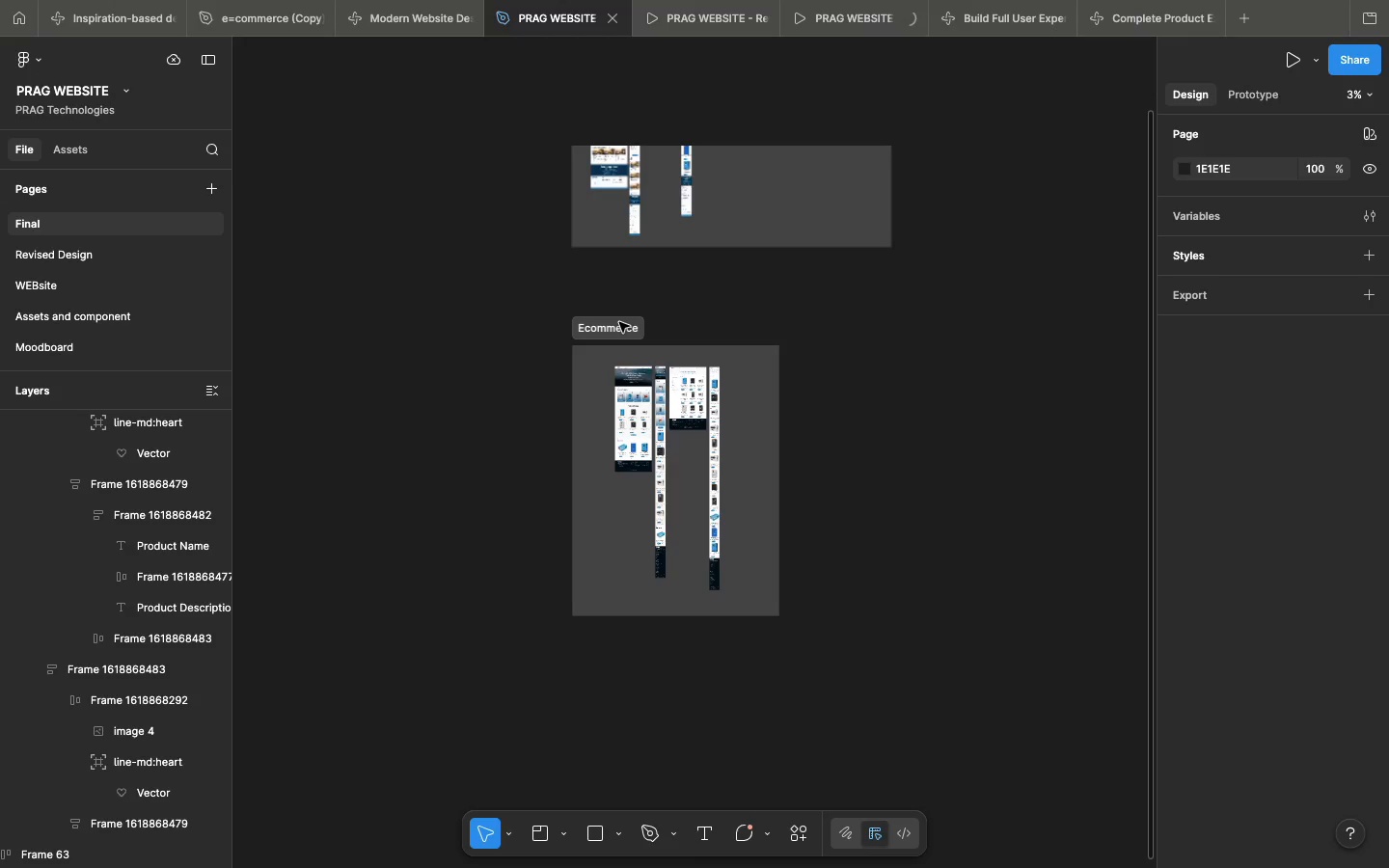 
wait(12.16)
 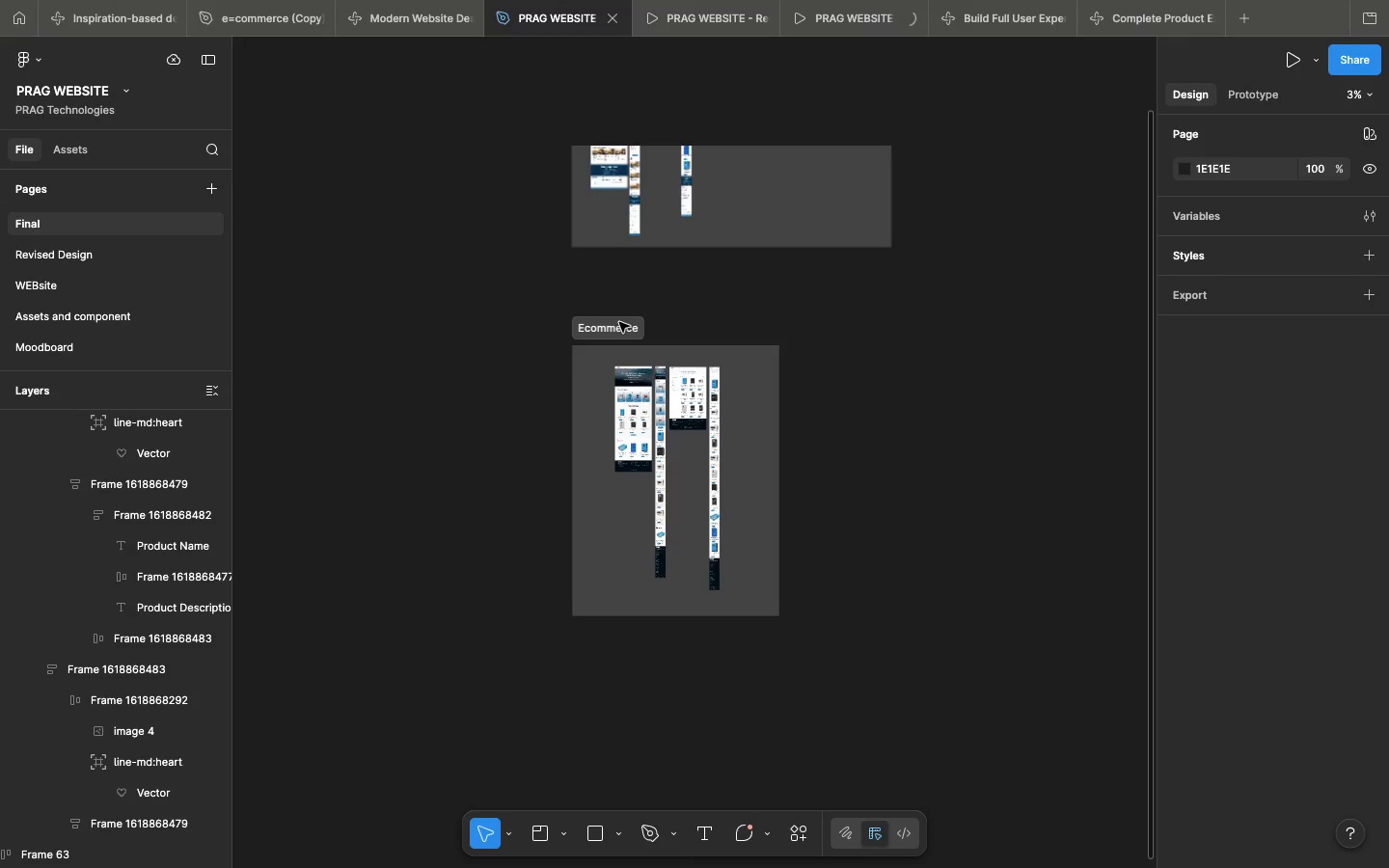 
scroll: coordinate [619, 322], scroll_direction: up, amount: 4.0
 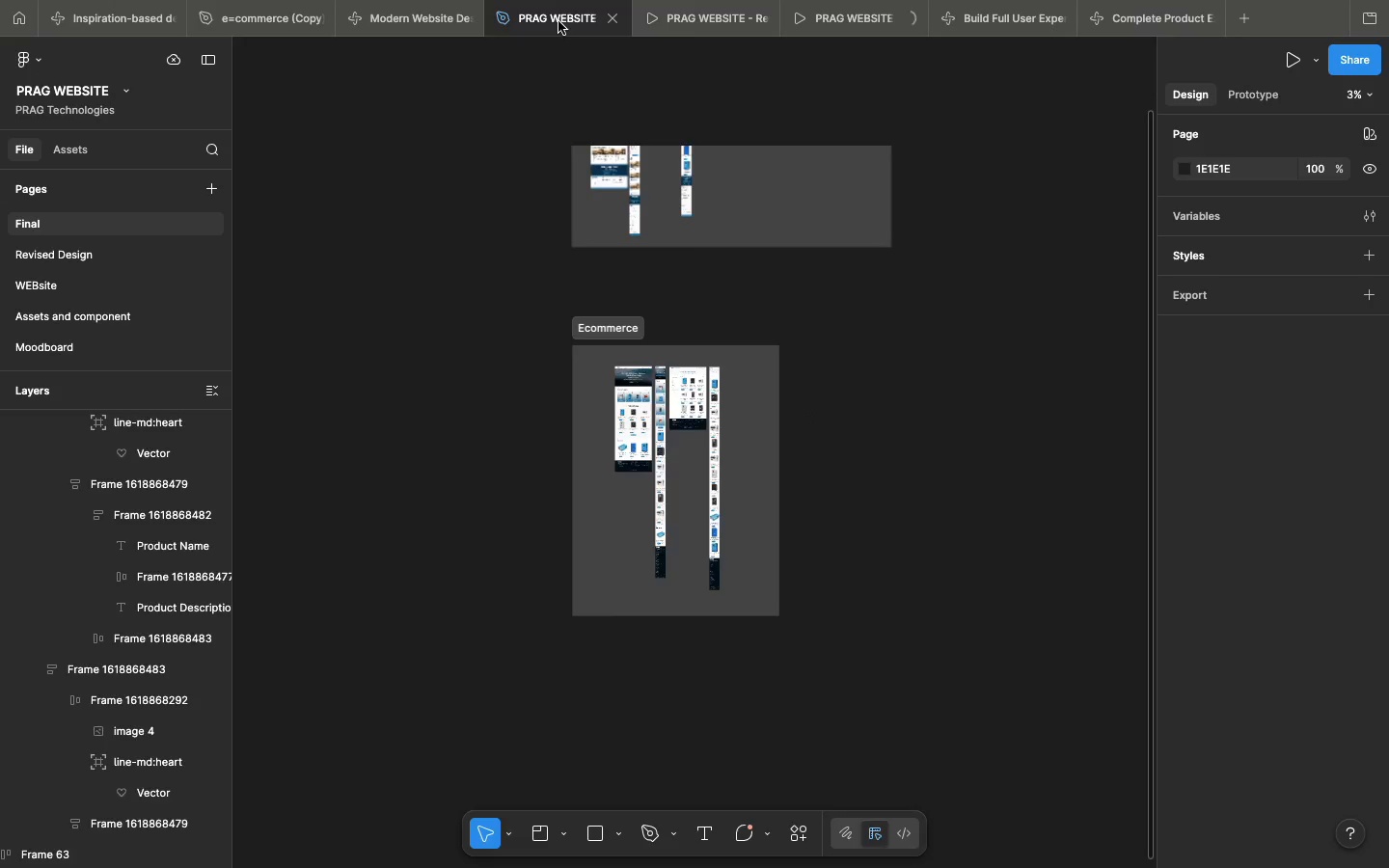 
right_click([558, 20])
 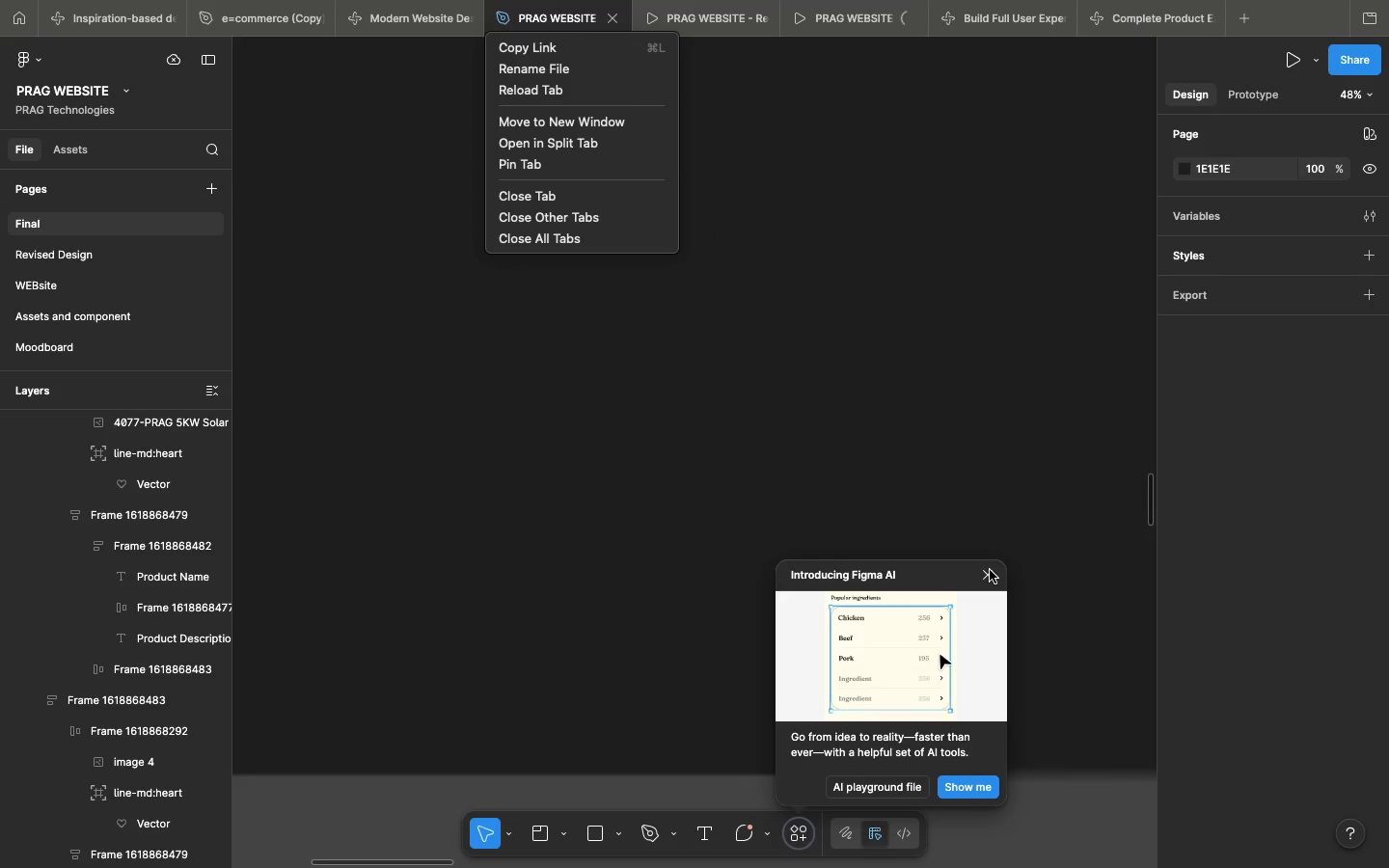 
left_click([990, 580])
 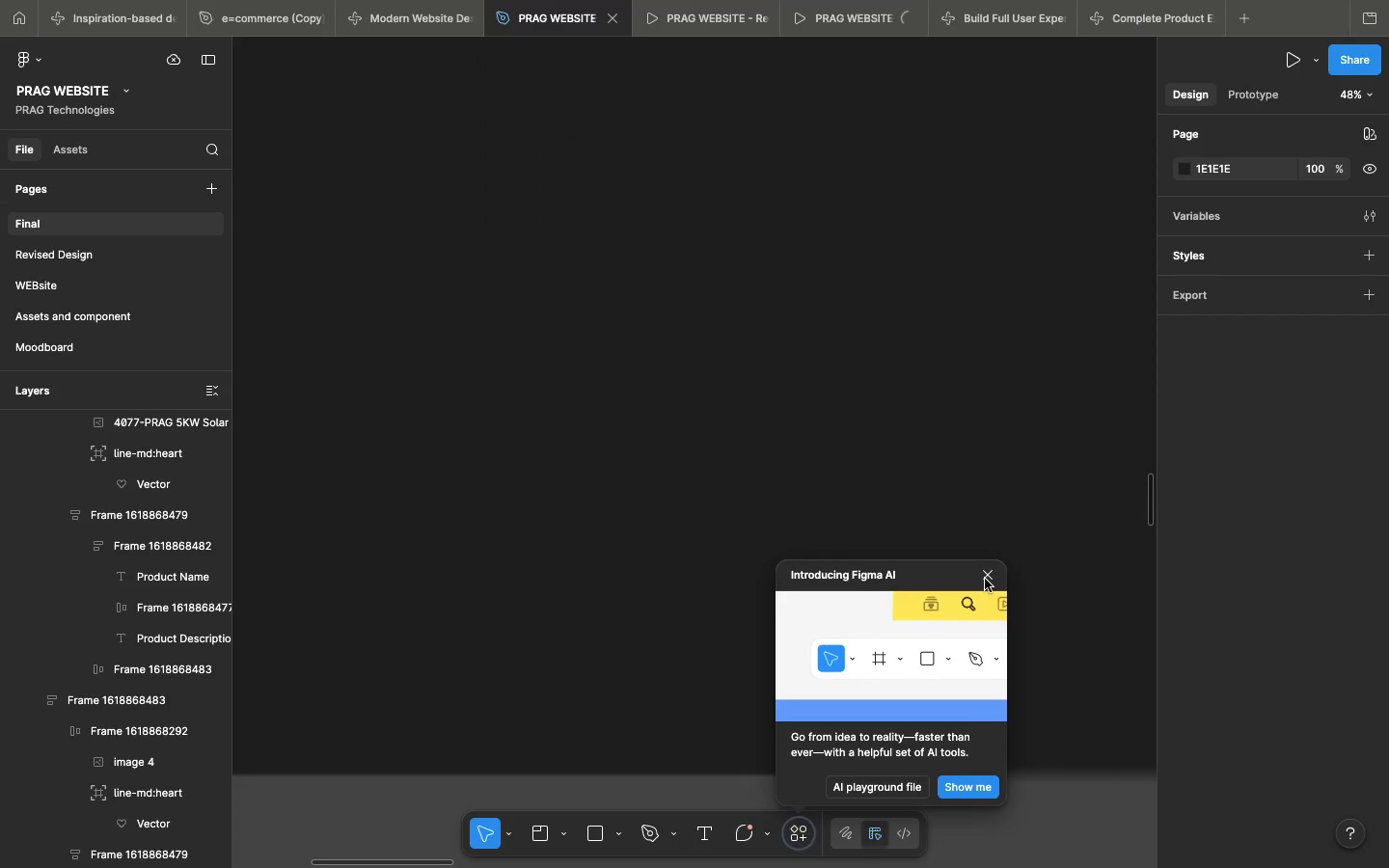 
left_click([985, 579])
 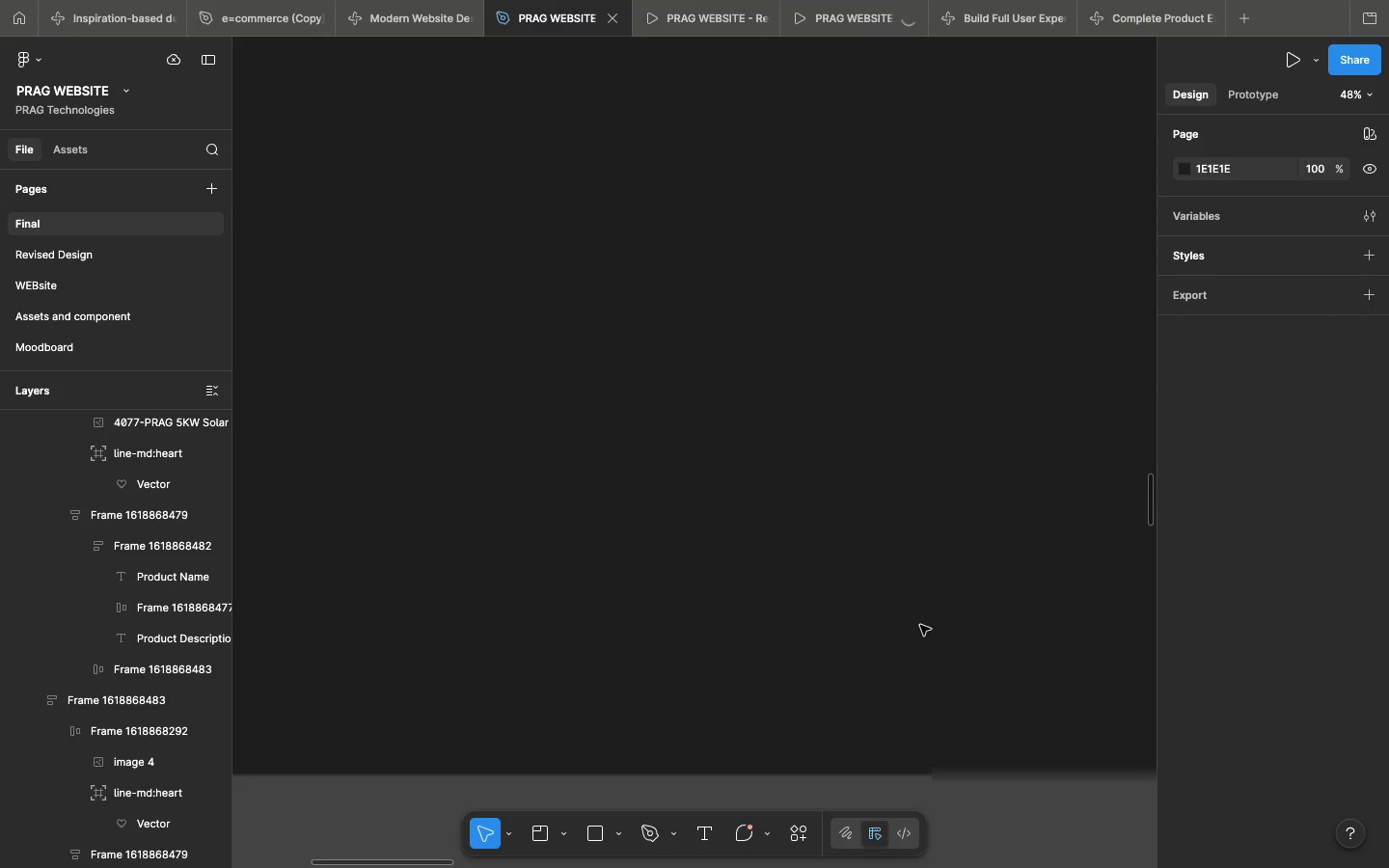 
scroll: coordinate [920, 625], scroll_direction: down, amount: 92.0
 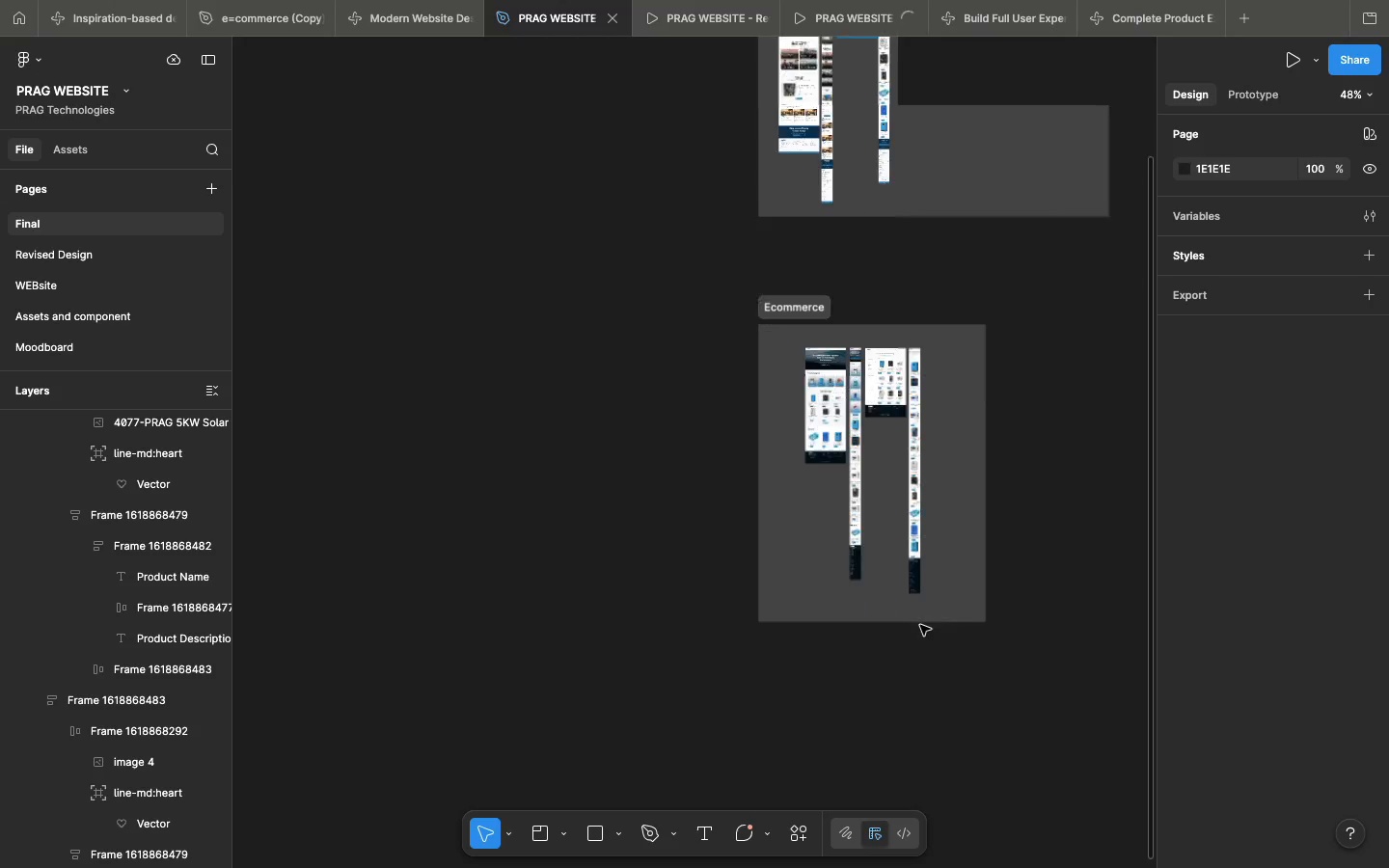 
scroll: coordinate [920, 625], scroll_direction: up, amount: 8.0
 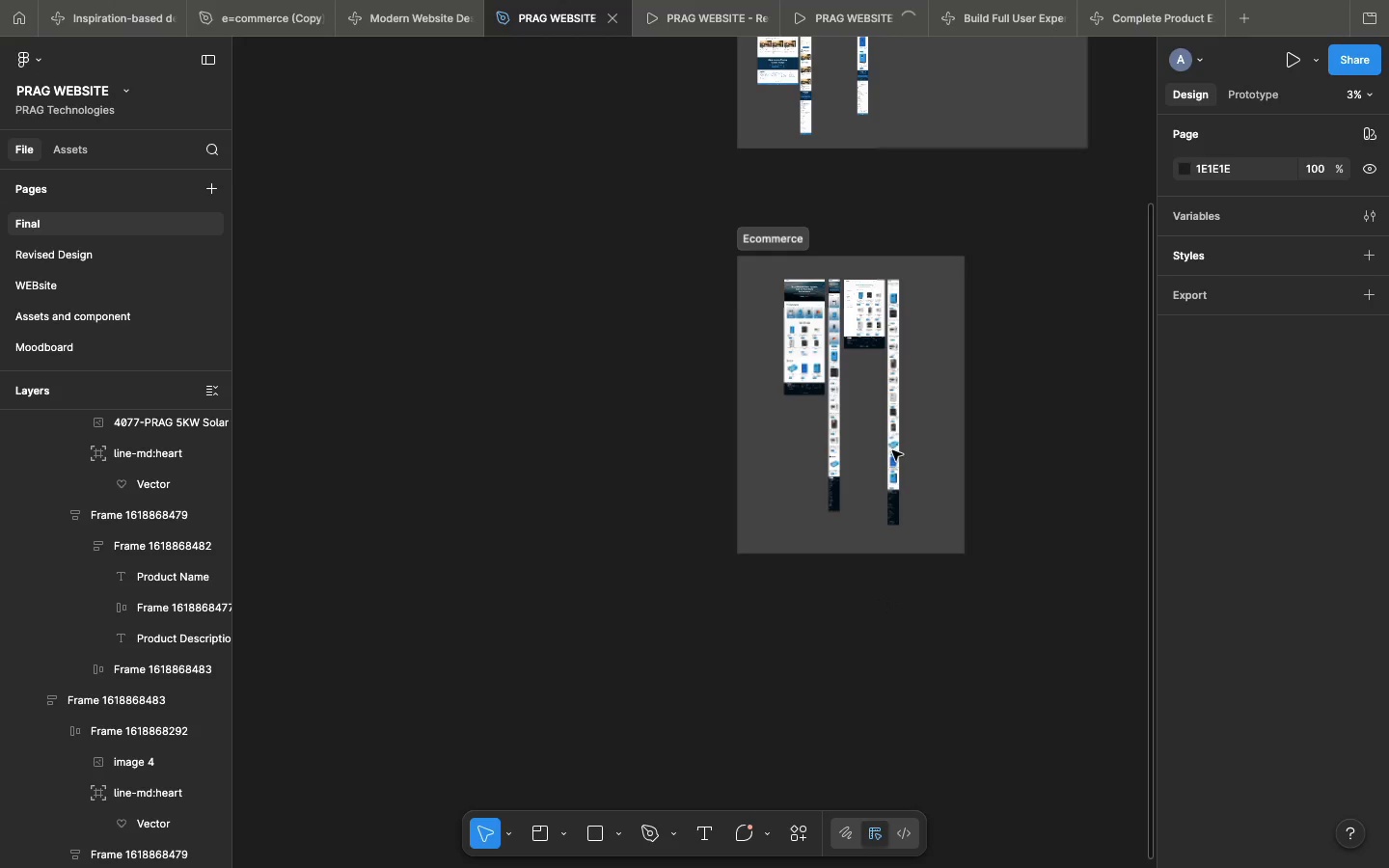 
wait(7.12)
 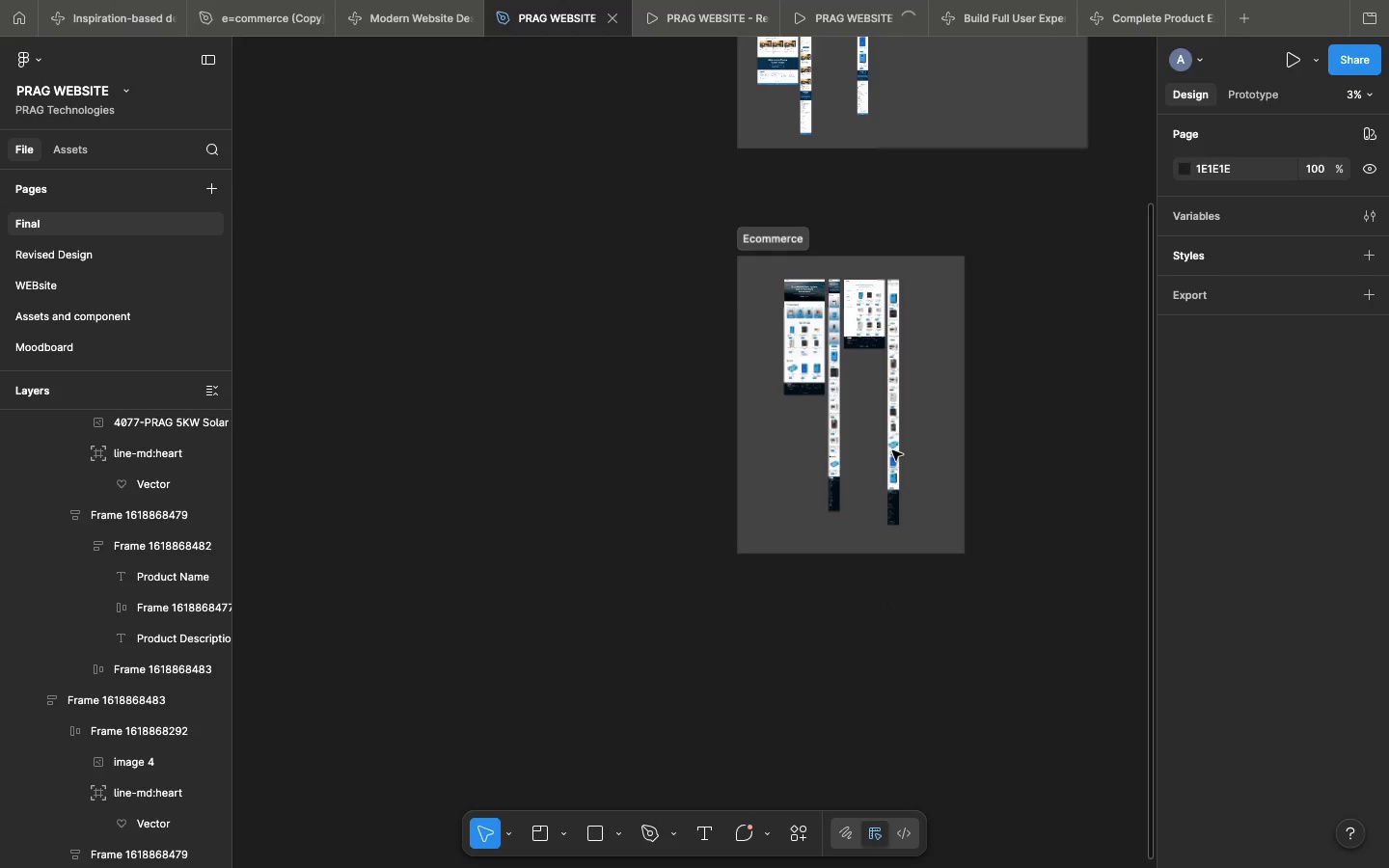 
scroll: coordinate [789, 300], scroll_direction: down, amount: 226.0
 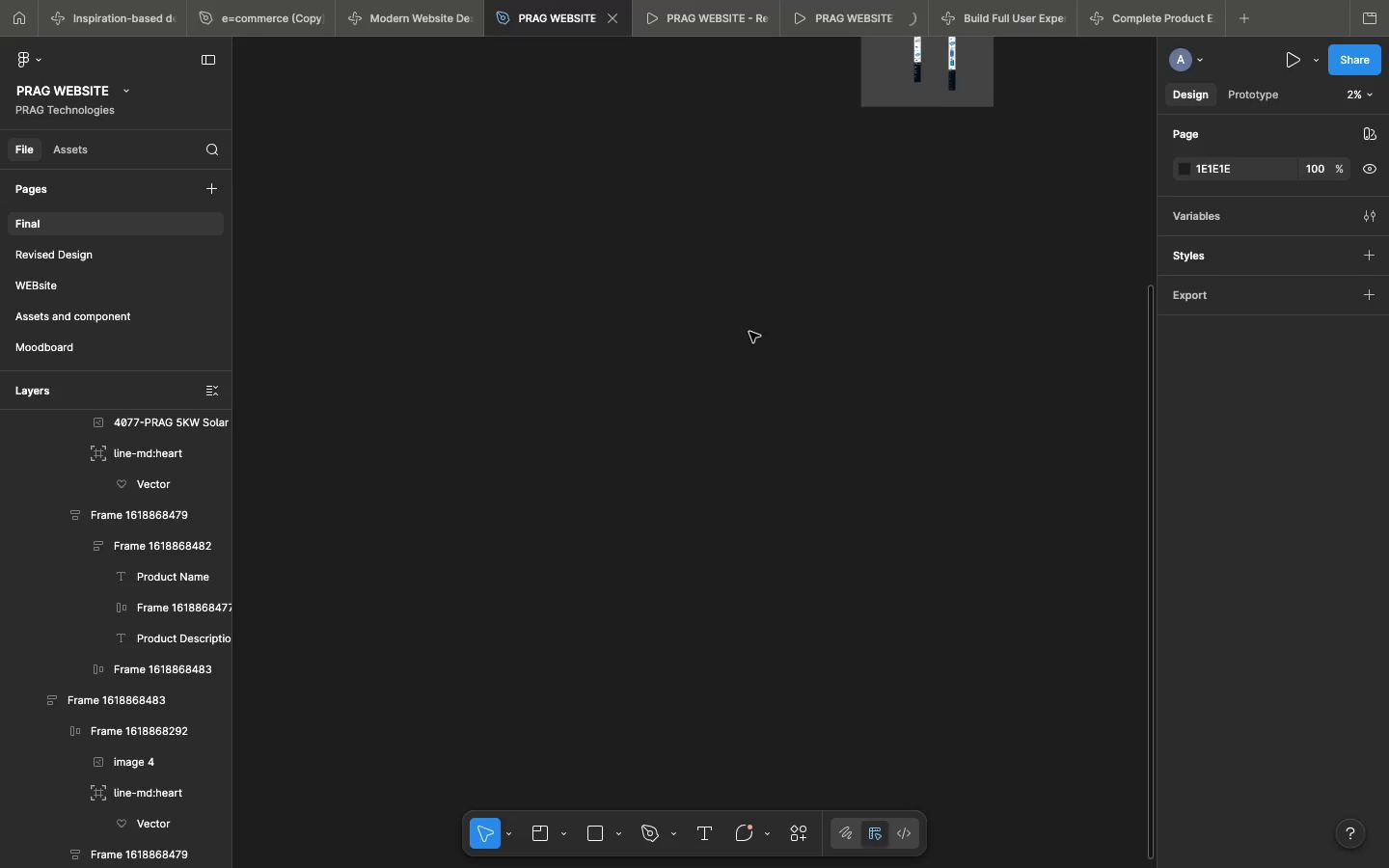 
scroll: coordinate [676, 450], scroll_direction: up, amount: 28.0
 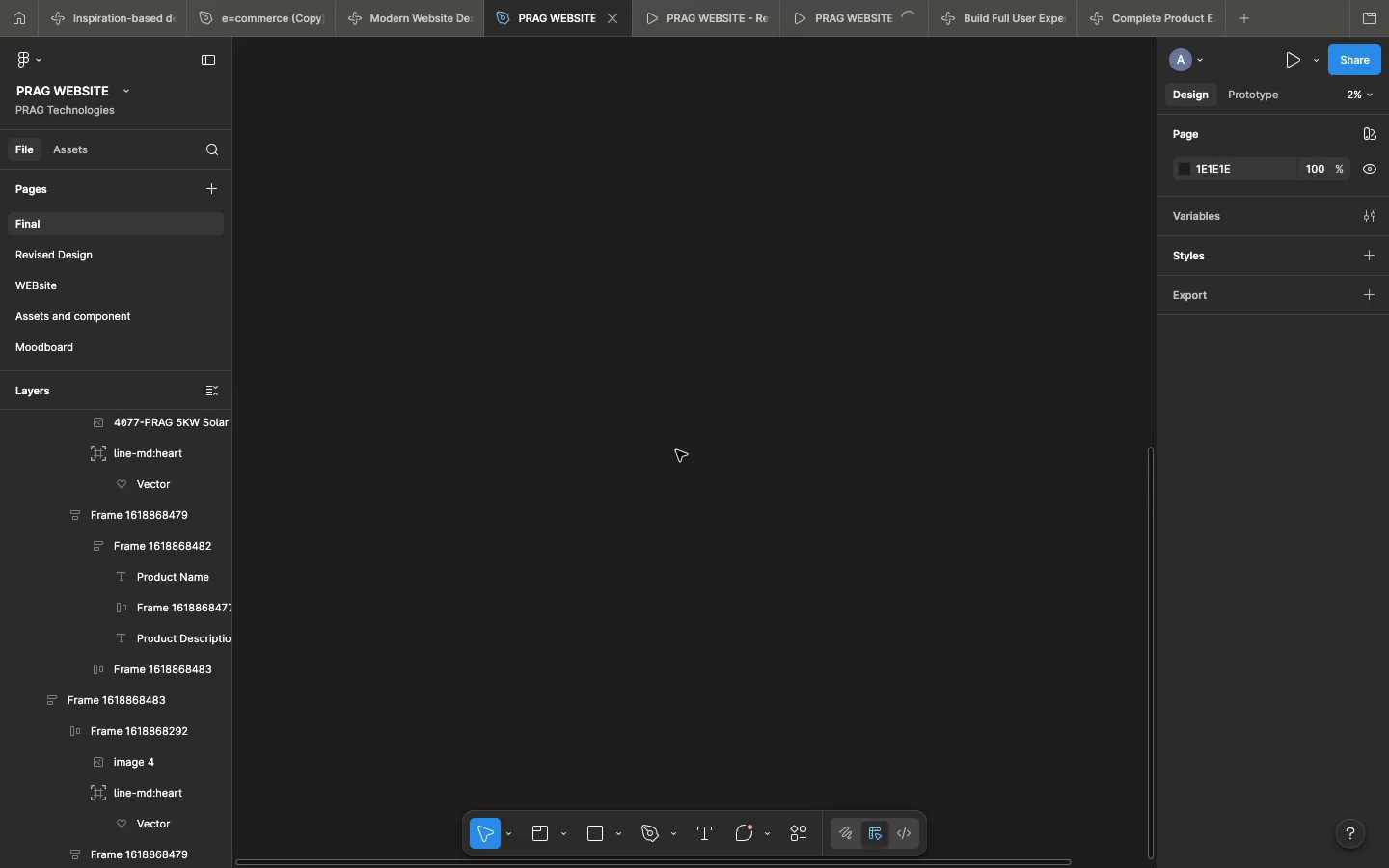 
scroll: coordinate [676, 450], scroll_direction: down, amount: 197.0
 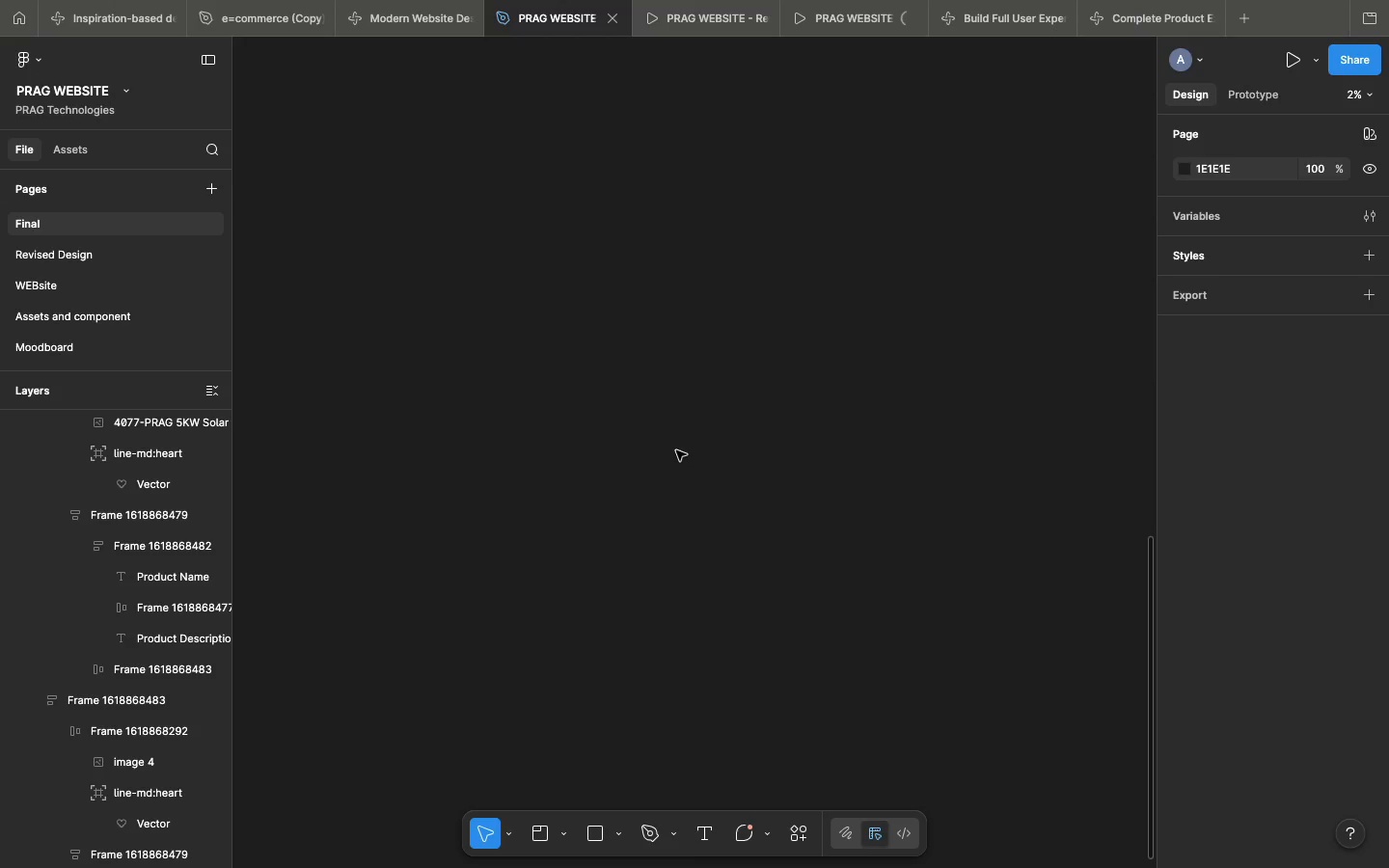 
scroll: coordinate [676, 450], scroll_direction: up, amount: 353.0
 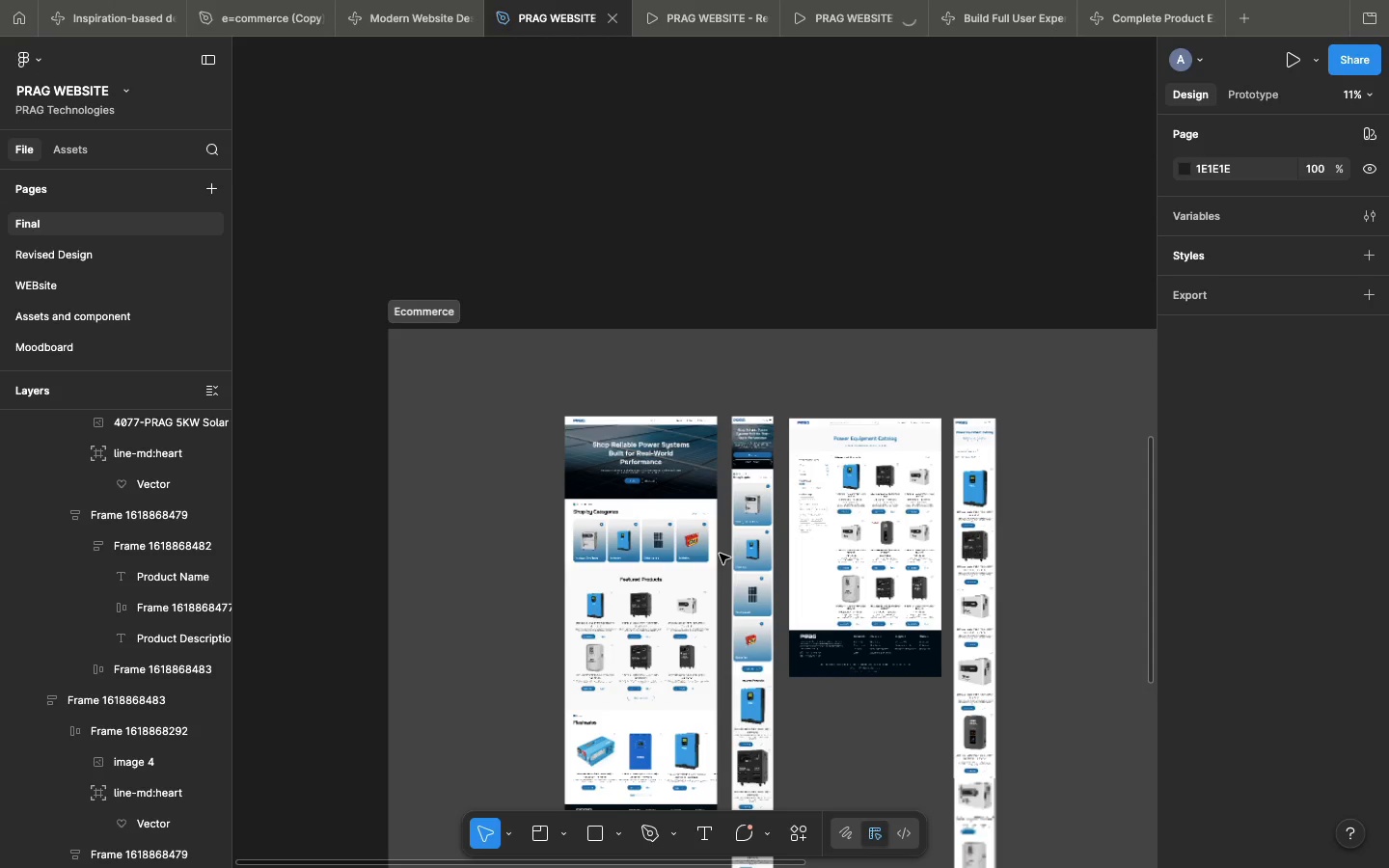 
scroll: coordinate [720, 554], scroll_direction: down, amount: 6.0
 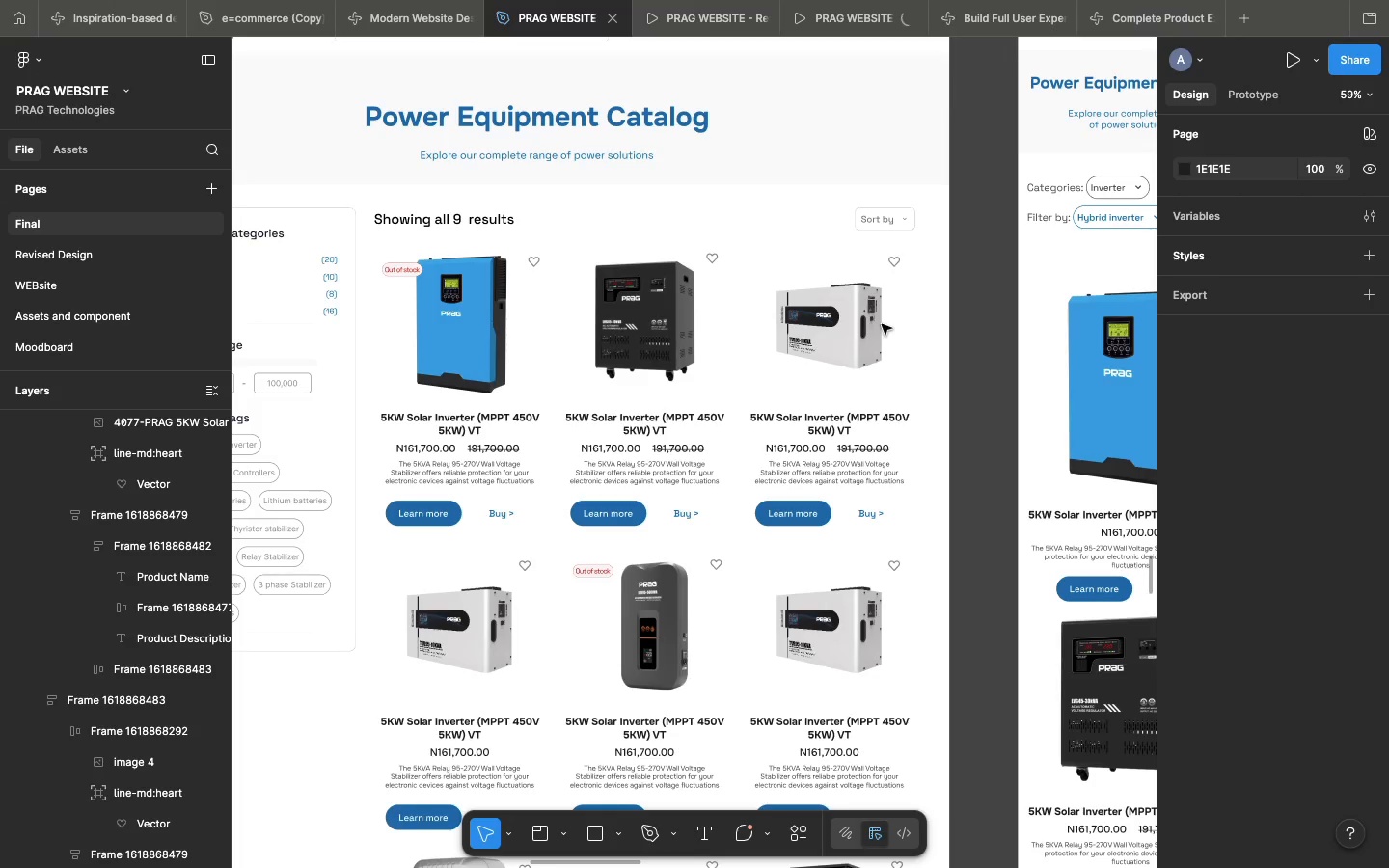 
wait(24.22)
 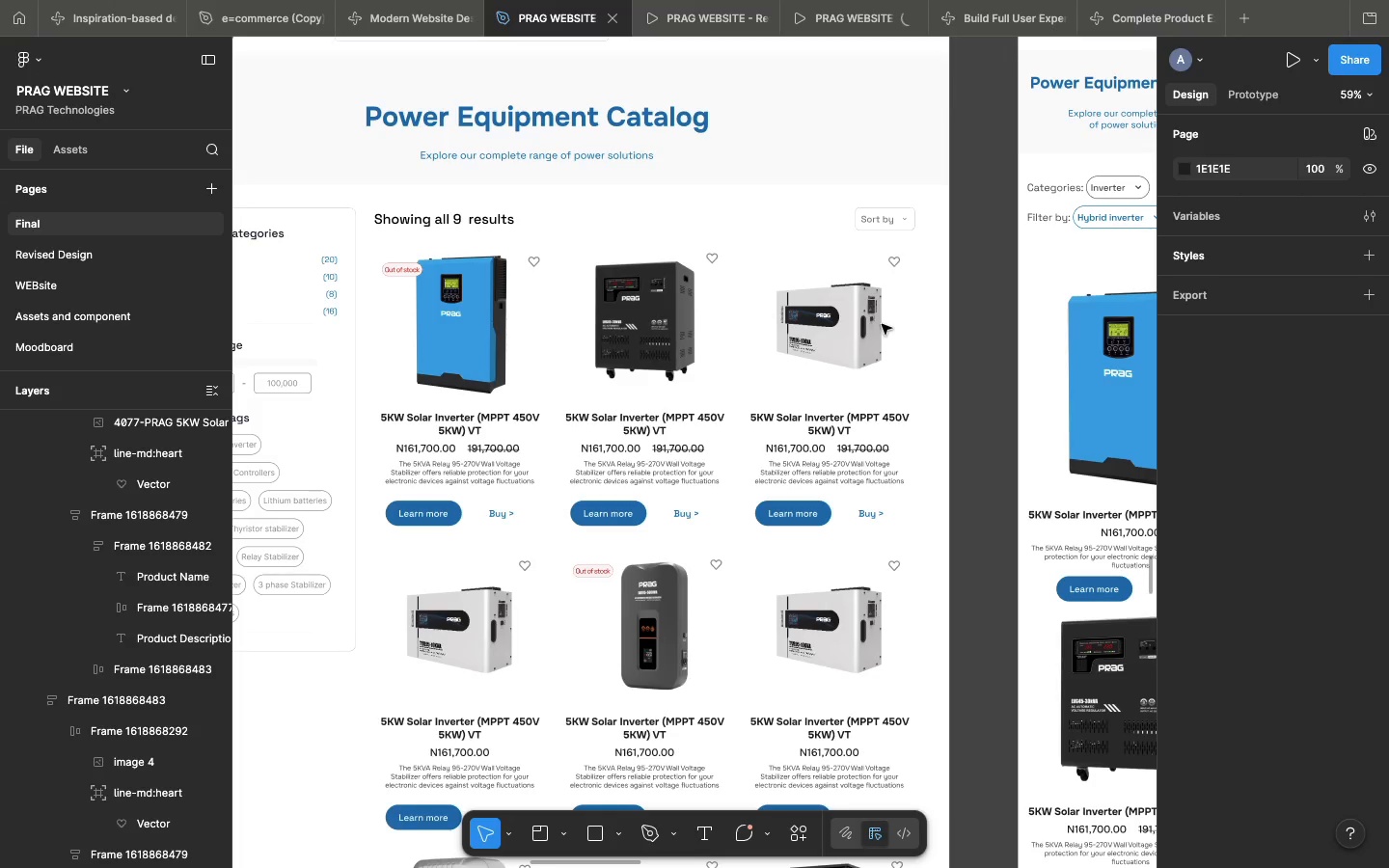 
scroll: coordinate [881, 324], scroll_direction: down, amount: 17.0
 